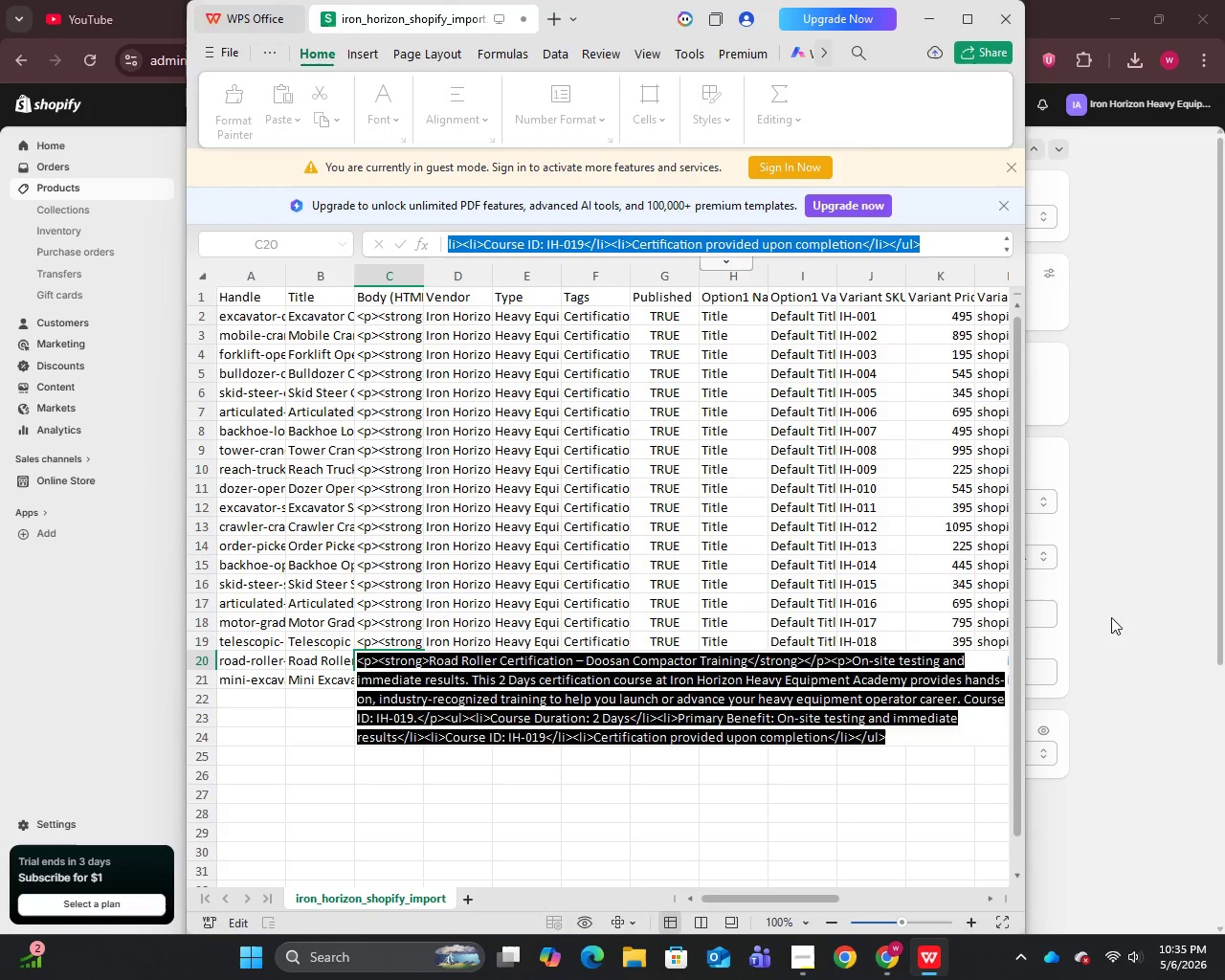 
left_click_drag(start_coordinate=[1146, 599], to_coordinate=[1140, 596])
 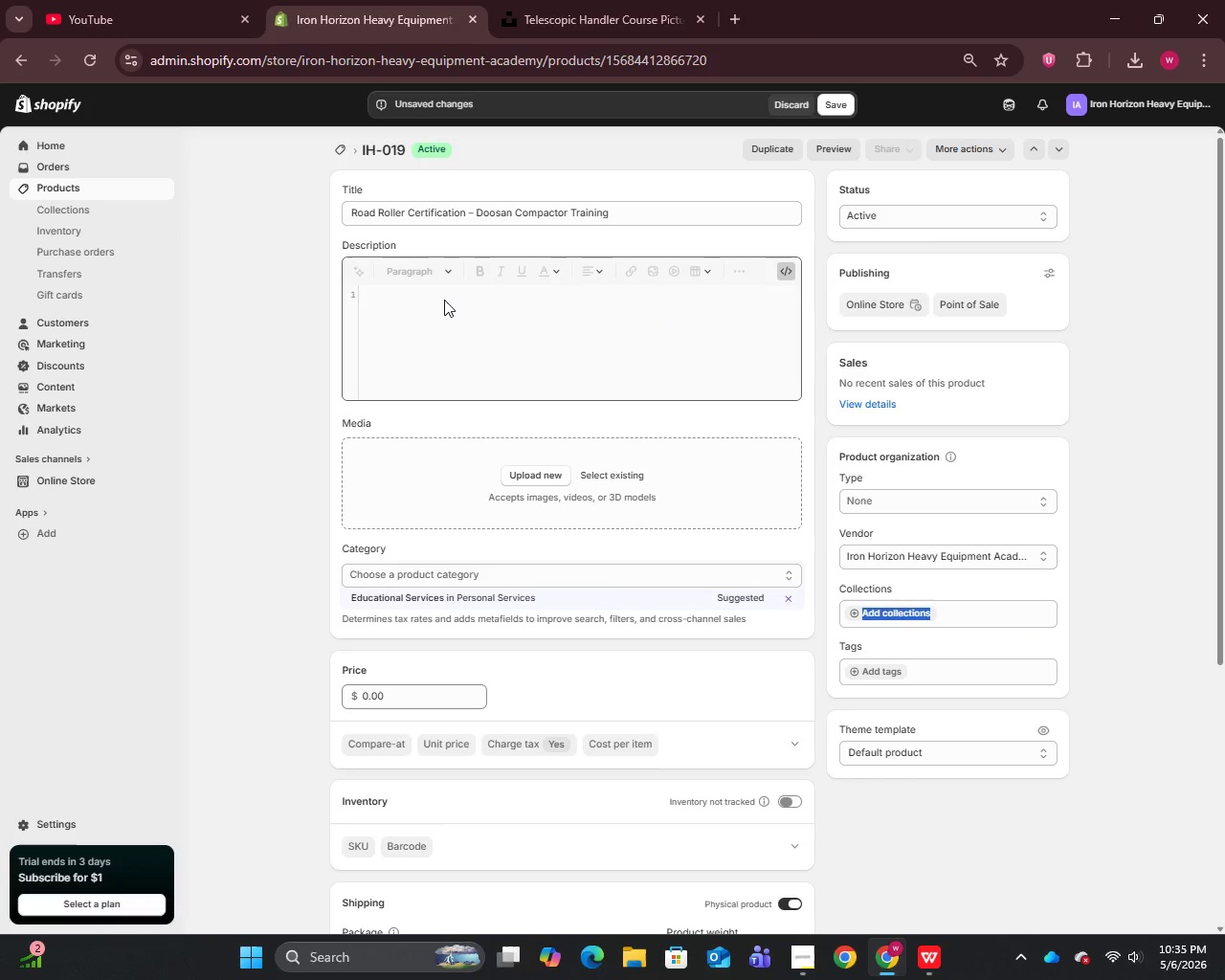 
left_click([444, 300])
 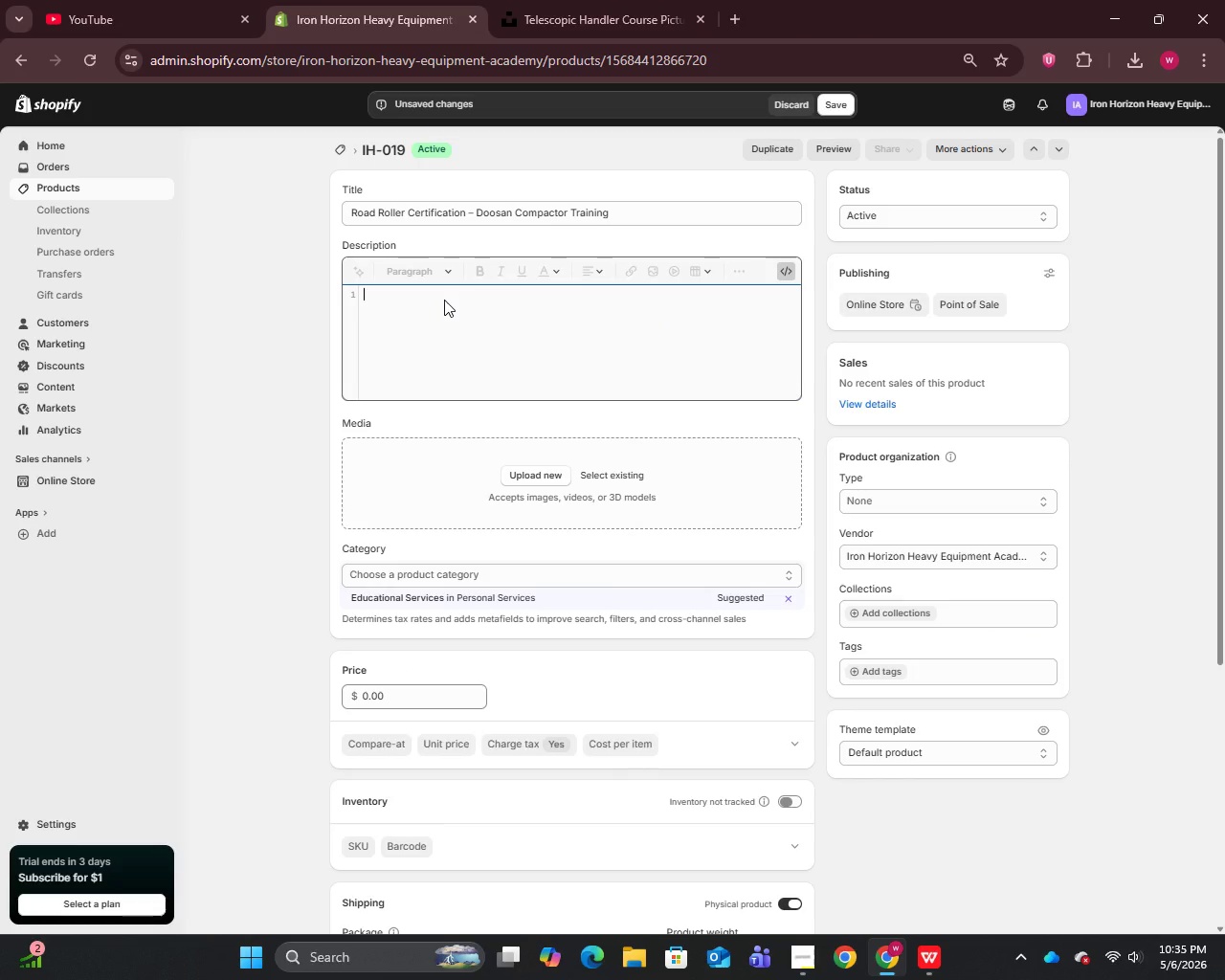 
key(Control+V)
 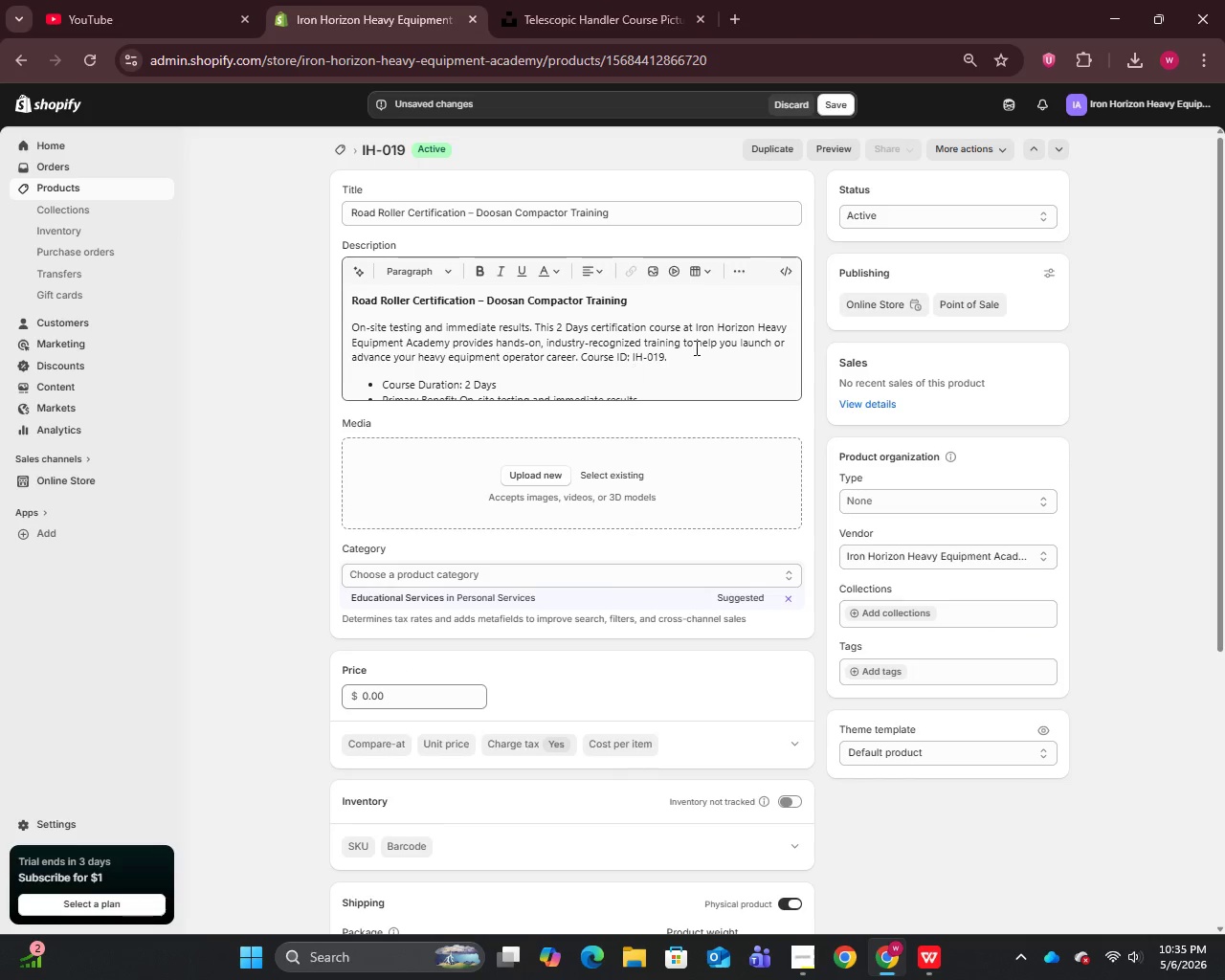 
key(Space)
 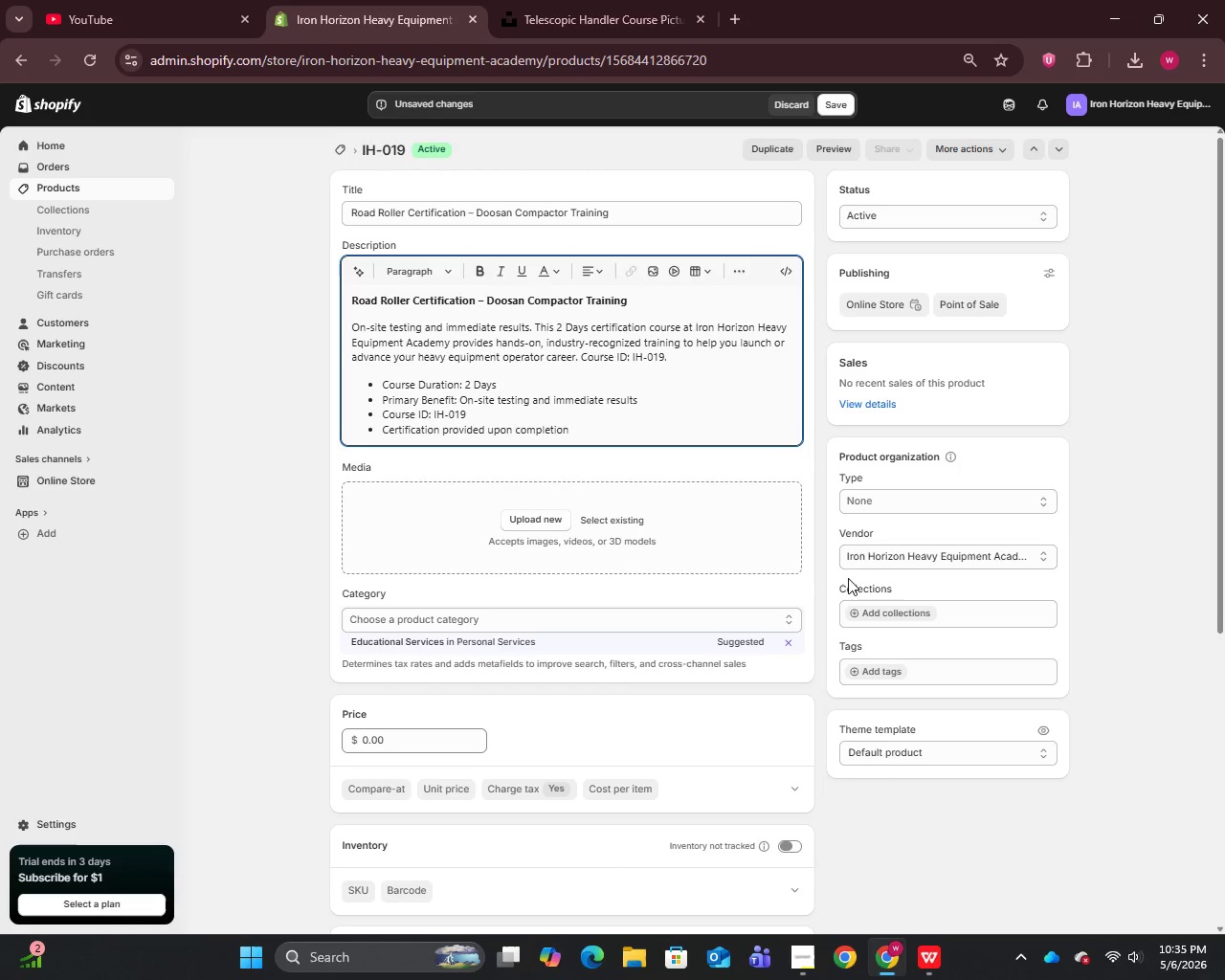 
scroll: coordinate [875, 657], scroll_direction: down, amount: 10.0
 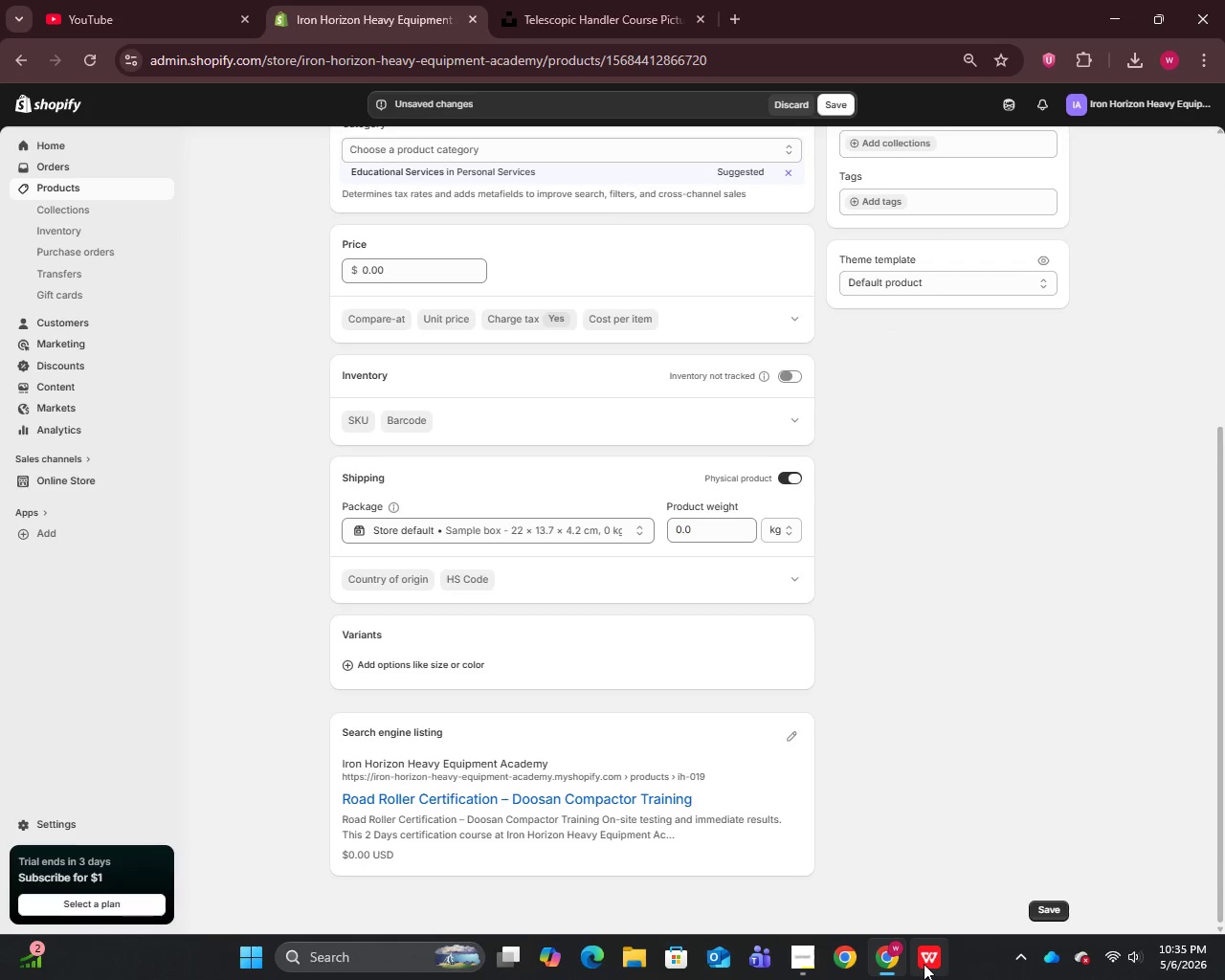 
left_click([924, 964])
 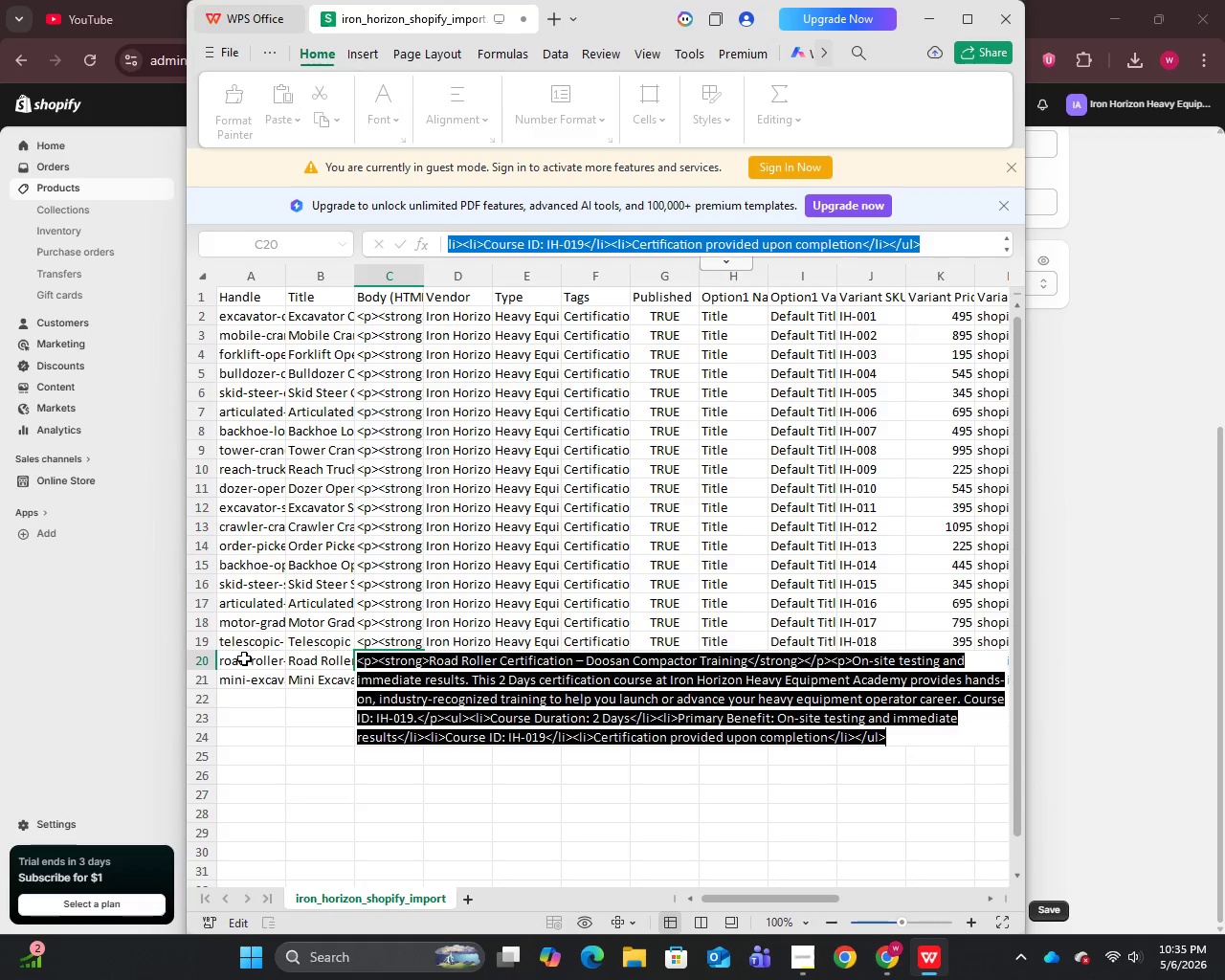 
double_click([243, 660])
 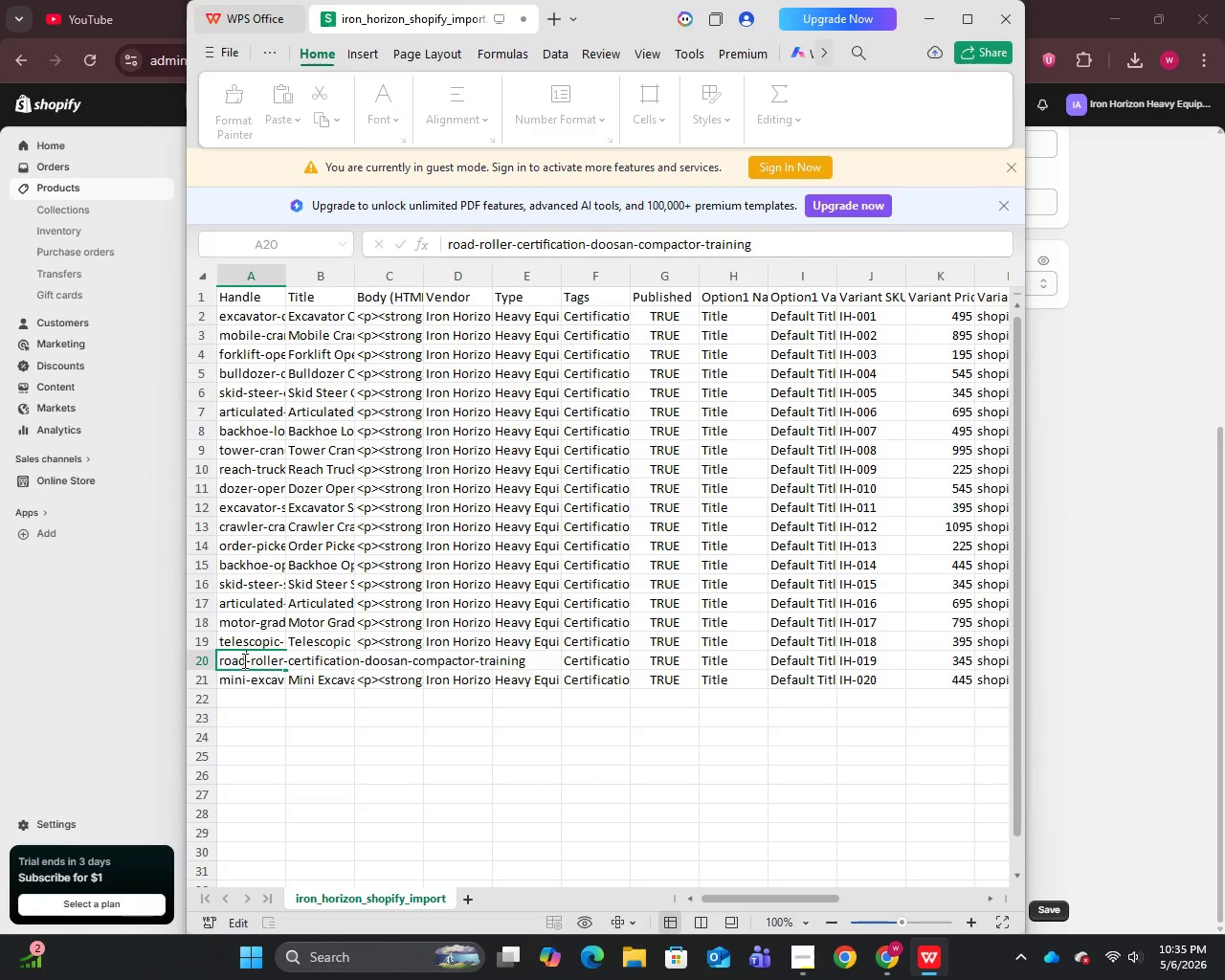 
triple_click([243, 660])
 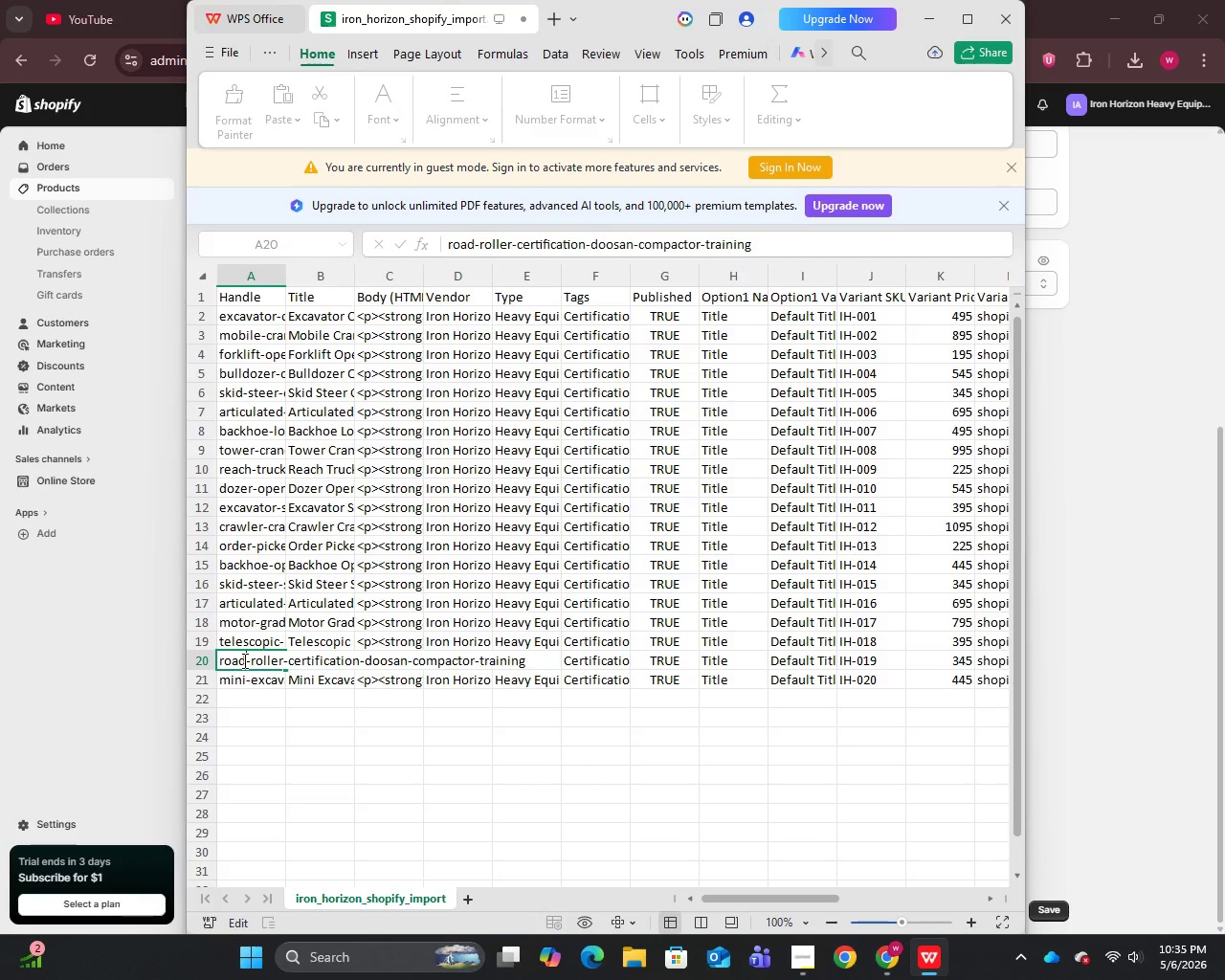 
key(Control+A)
 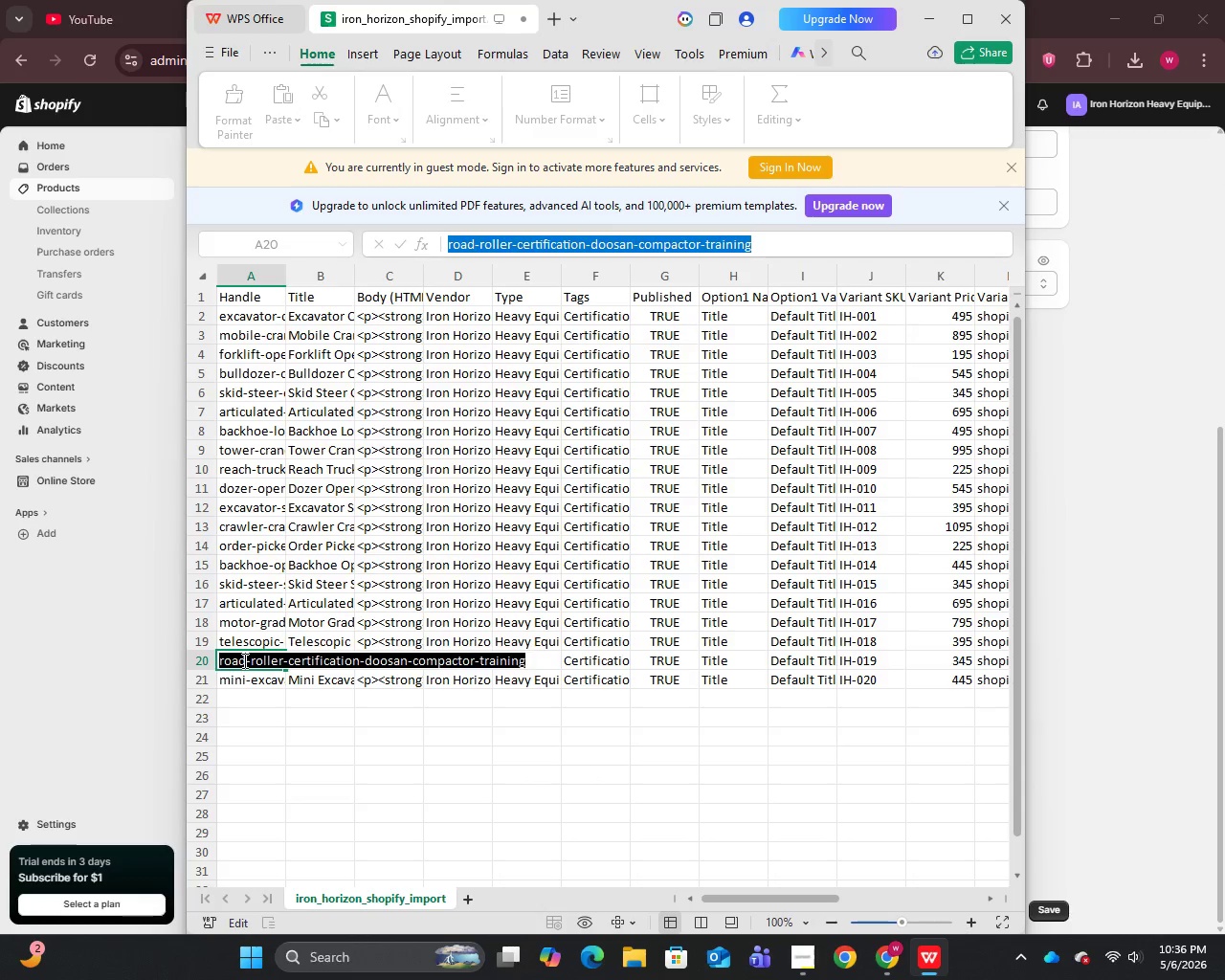 
key(Control+C)
 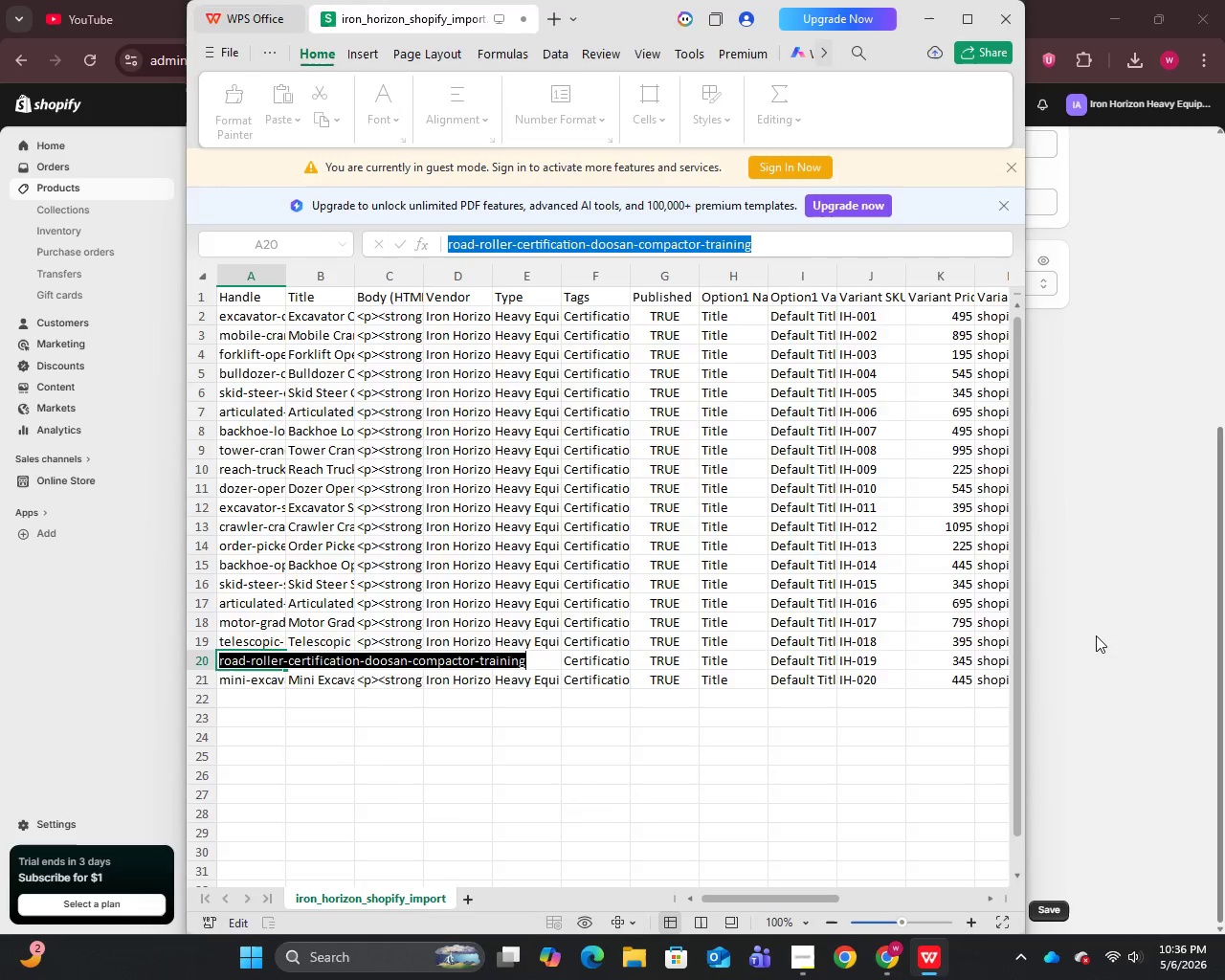 
left_click_drag(start_coordinate=[1097, 634], to_coordinate=[1092, 634])
 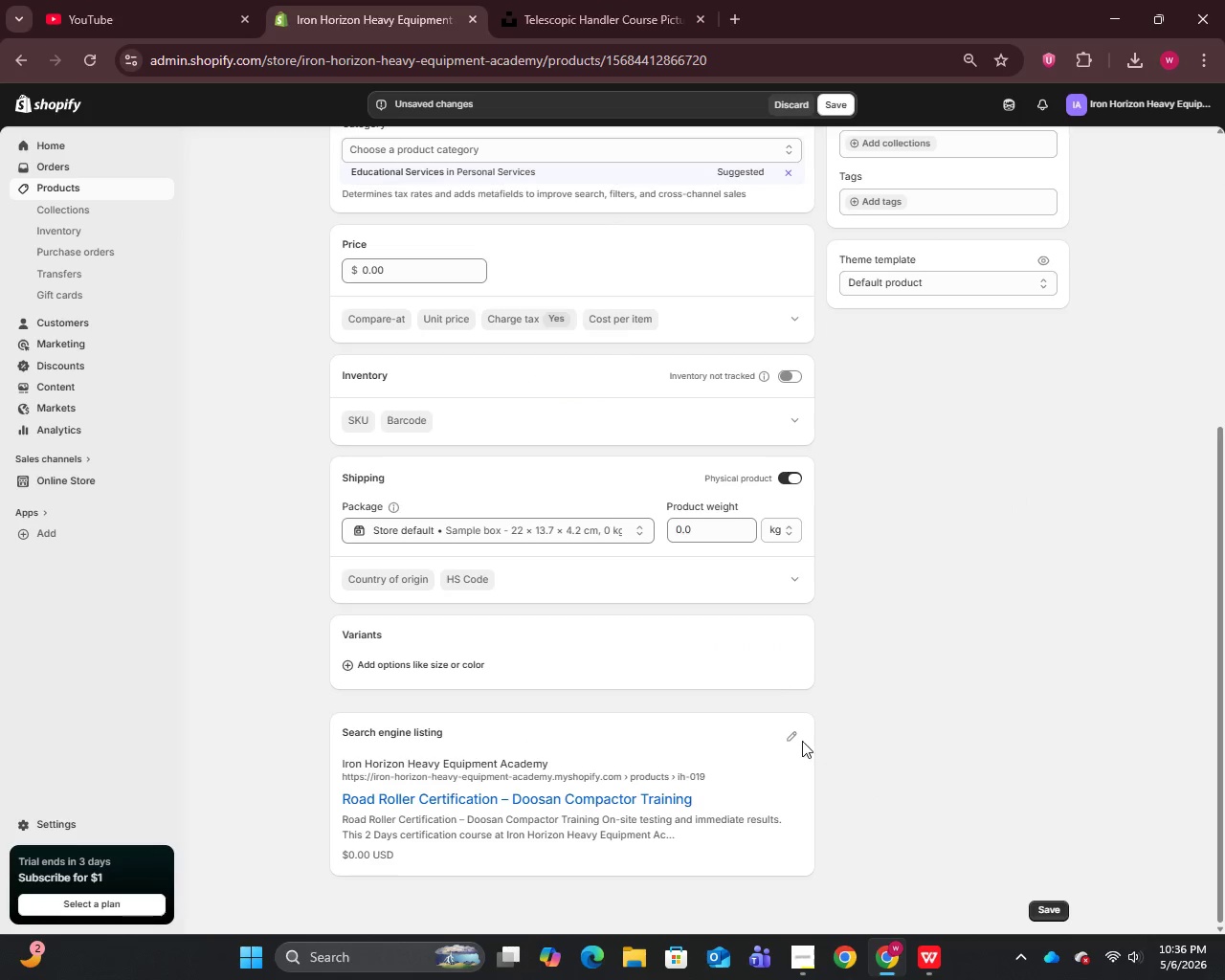 
left_click([782, 735])
 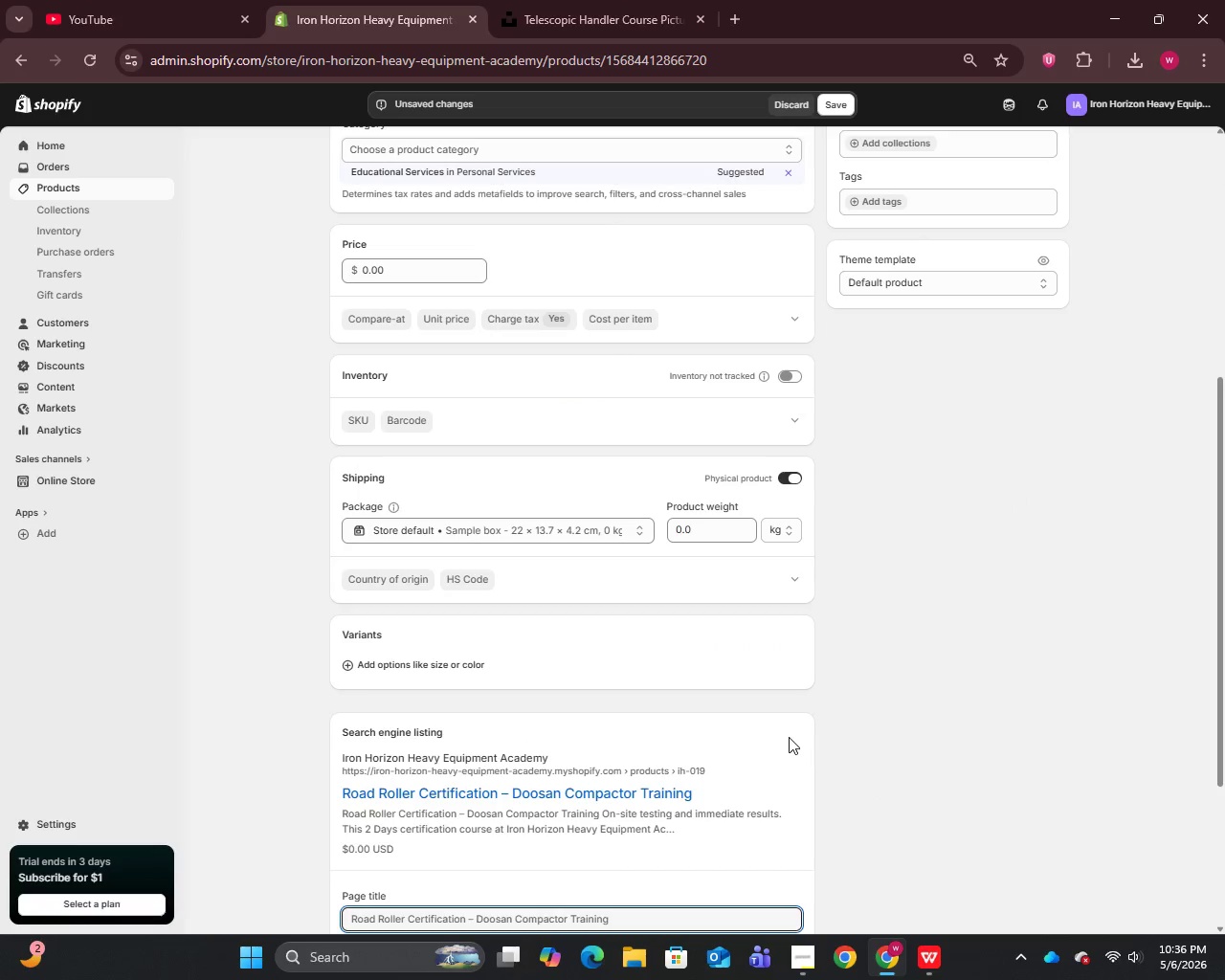 
scroll: coordinate [788, 739], scroll_direction: down, amount: 6.0
 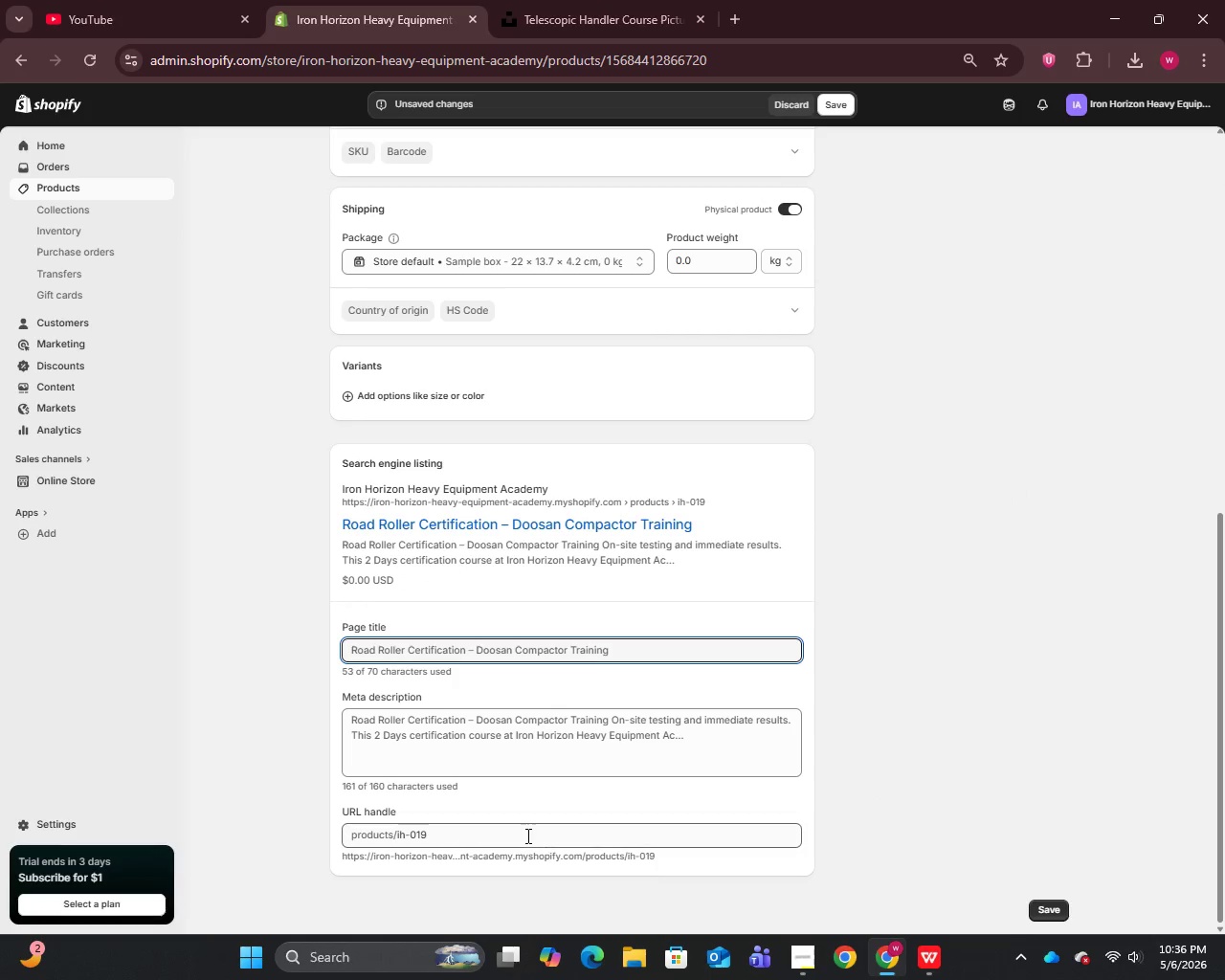 
left_click([525, 835])
 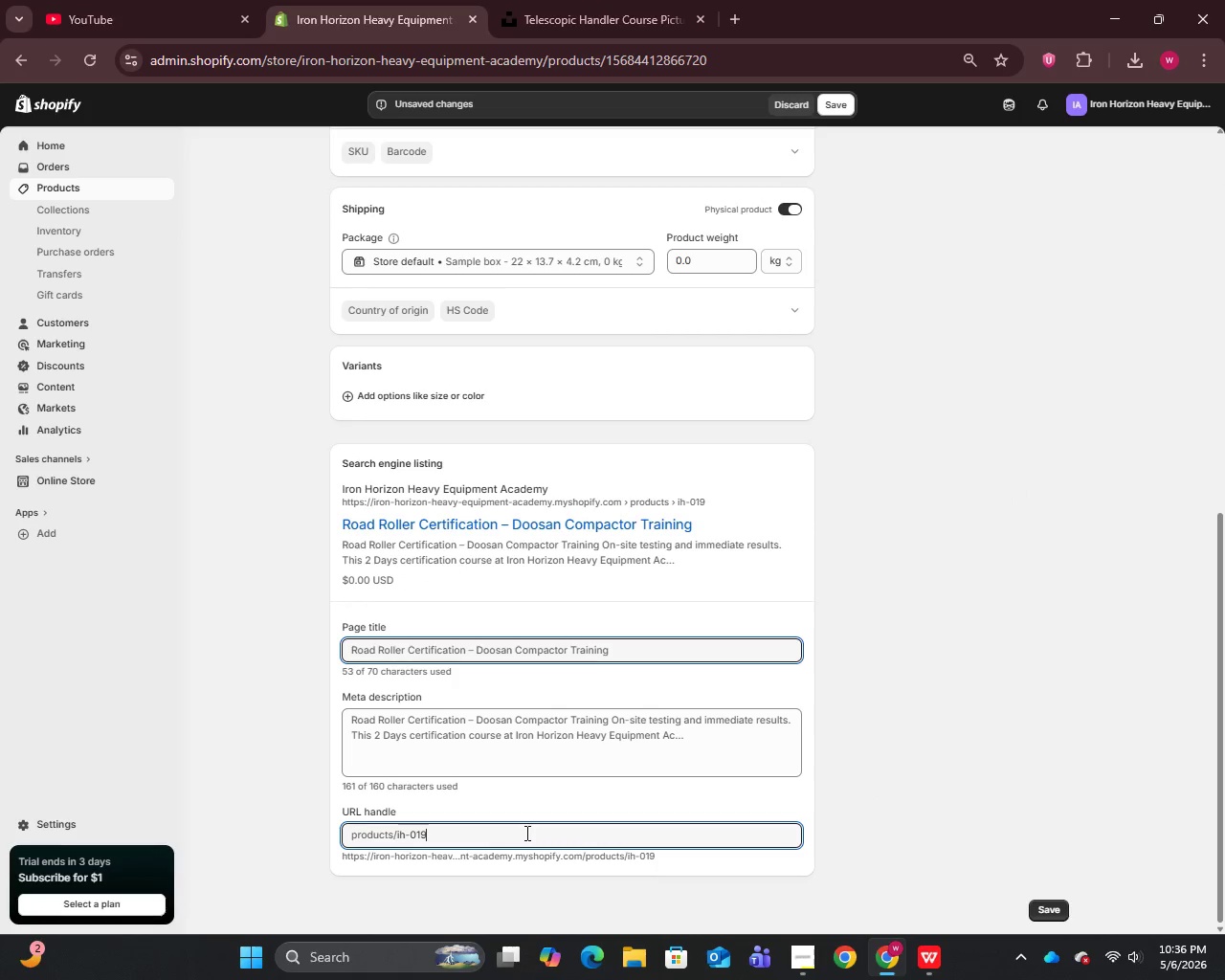 
key(Control+A)
 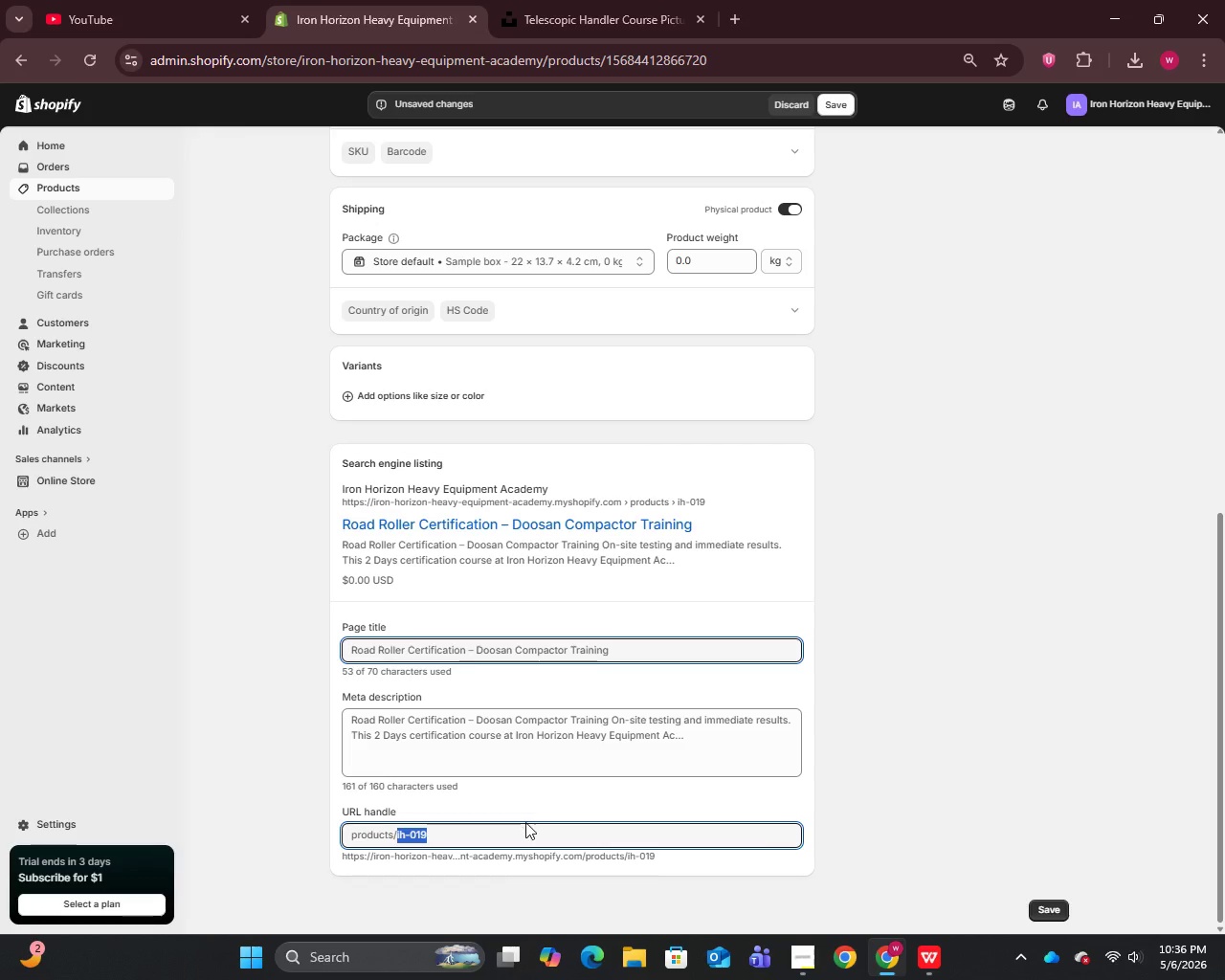 
key(Control+V)
 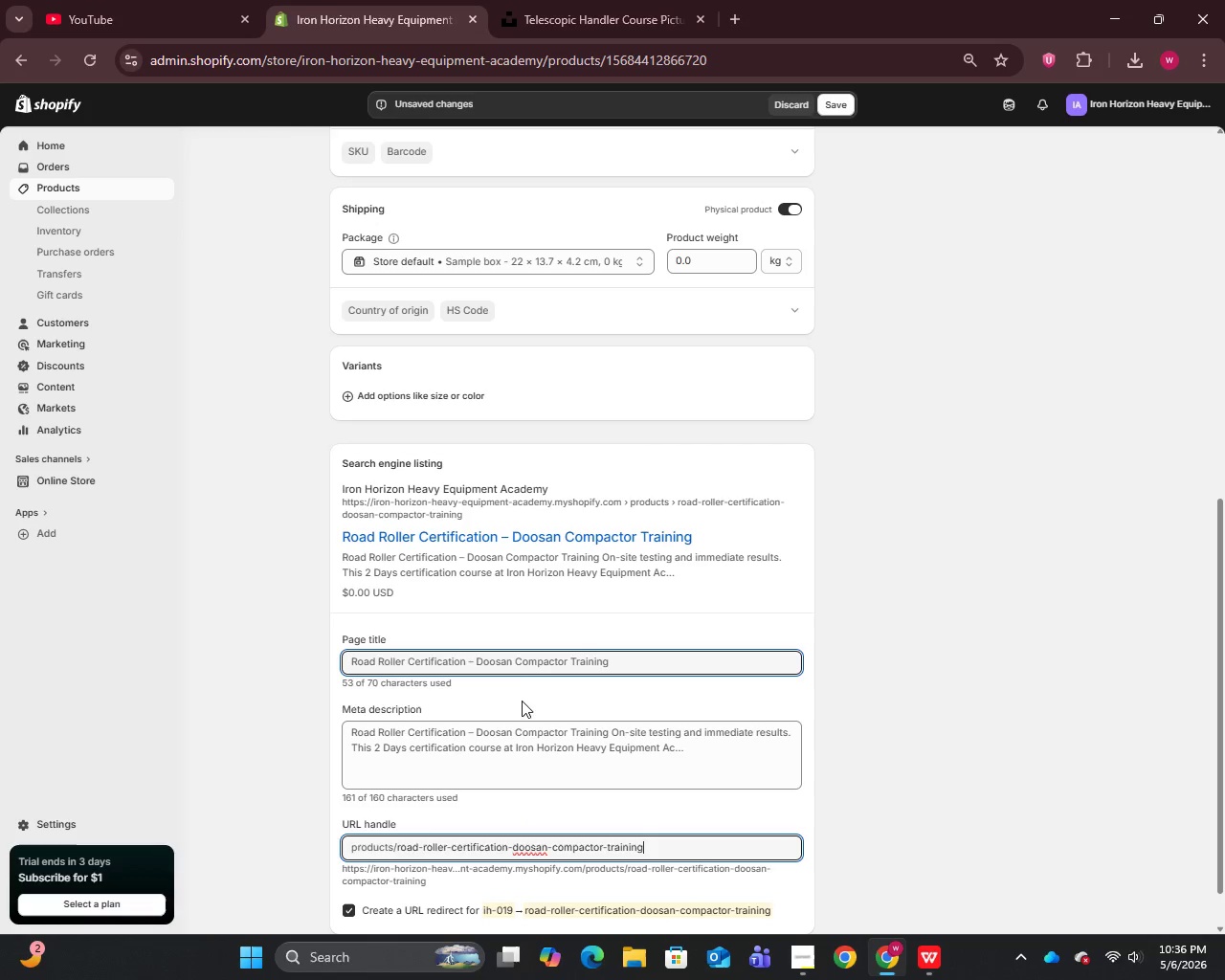 
left_click([515, 658])
 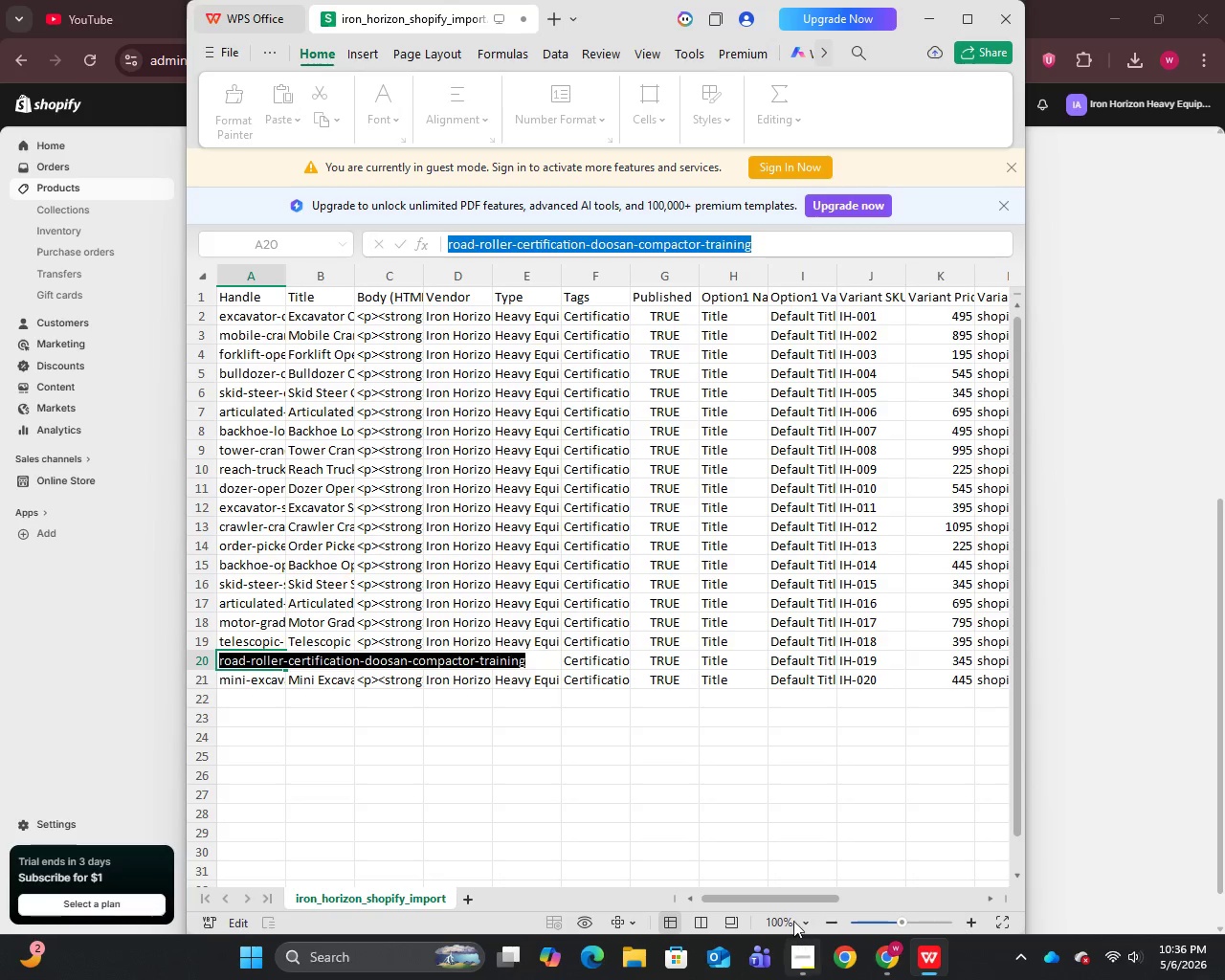 
left_click_drag(start_coordinate=[777, 898], to_coordinate=[932, 896])
 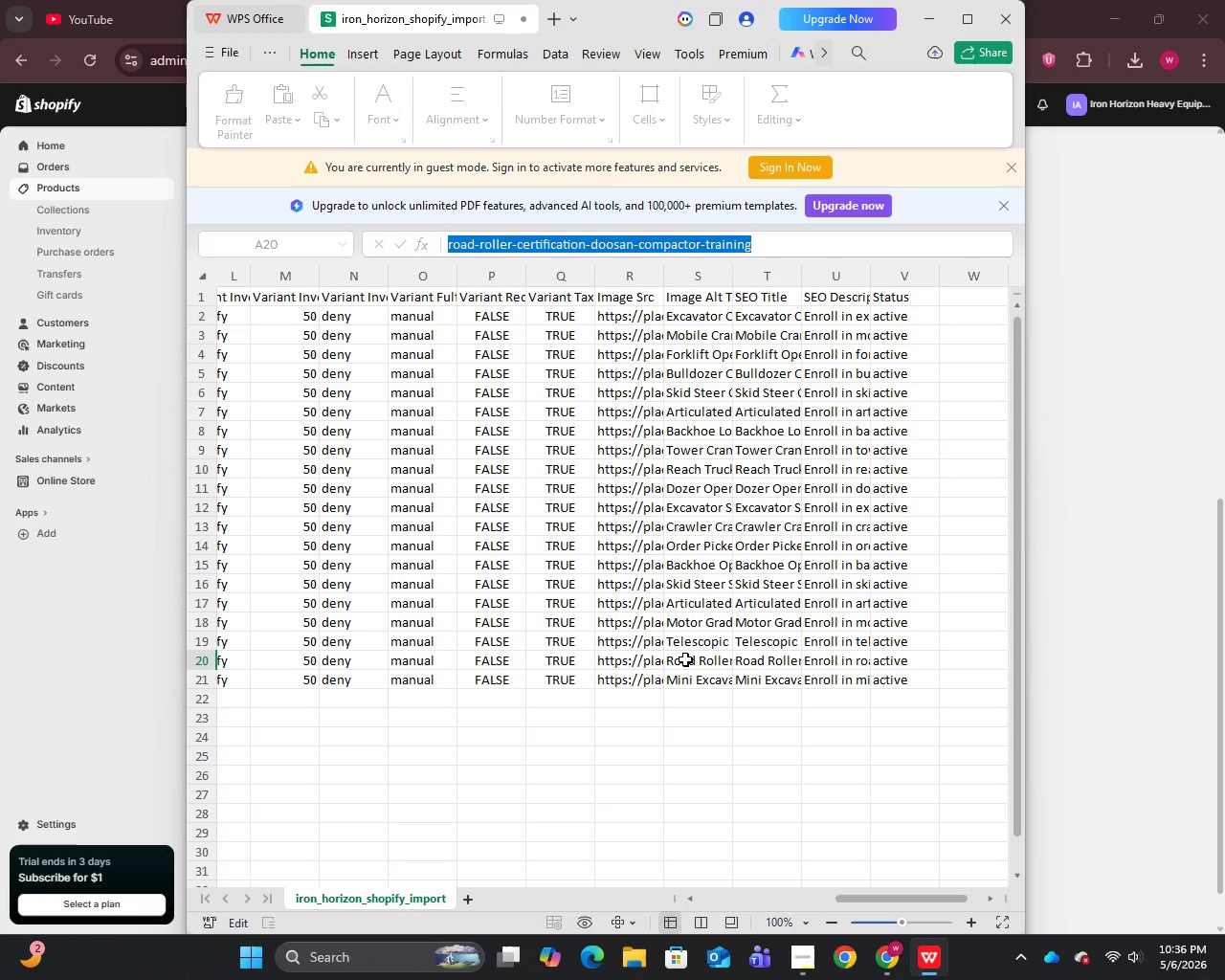 
left_click([686, 658])
 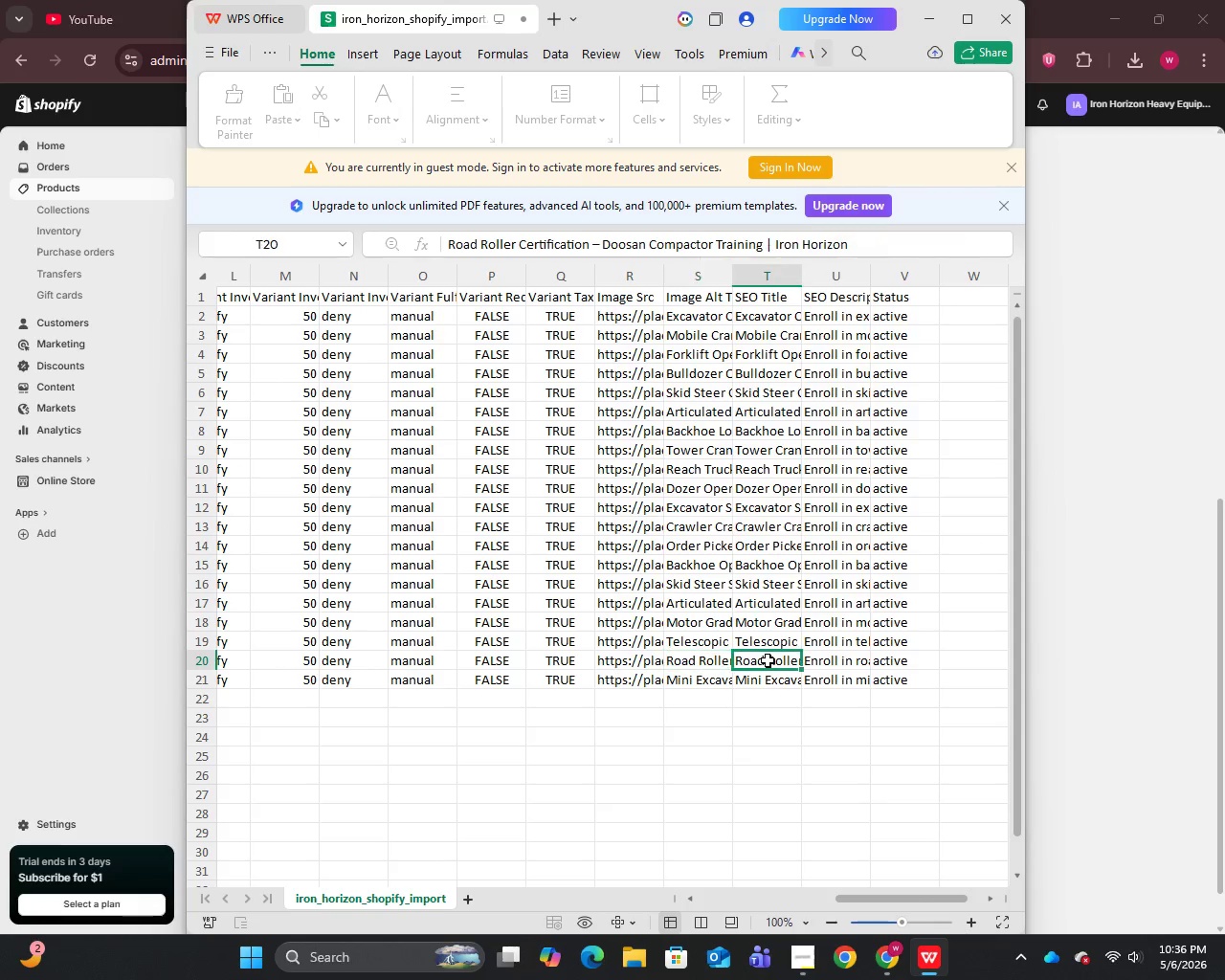 
double_click([768, 659])
 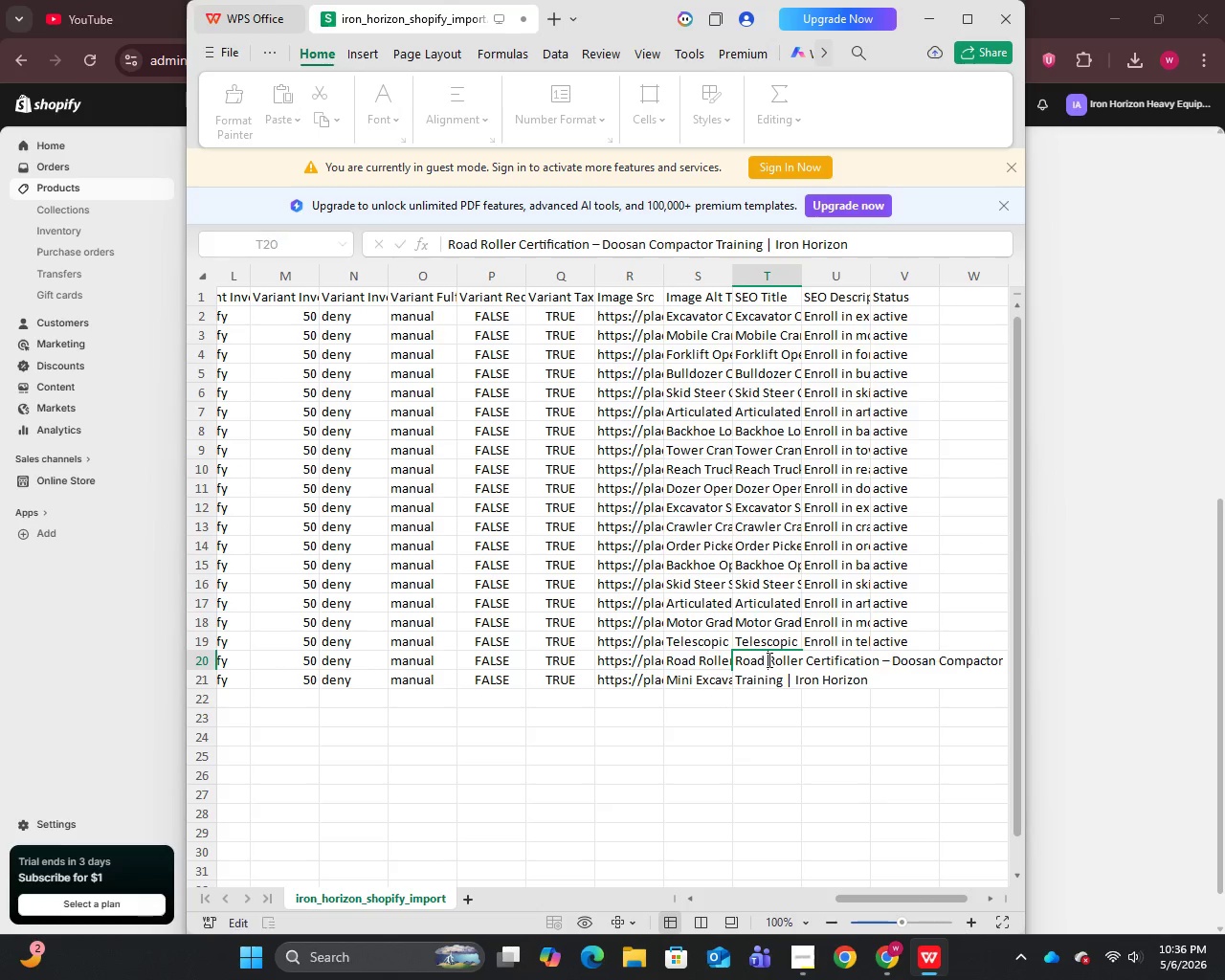 
triple_click([768, 659])
 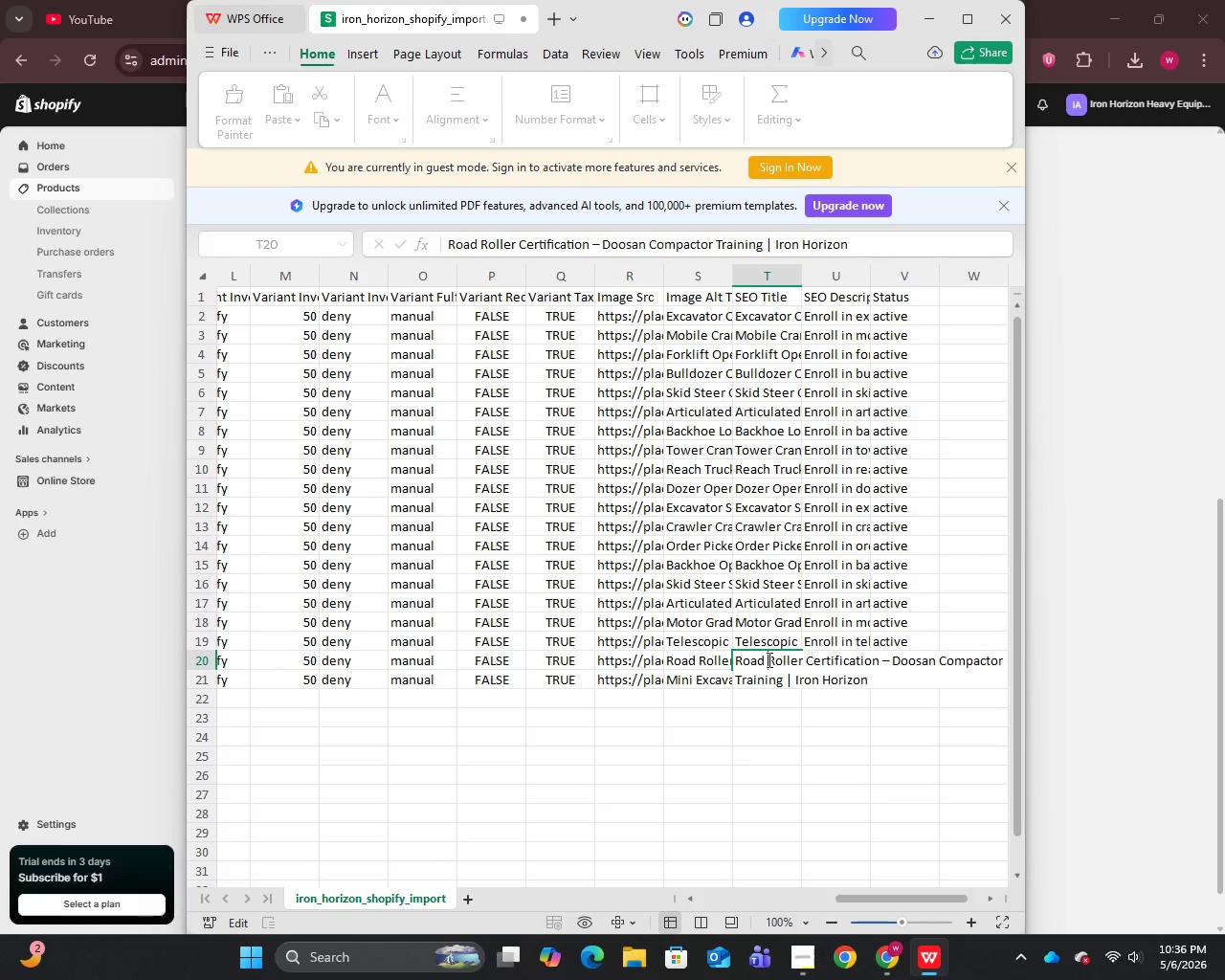 
key(Control+A)
 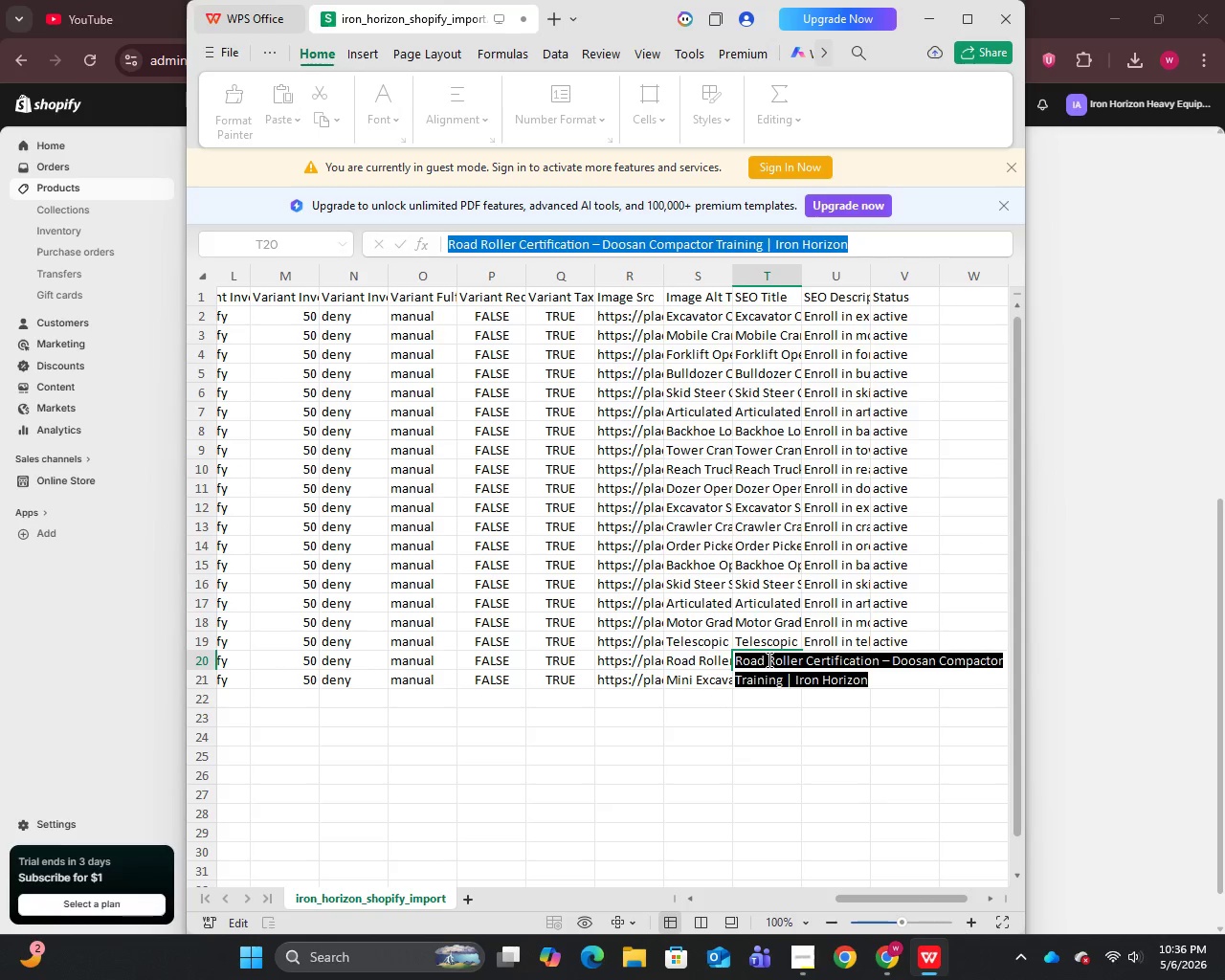 
key(Control+C)
 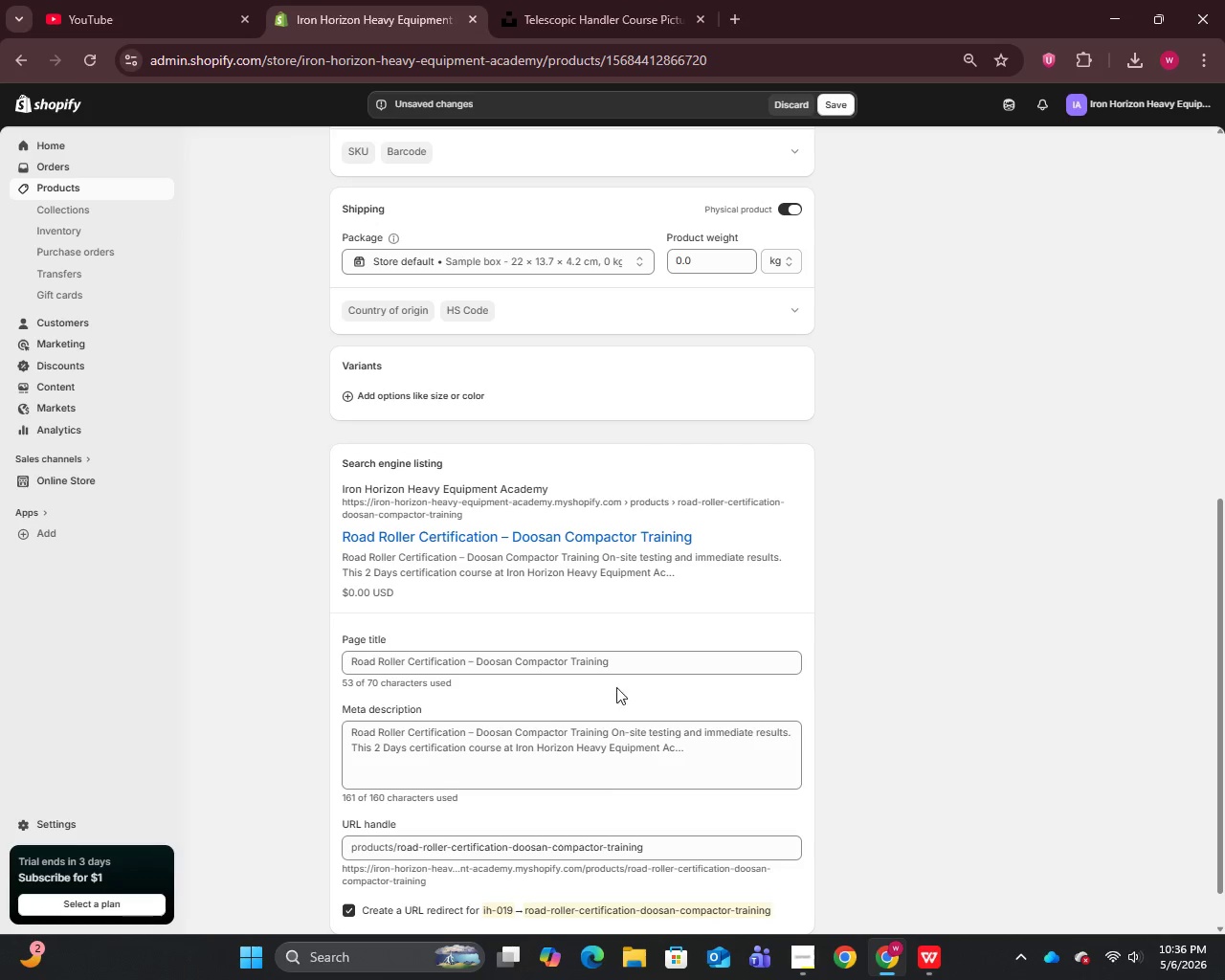 
left_click([618, 669])
 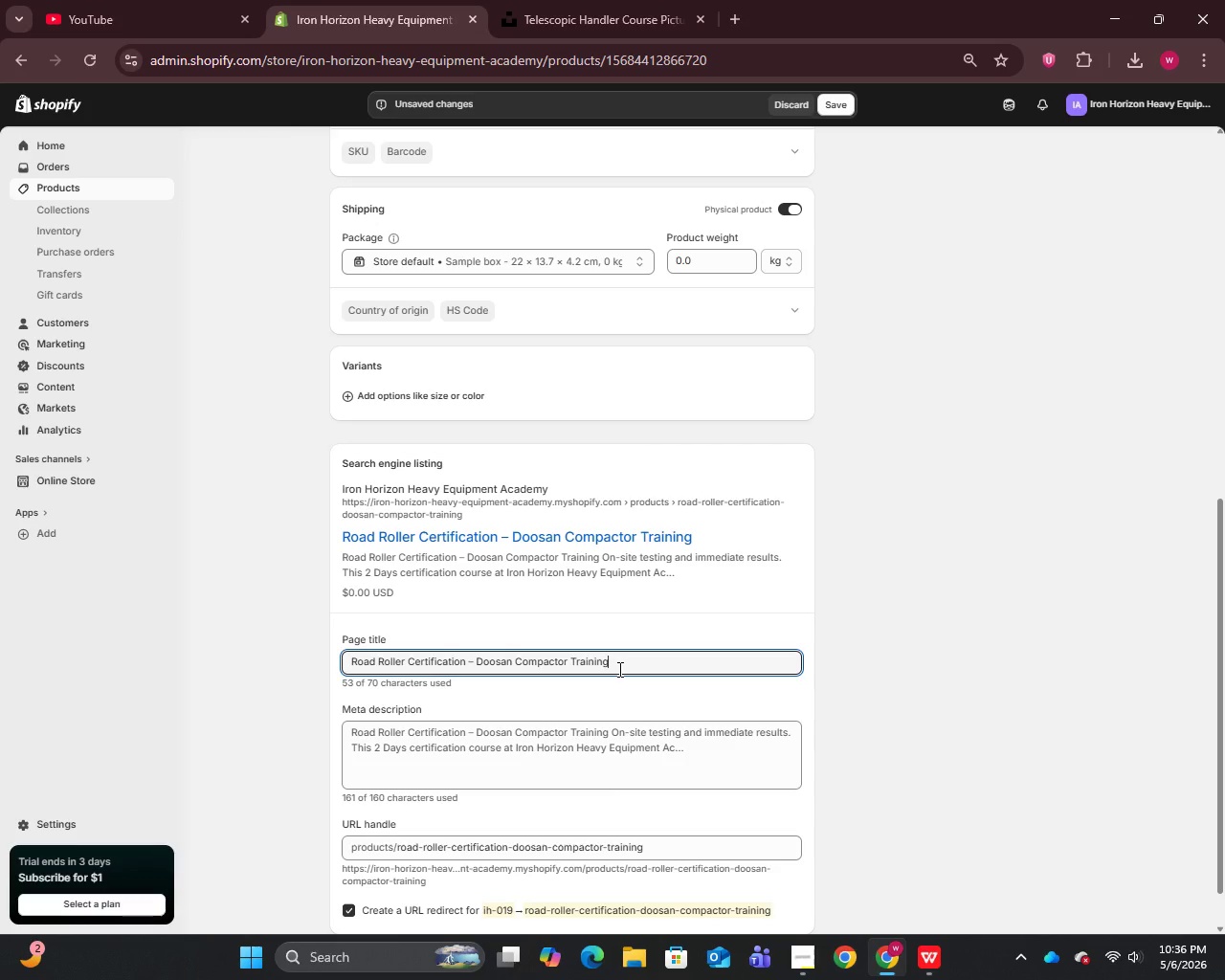 
key(Control+A)
 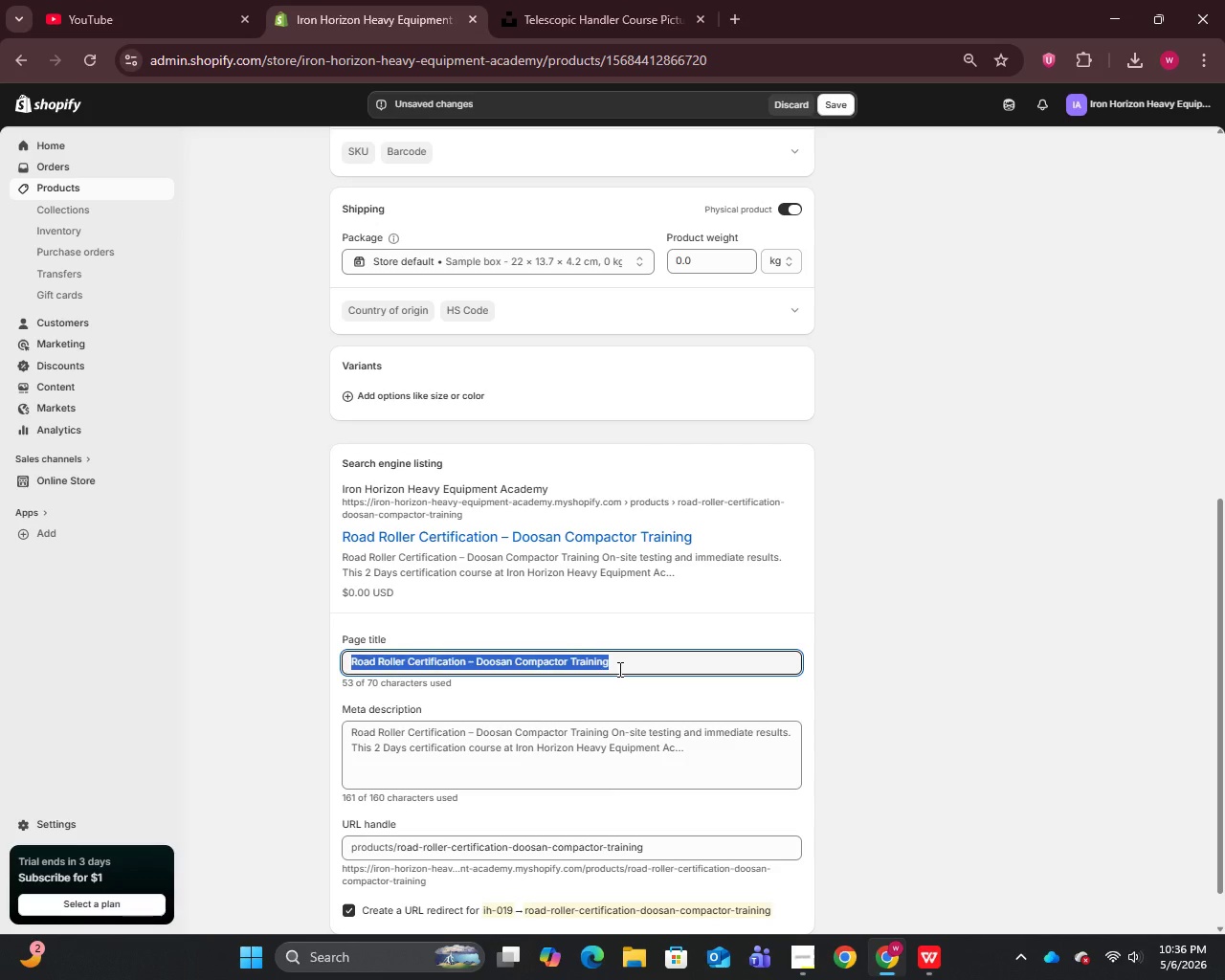 
key(Control+V)
 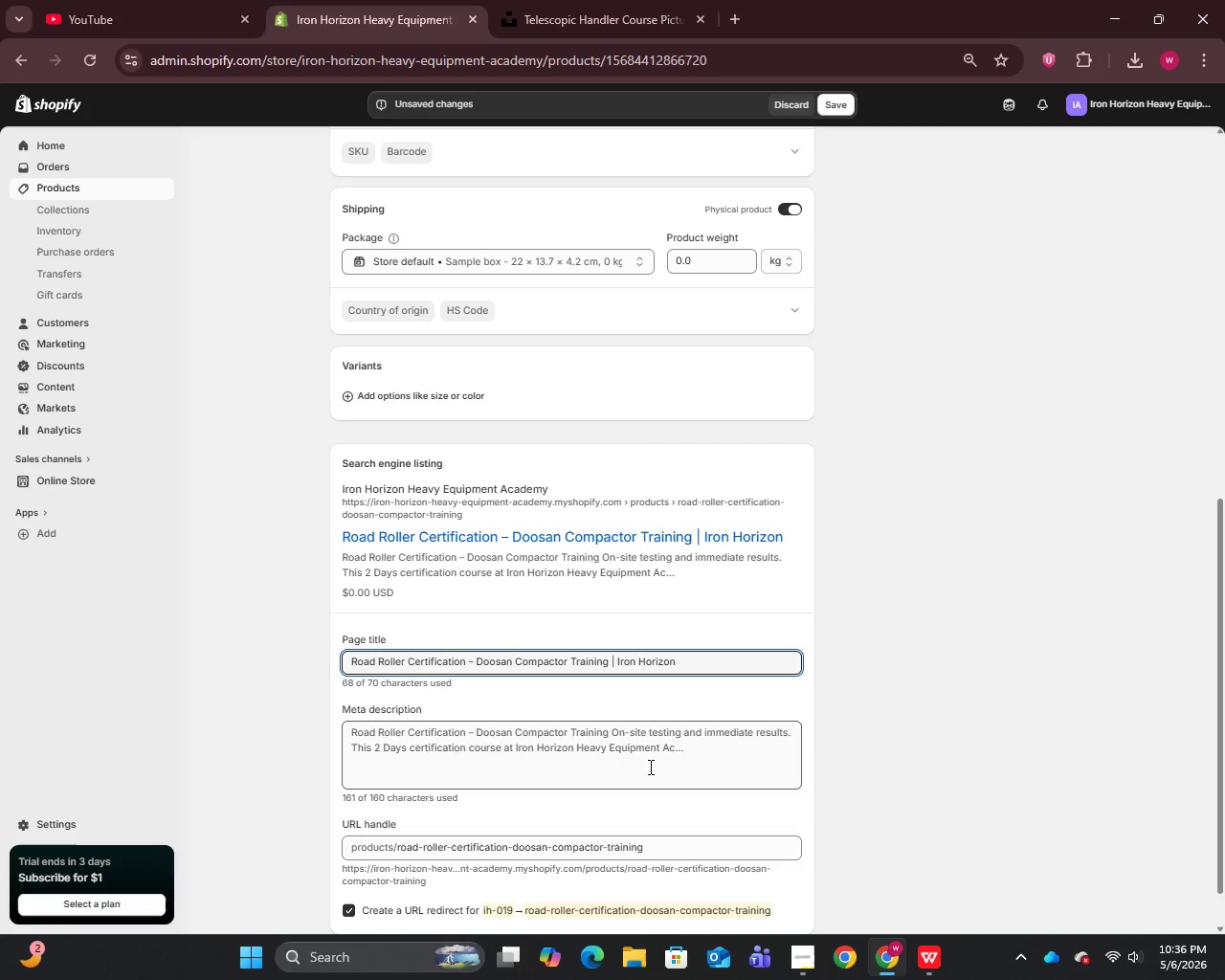 
left_click([649, 767])
 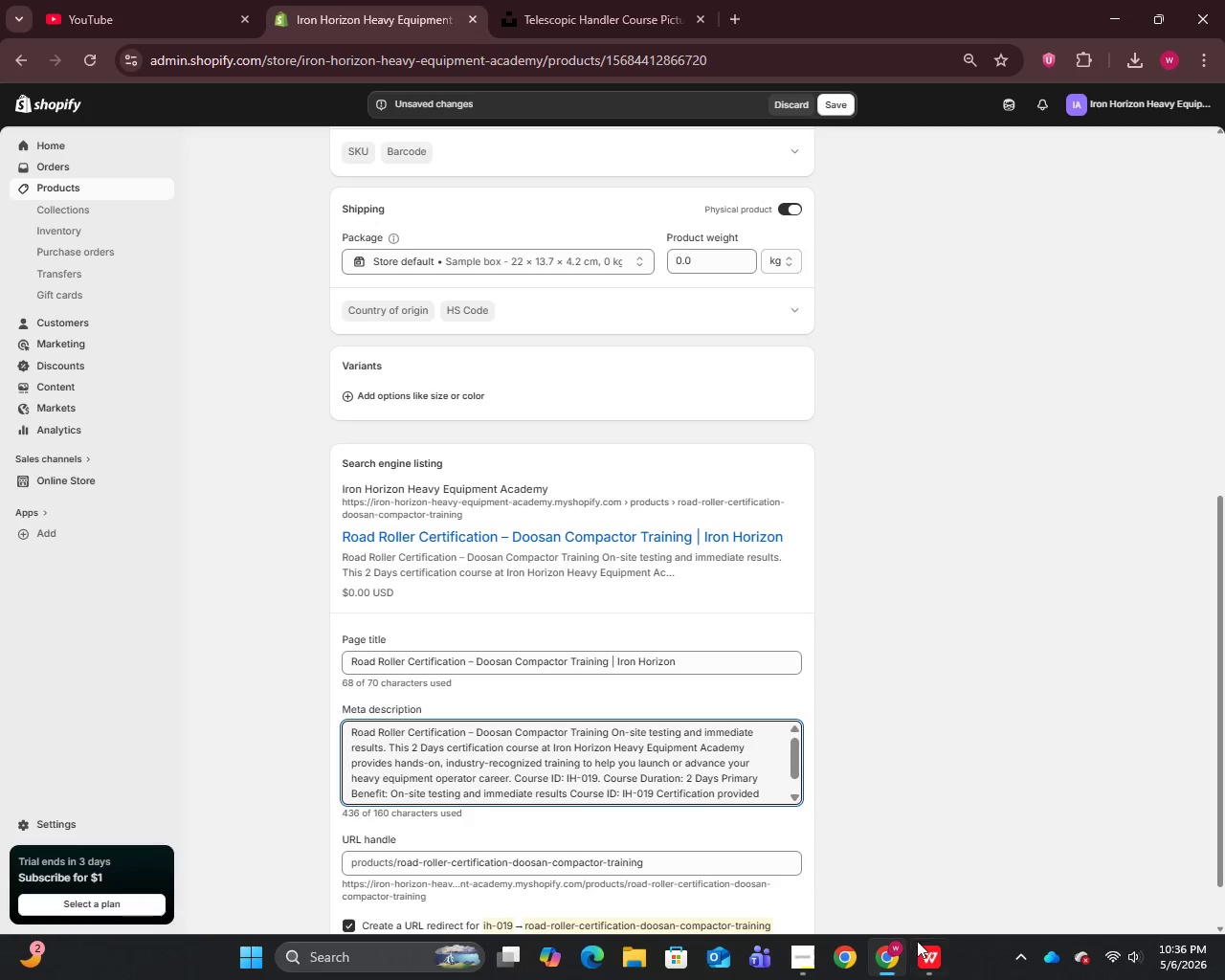 
left_click([924, 953])
 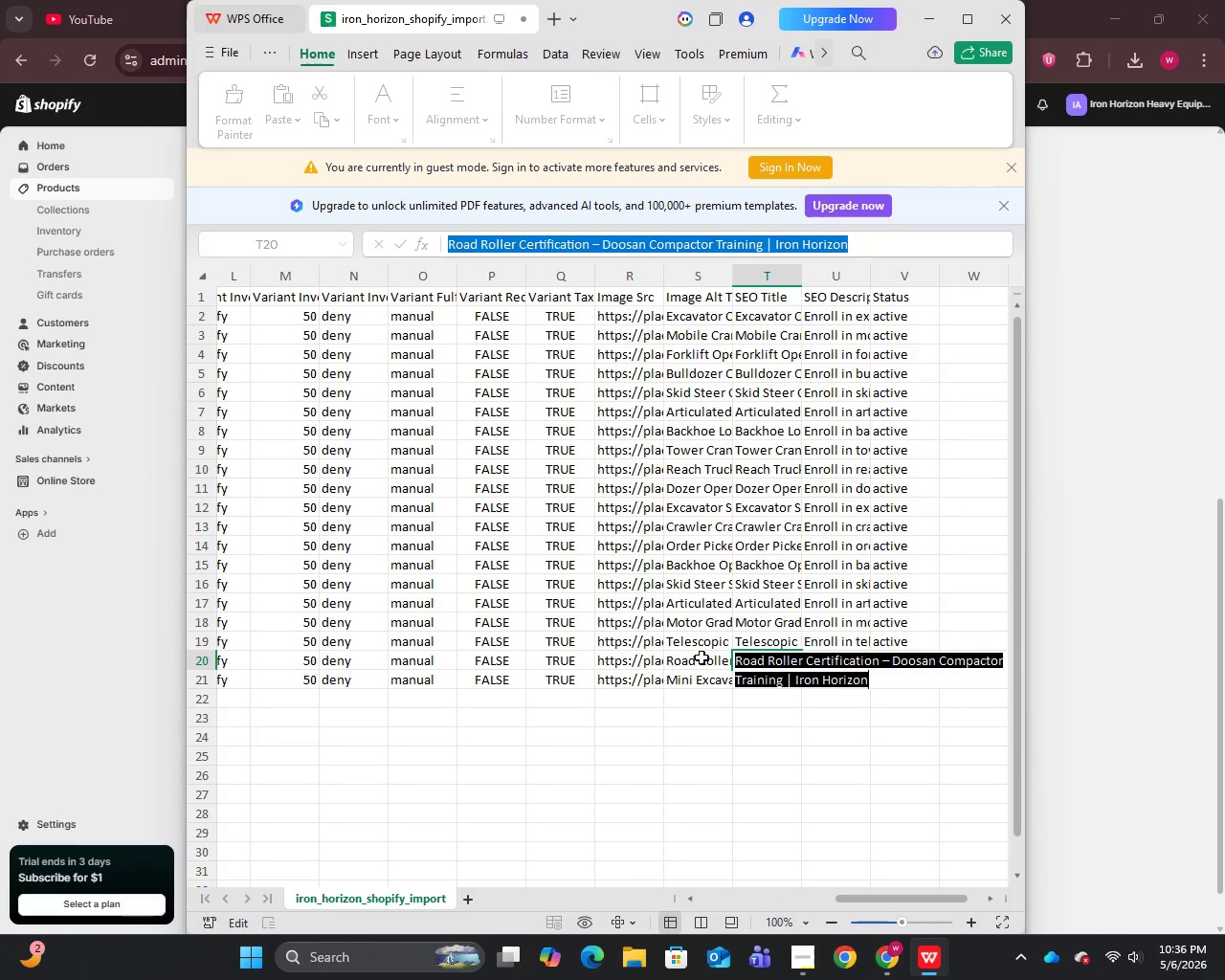 
left_click([700, 661])
 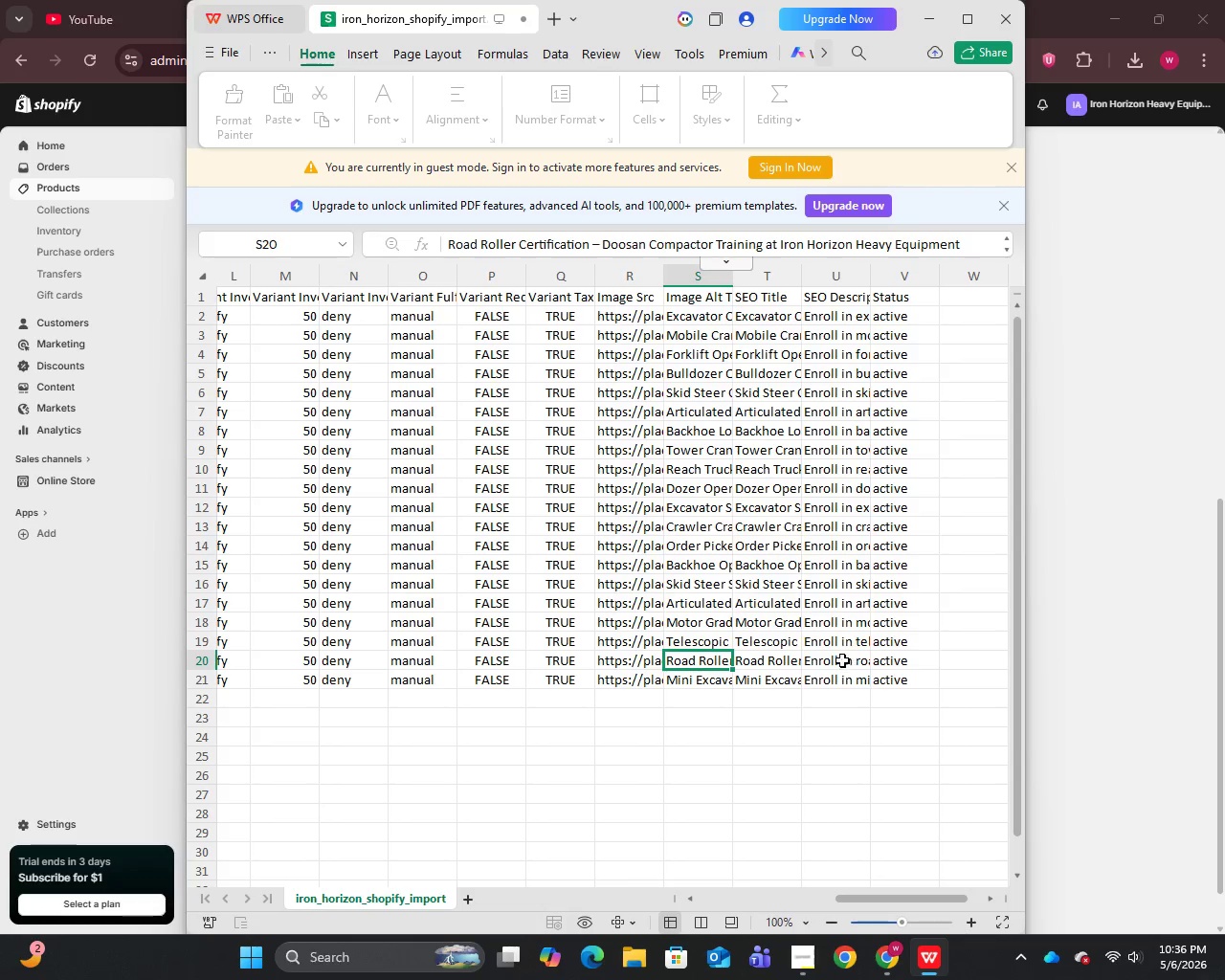 
left_click([832, 661])
 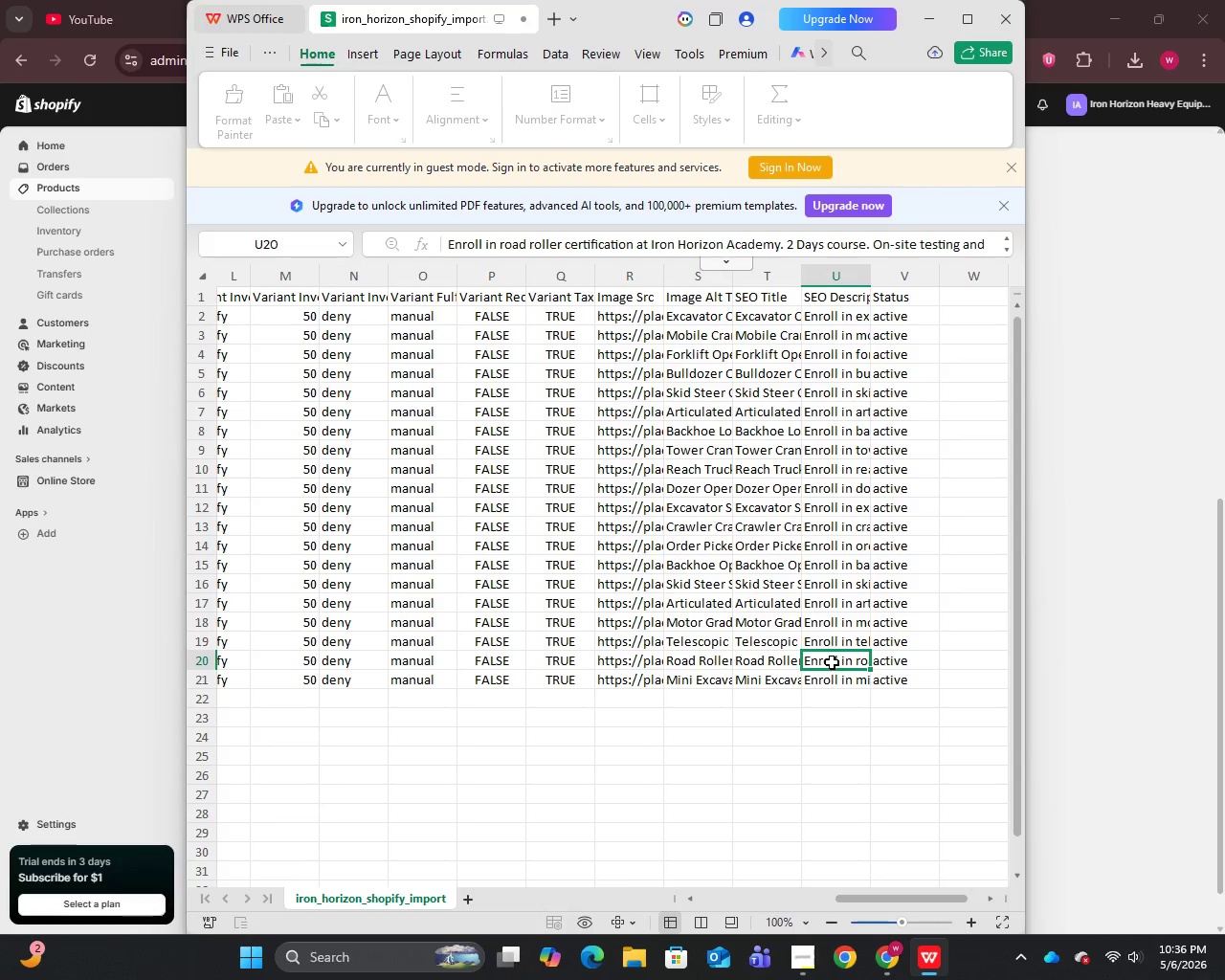 
double_click([832, 661])
 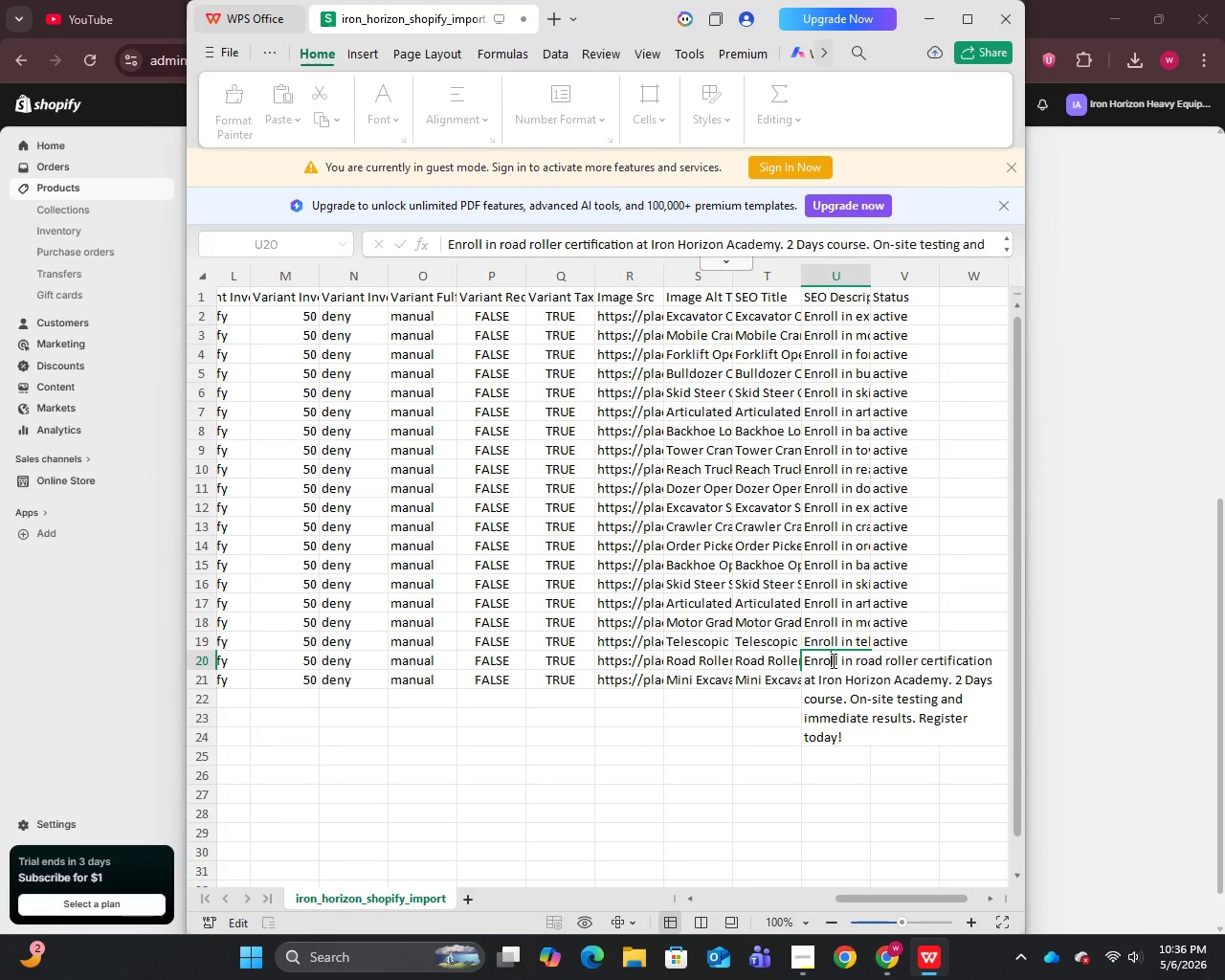 
key(Control+A)
 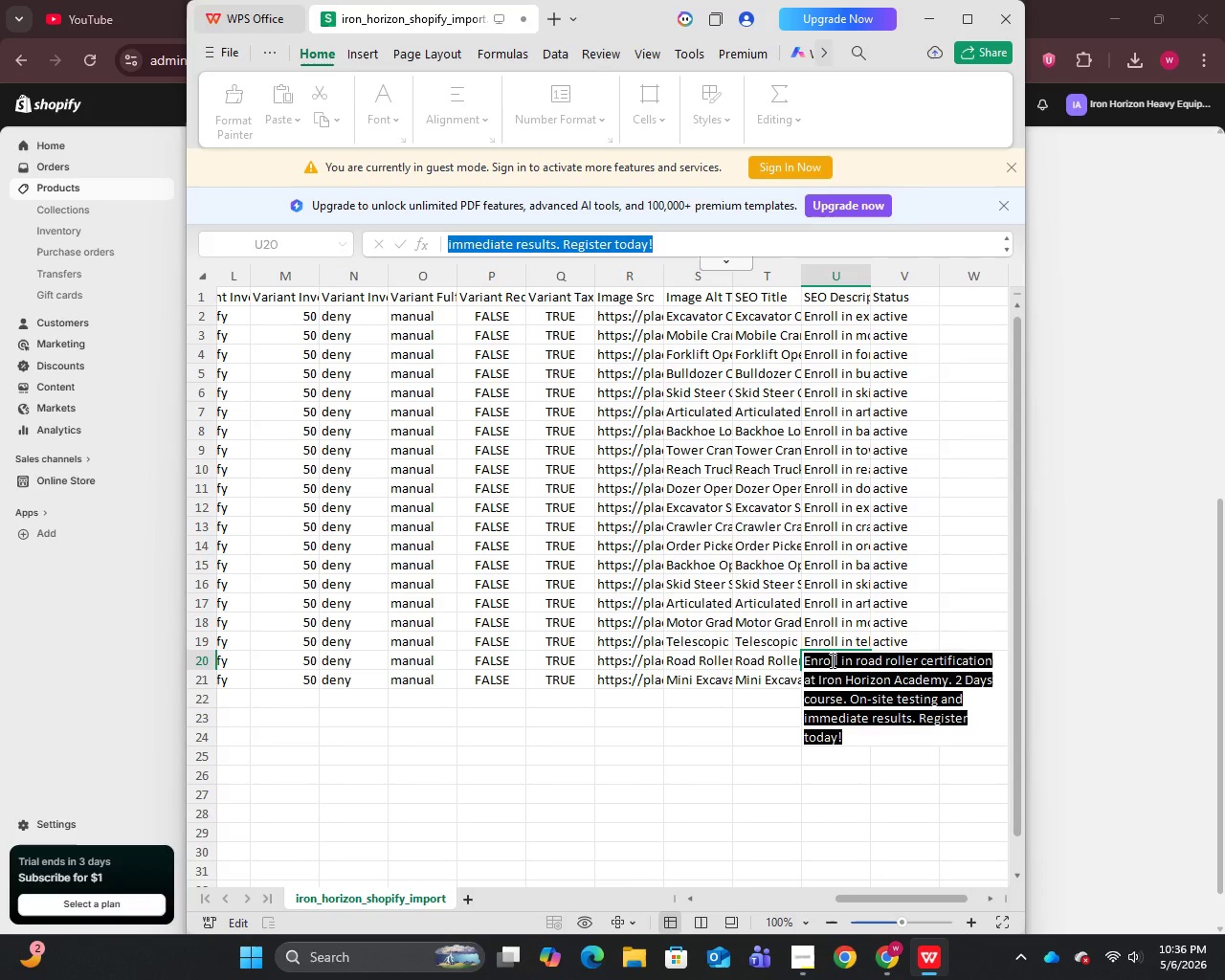 
key(Control+C)
 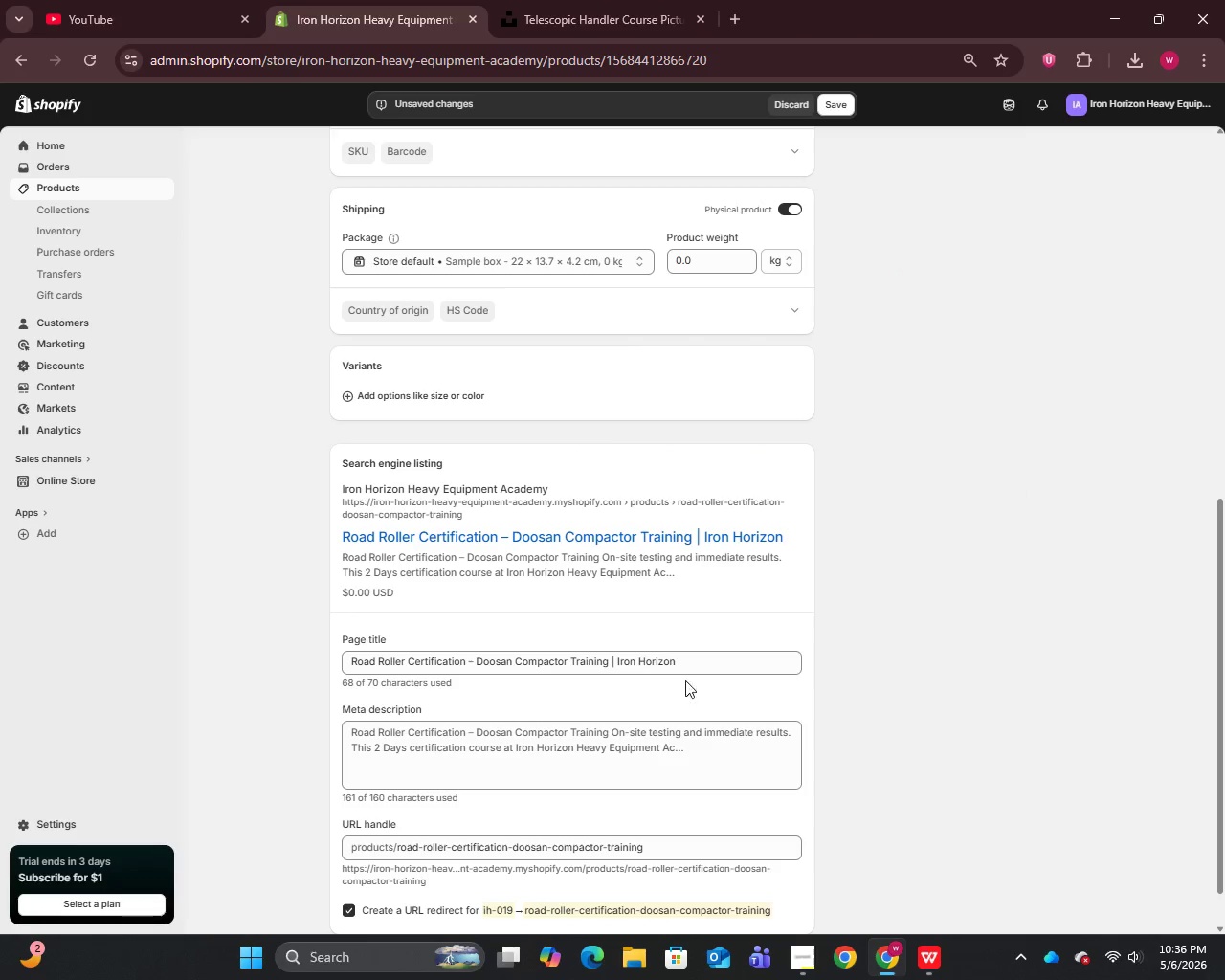 
left_click([652, 761])
 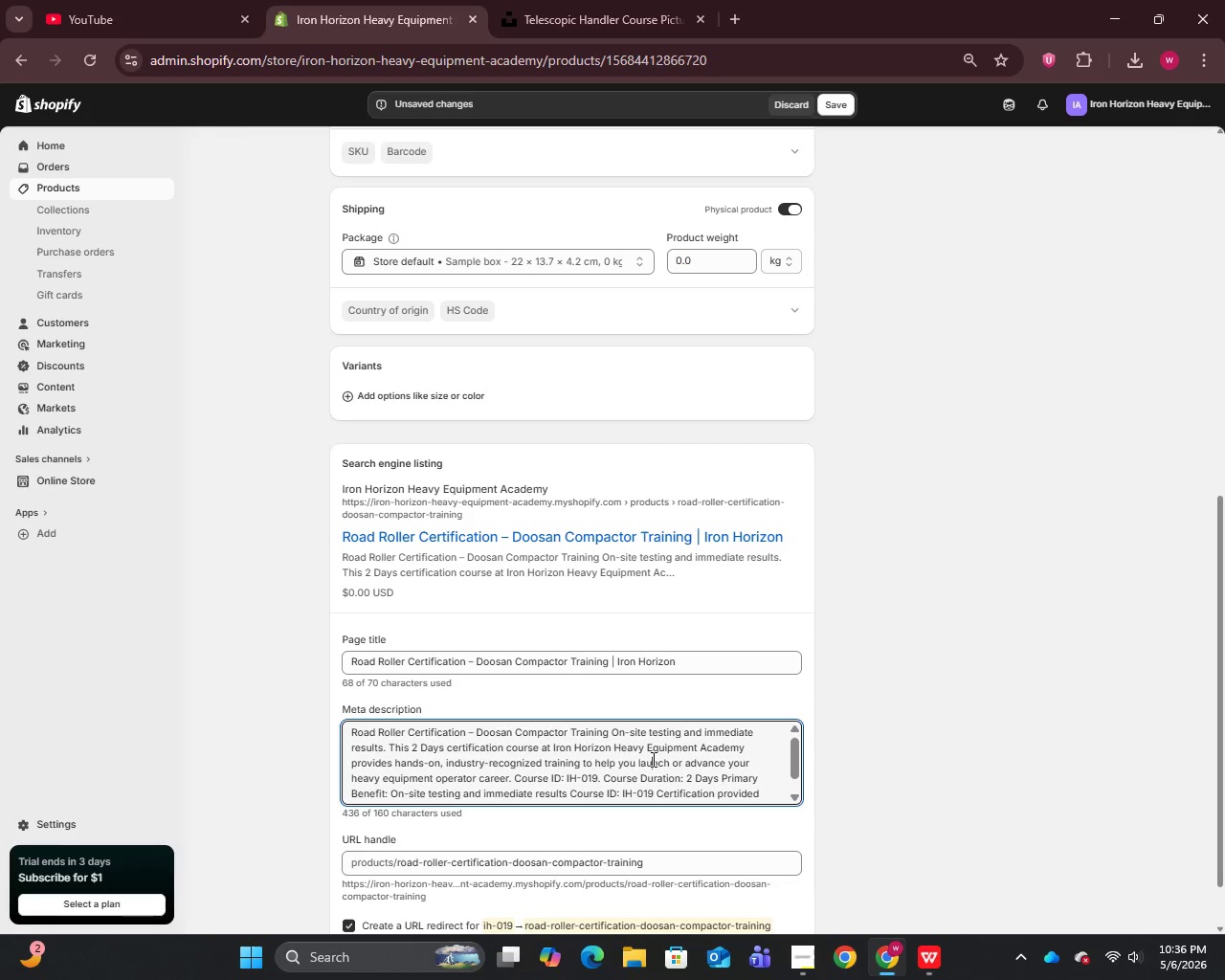 
key(Control+A)
 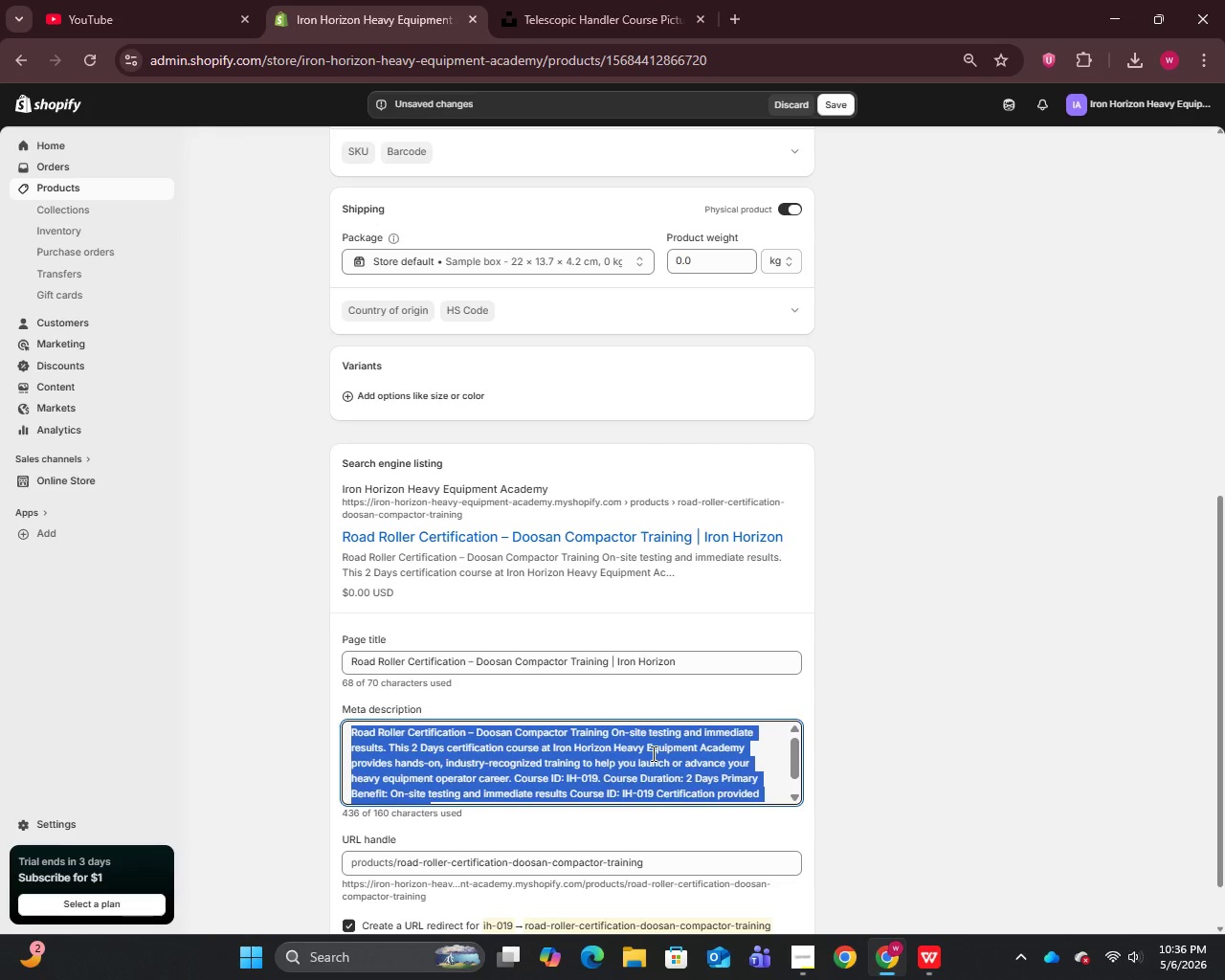 
key(Control+V)
 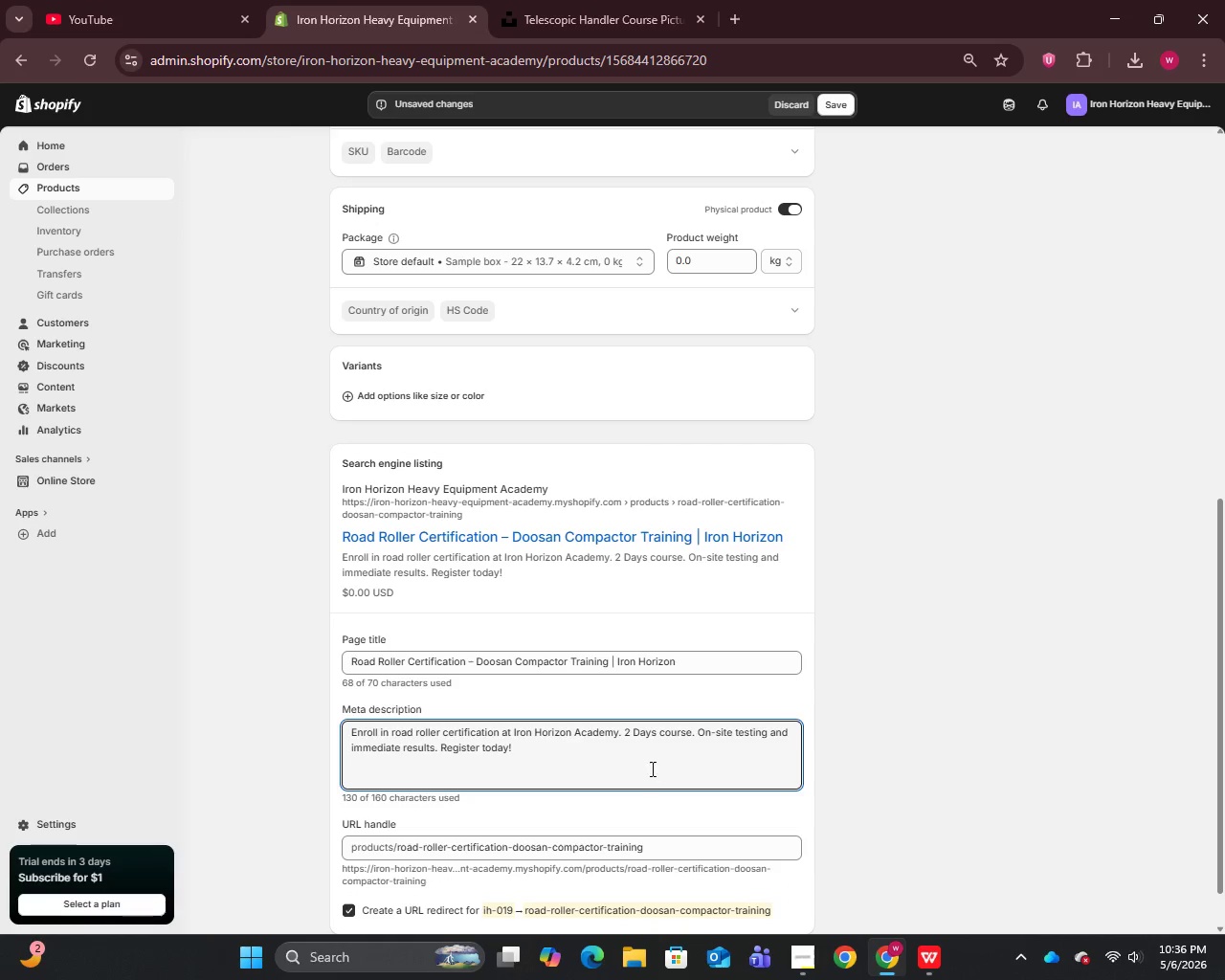 
scroll: coordinate [654, 727], scroll_direction: up, amount: 16.0
 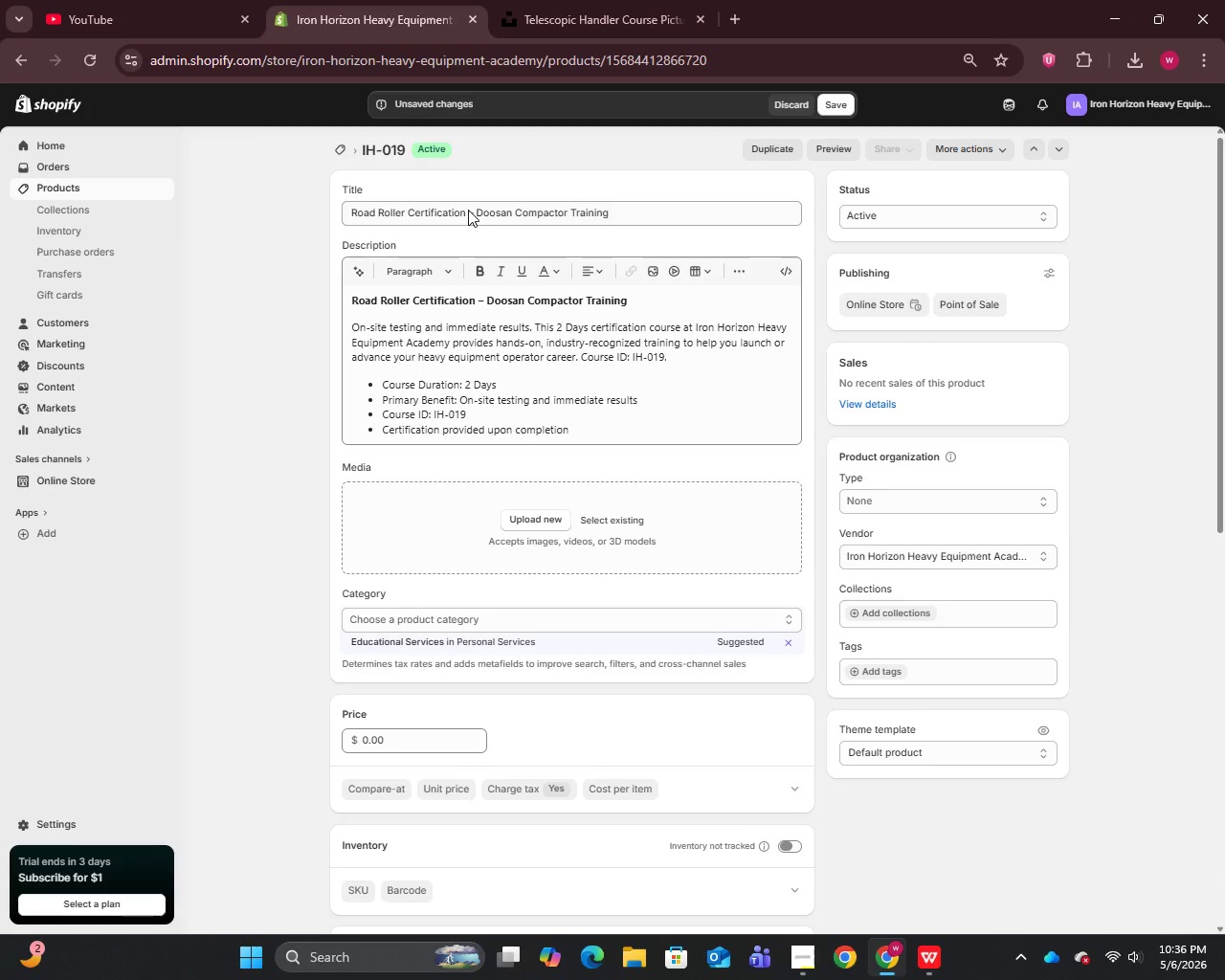 
left_click_drag(start_coordinate=[467, 210], to_coordinate=[347, 213])
 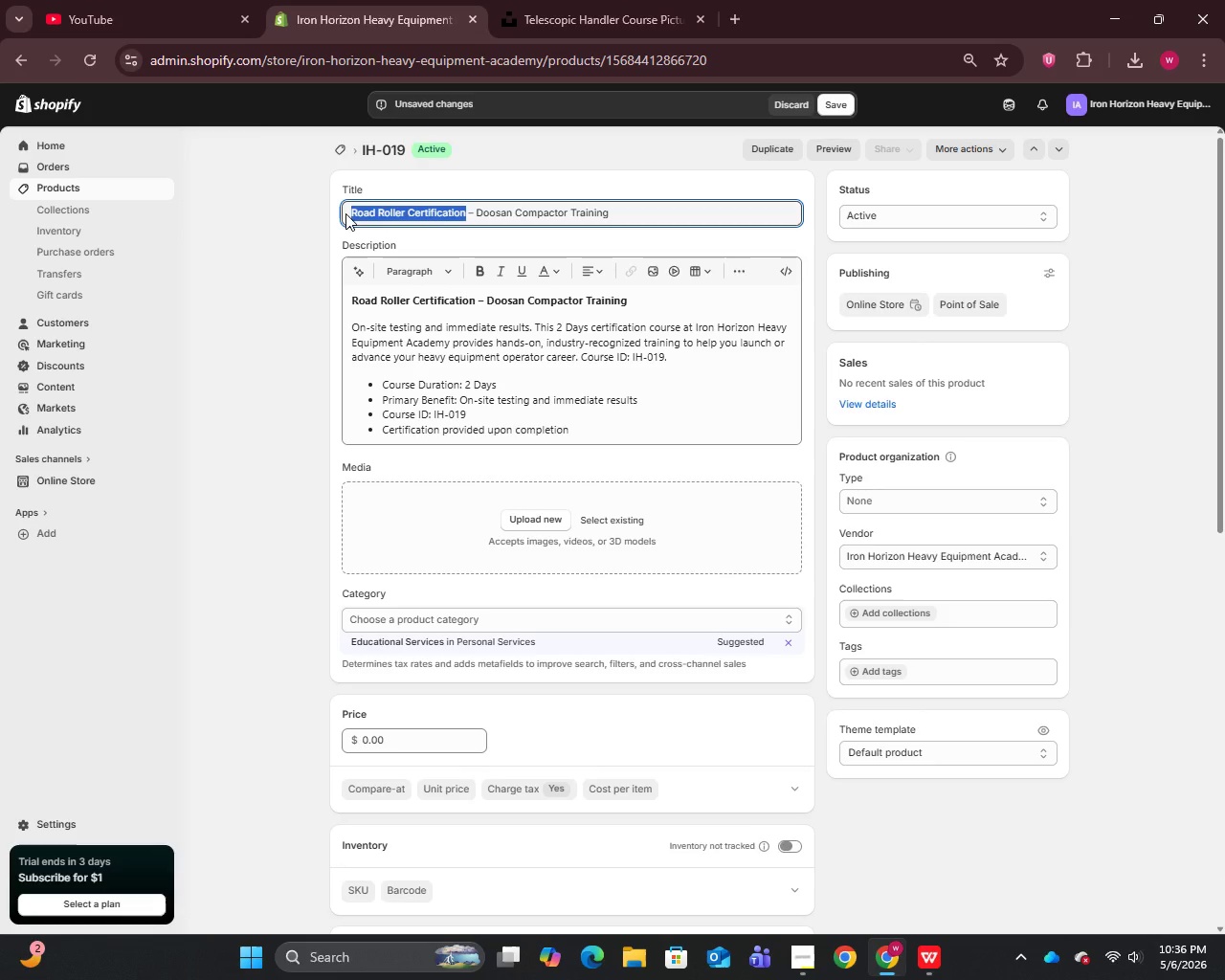 
key(Control+C)
 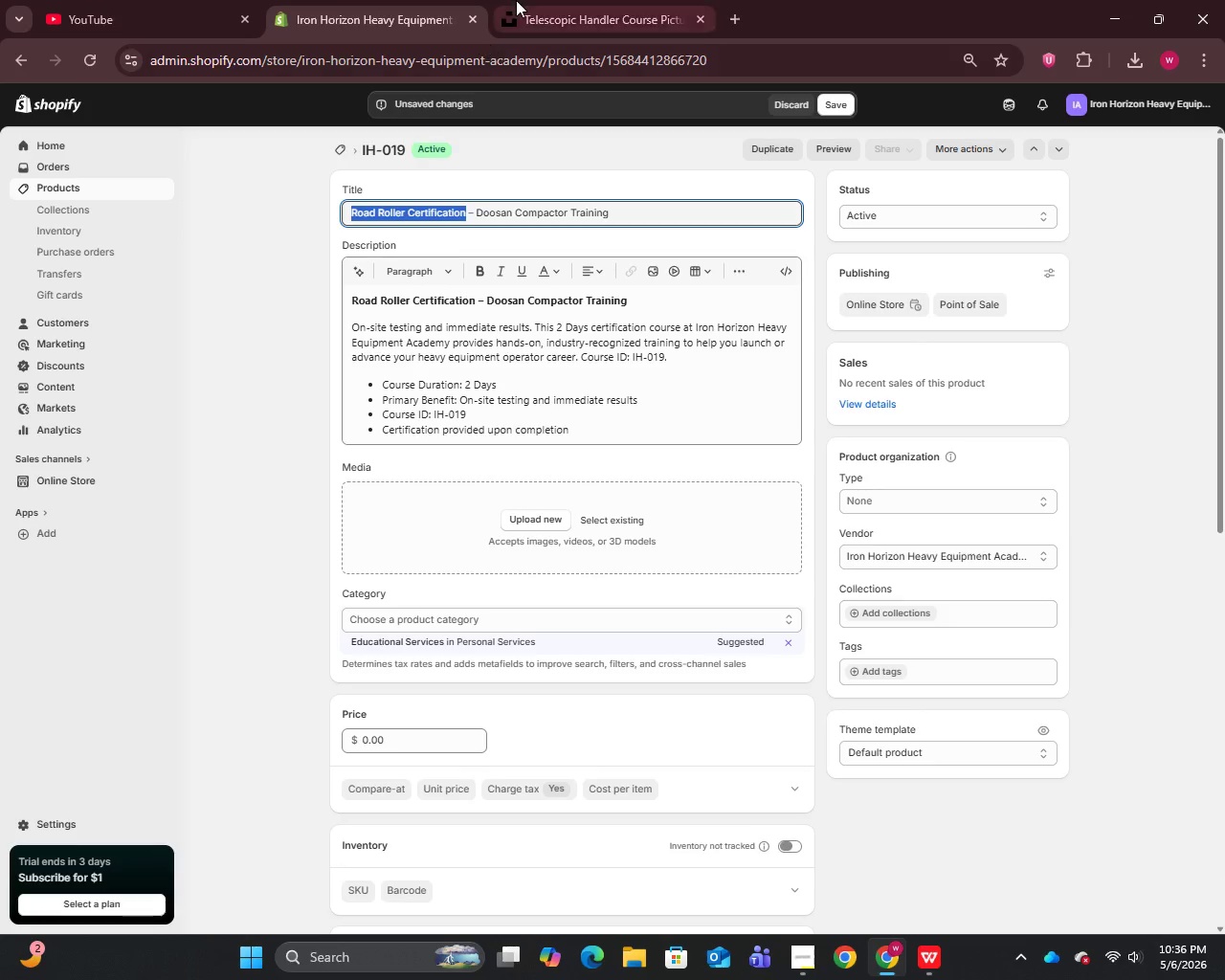 
left_click([518, 0])
 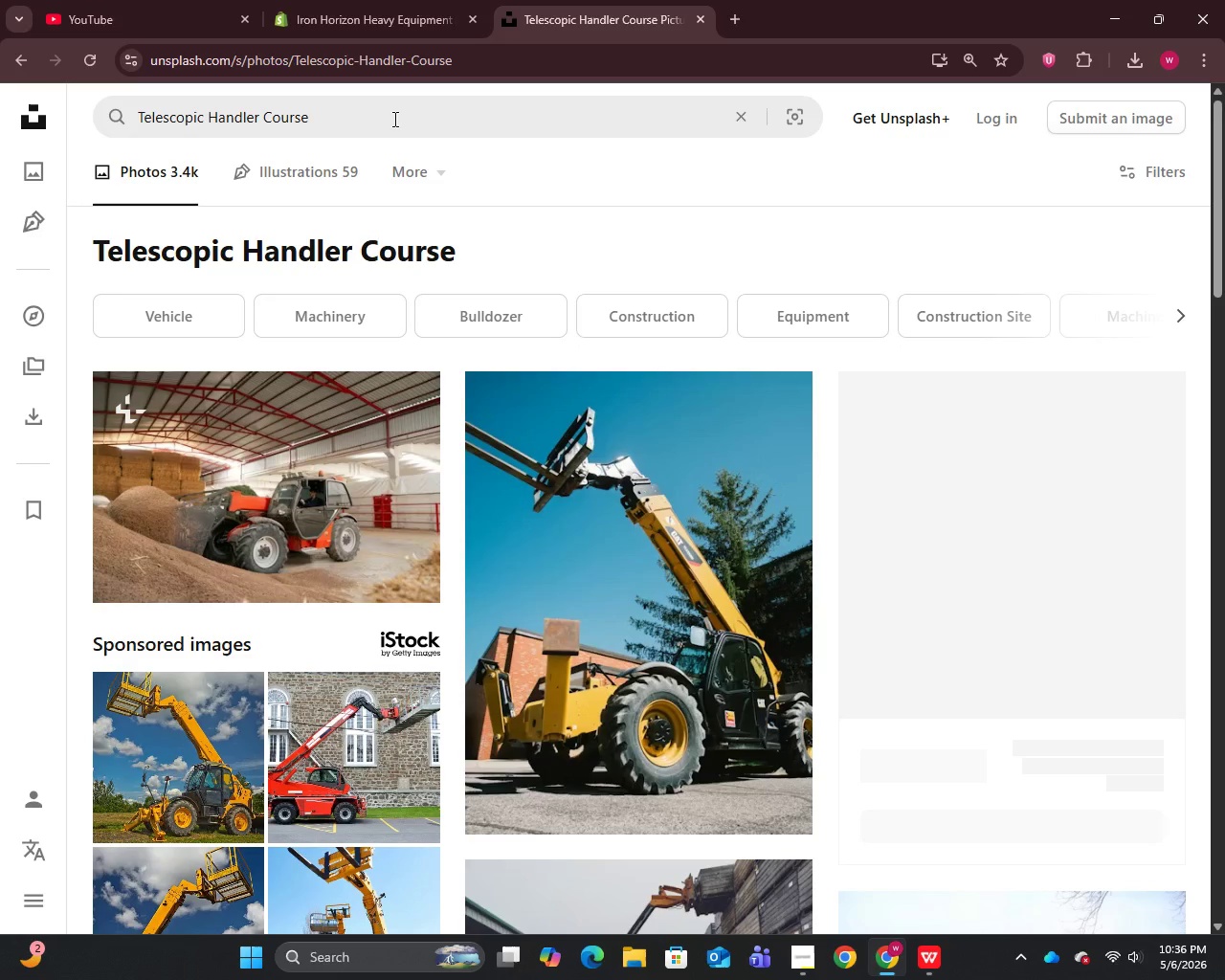 
left_click([393, 119])
 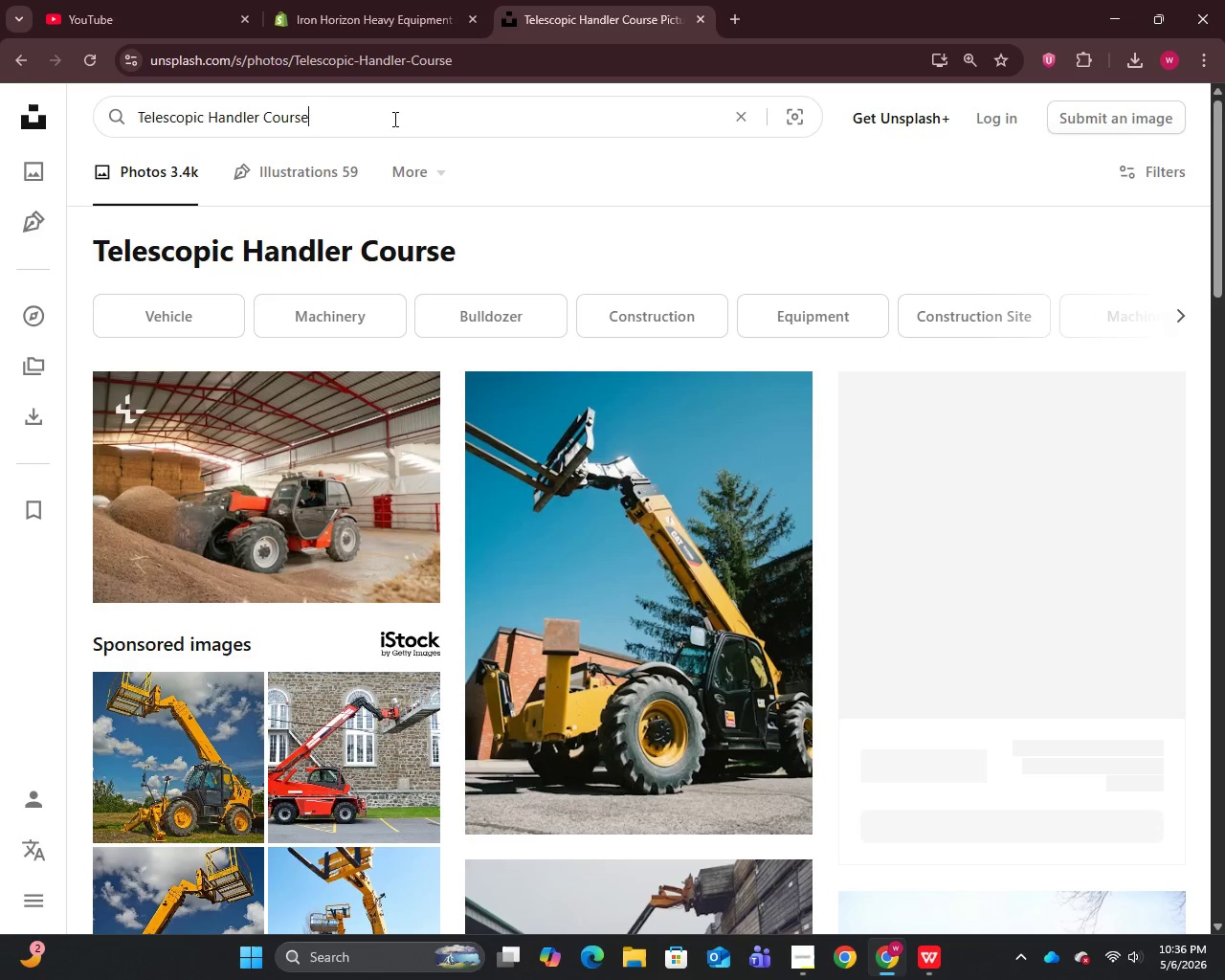 
key(Control+A)
 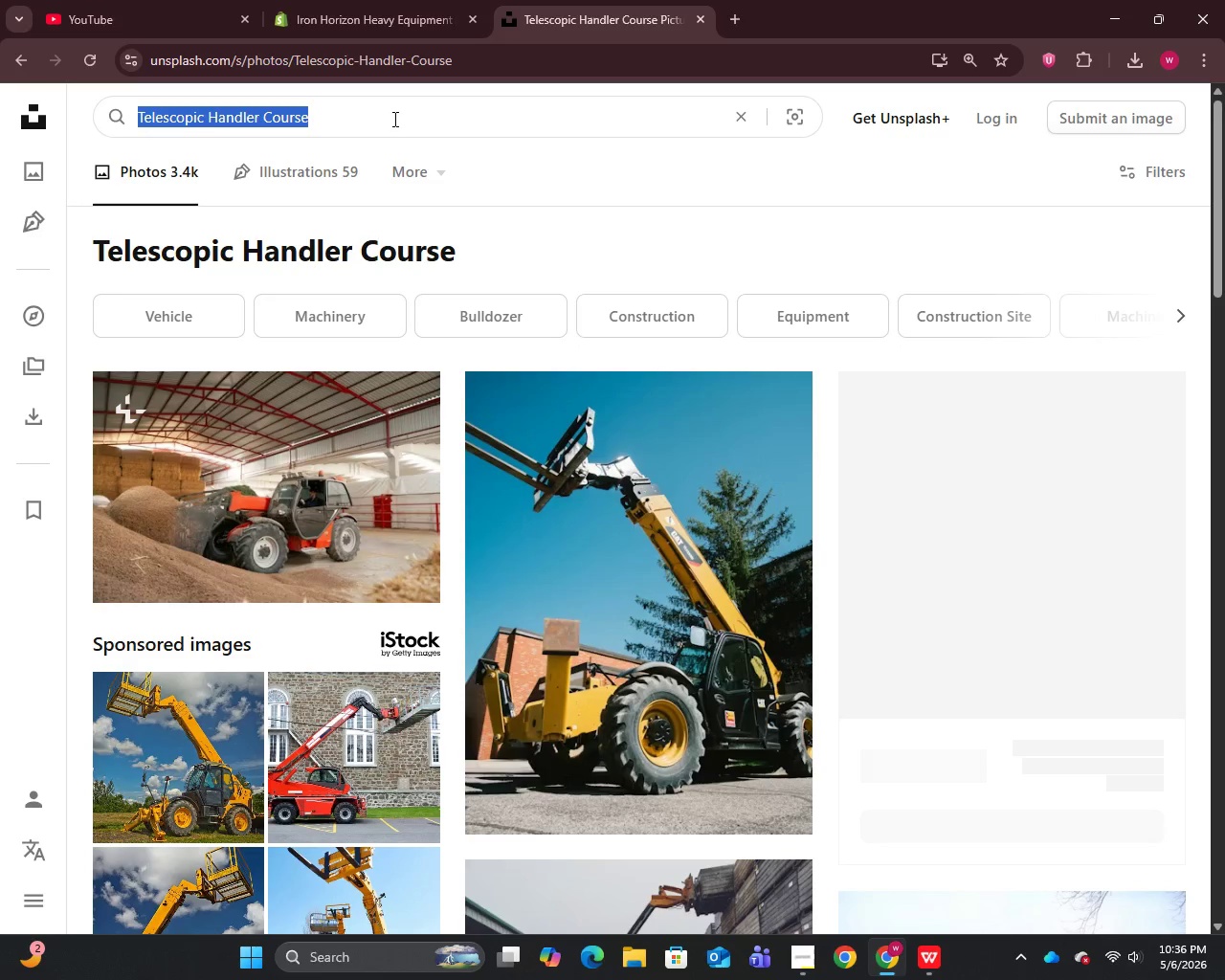 
key(Control+V)
 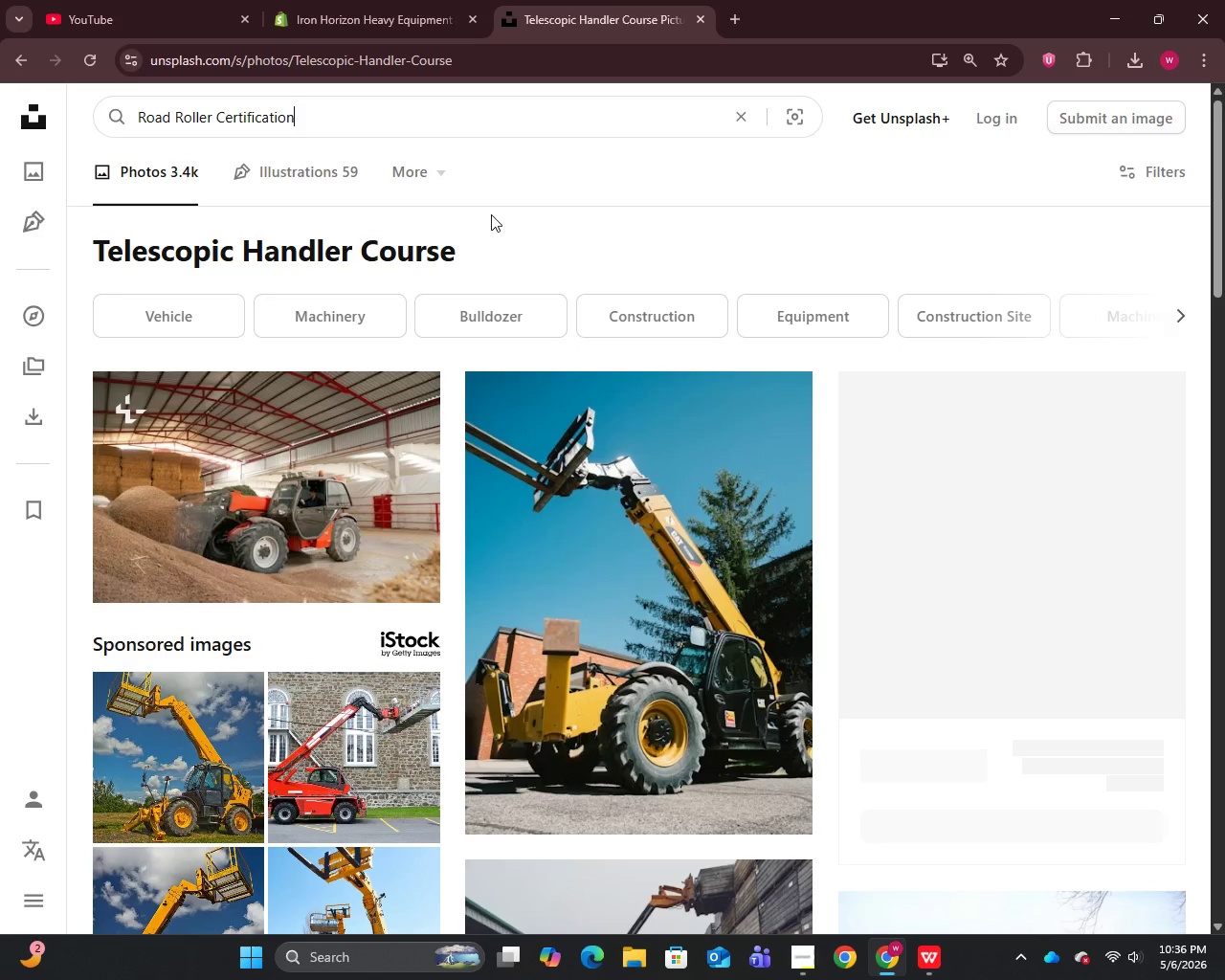 
key(Enter)
 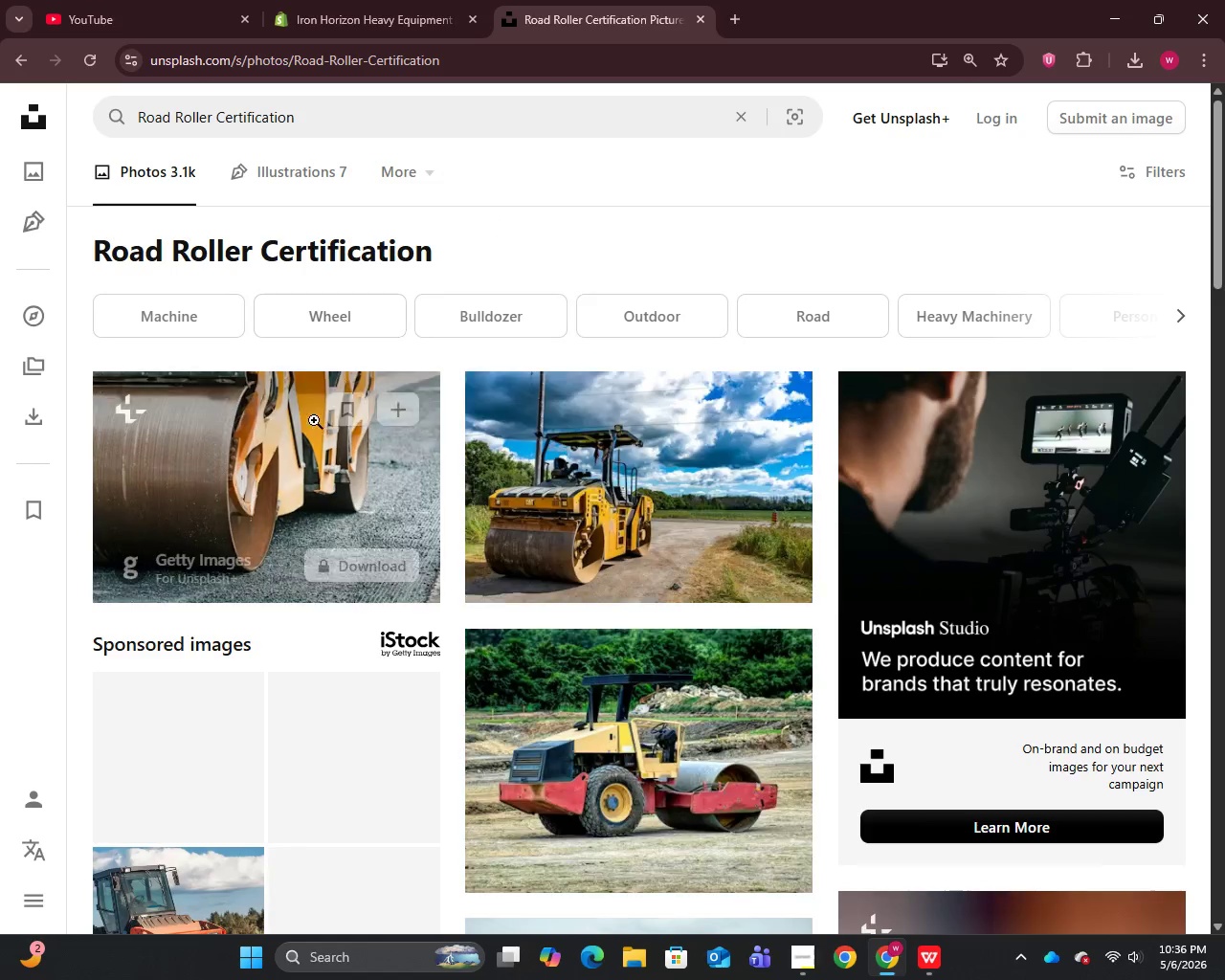 
right_click([298, 468])
 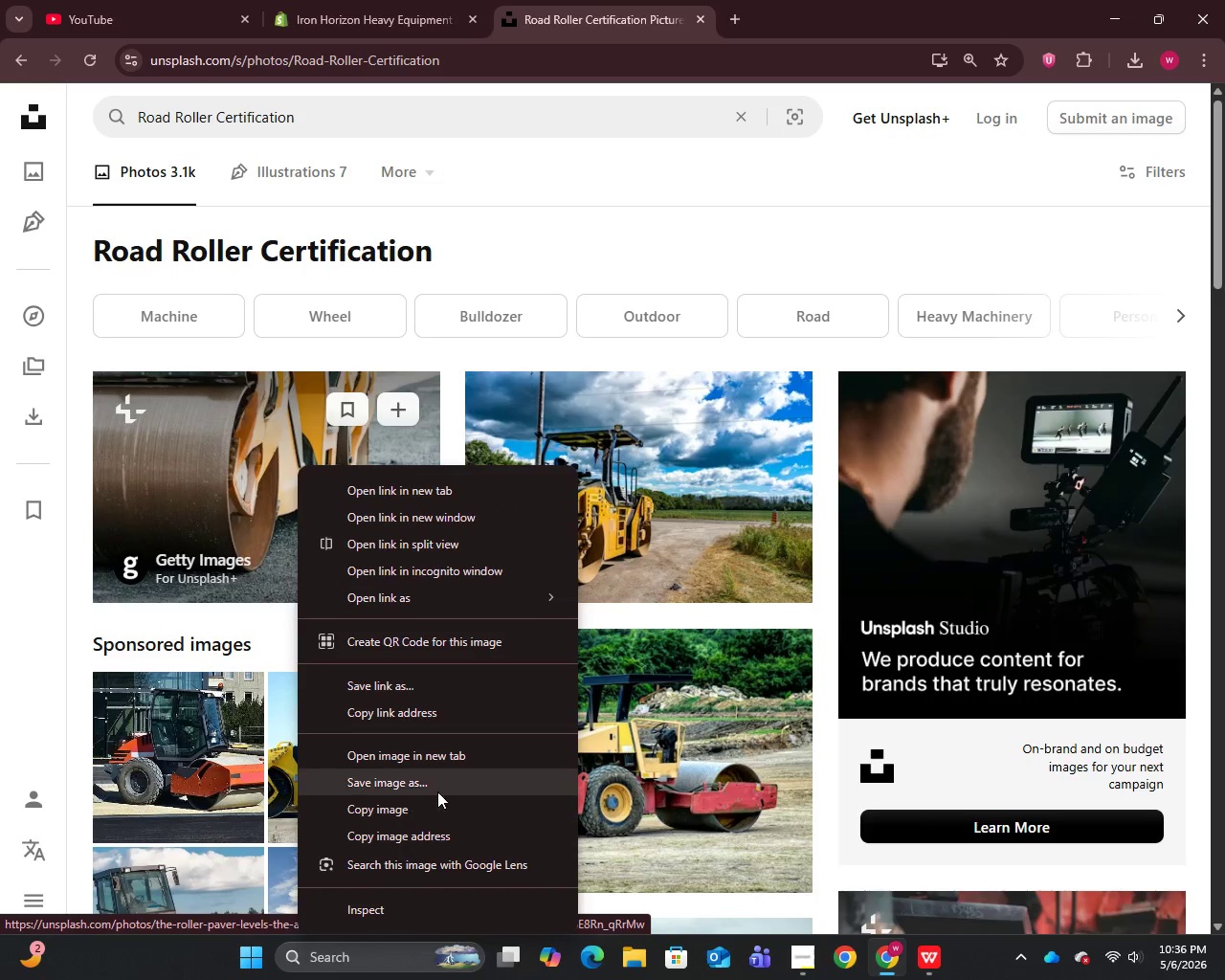 
left_click([434, 784])
 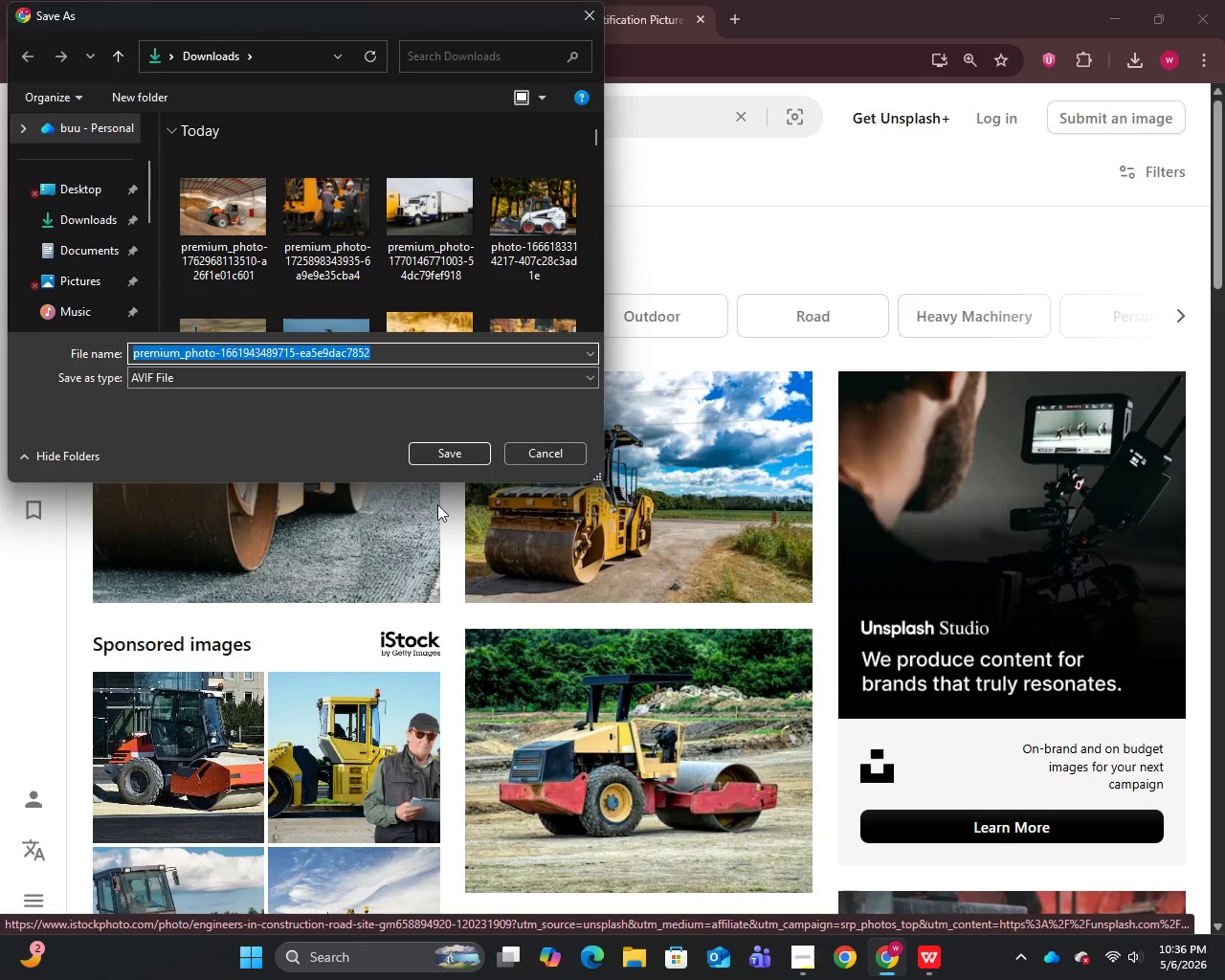 
left_click([435, 450])
 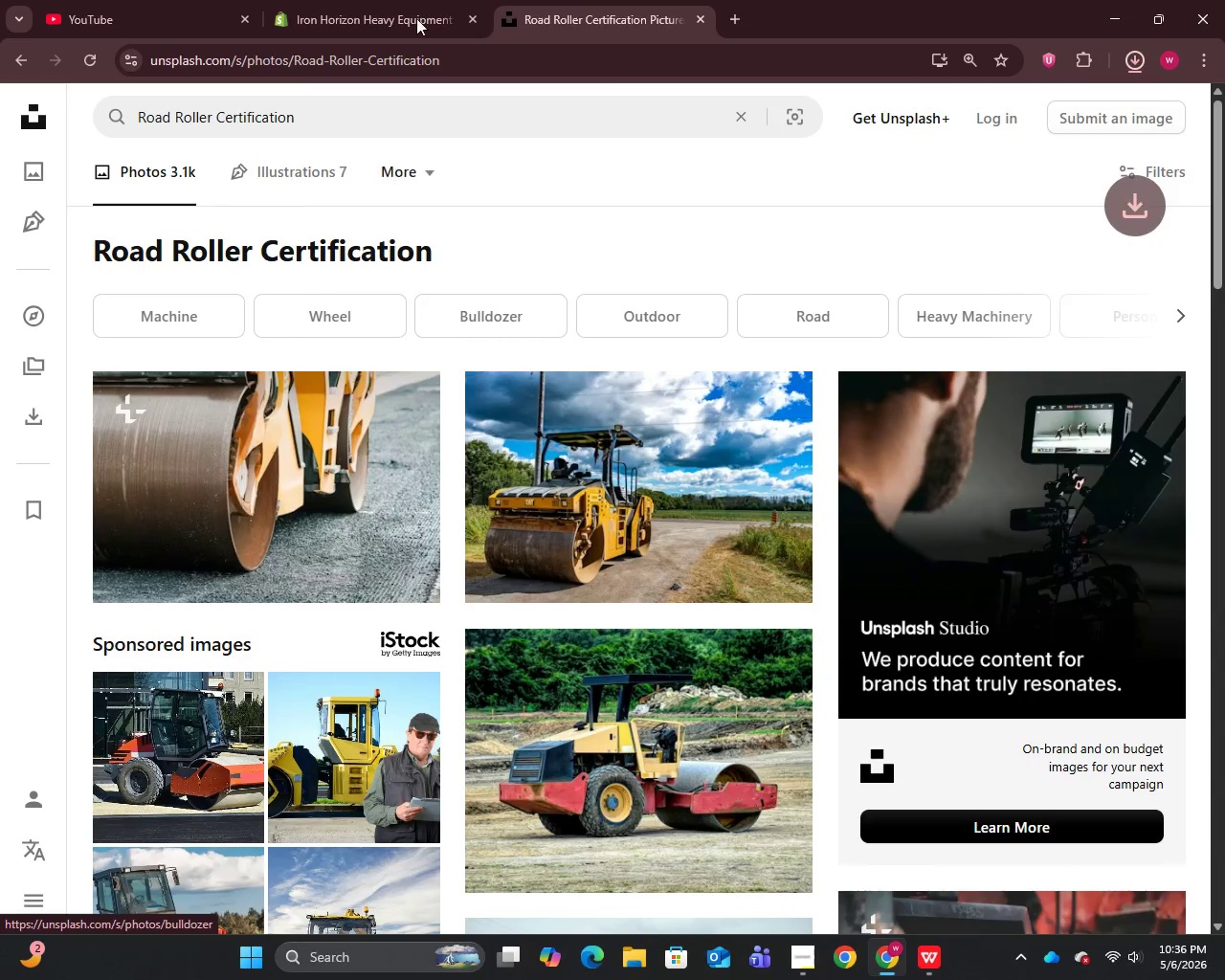 
left_click([403, 0])
 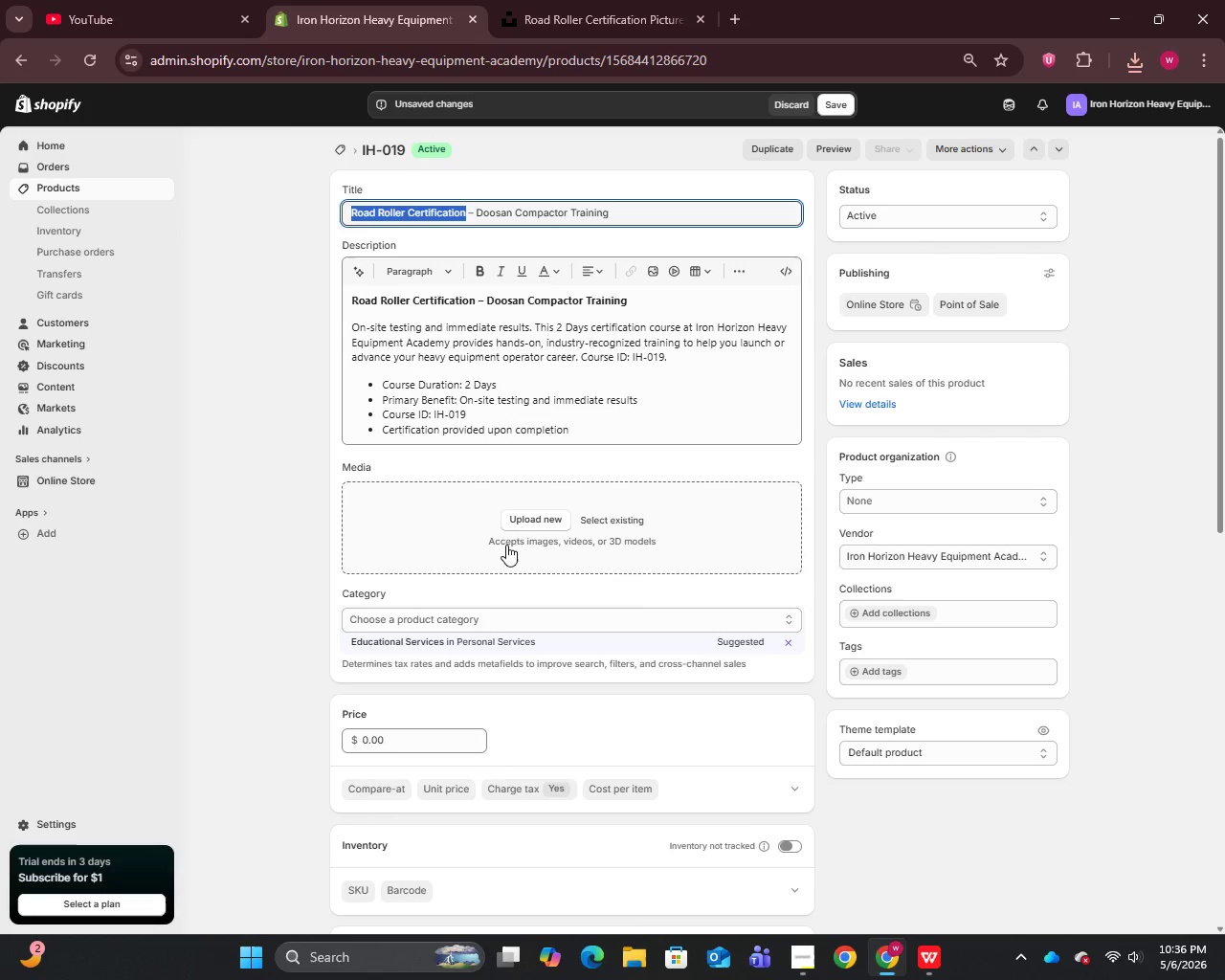 
left_click([516, 523])
 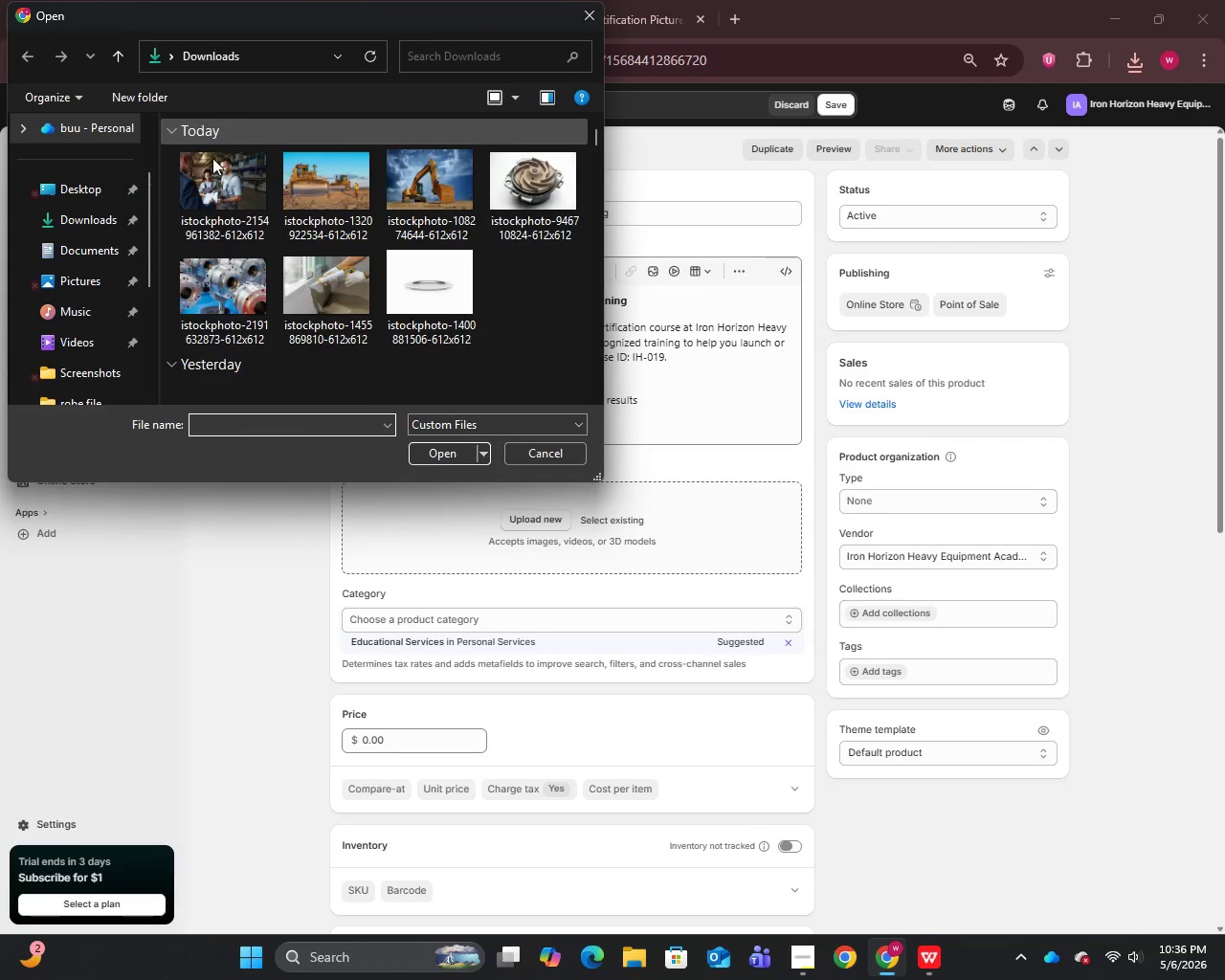 
left_click([212, 195])
 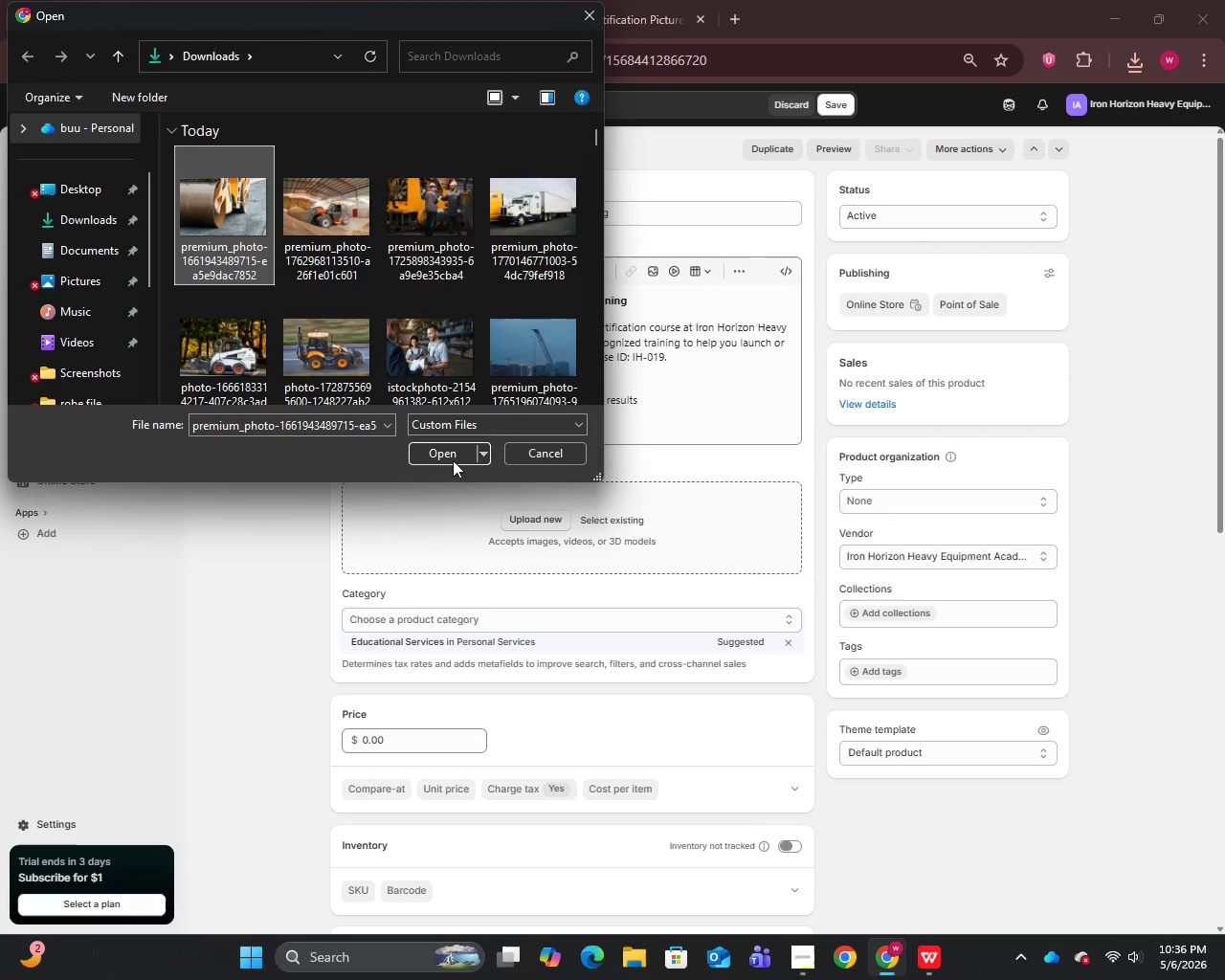 
left_click([453, 453])
 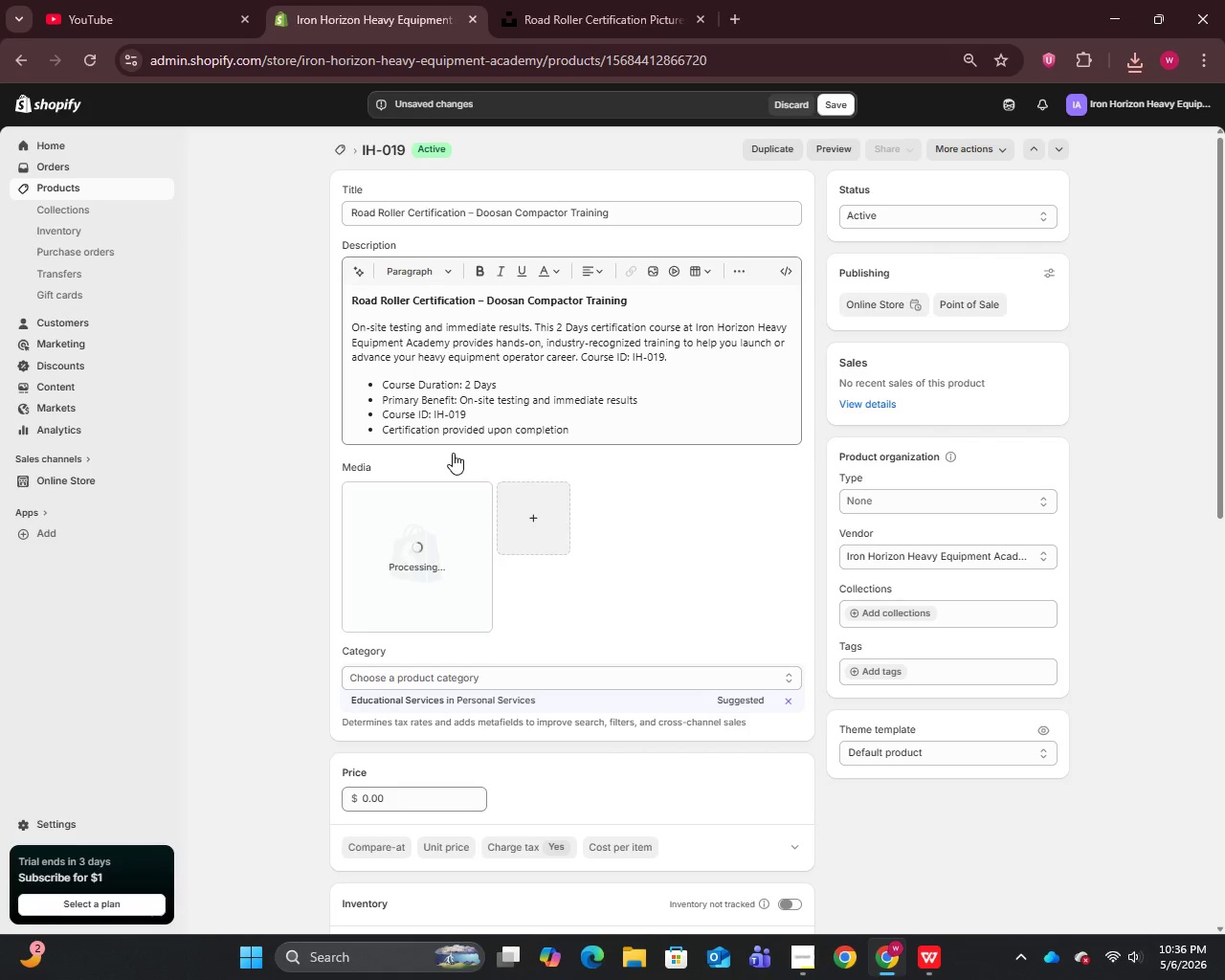 
wait(8.66)
 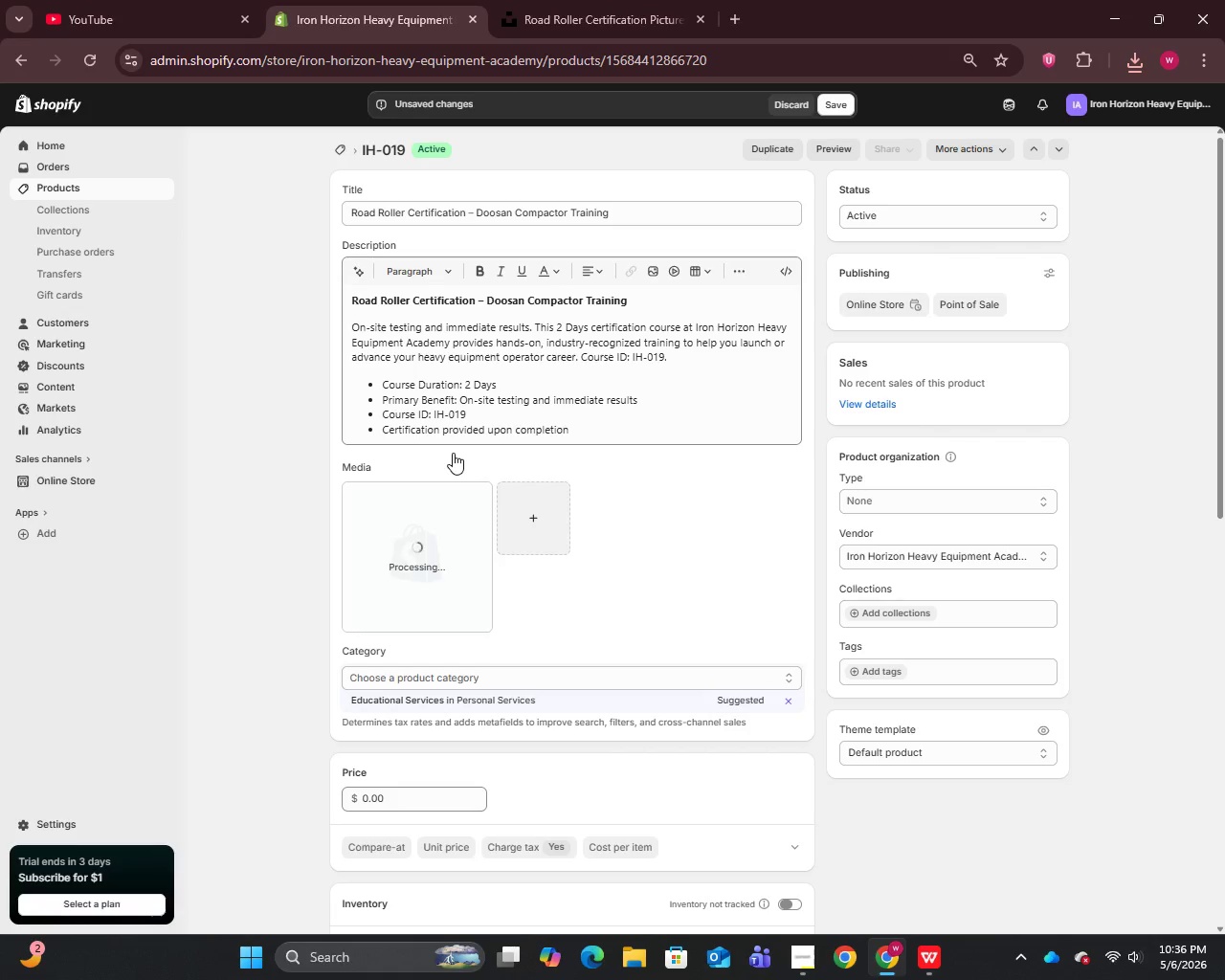 
left_click([427, 549])
 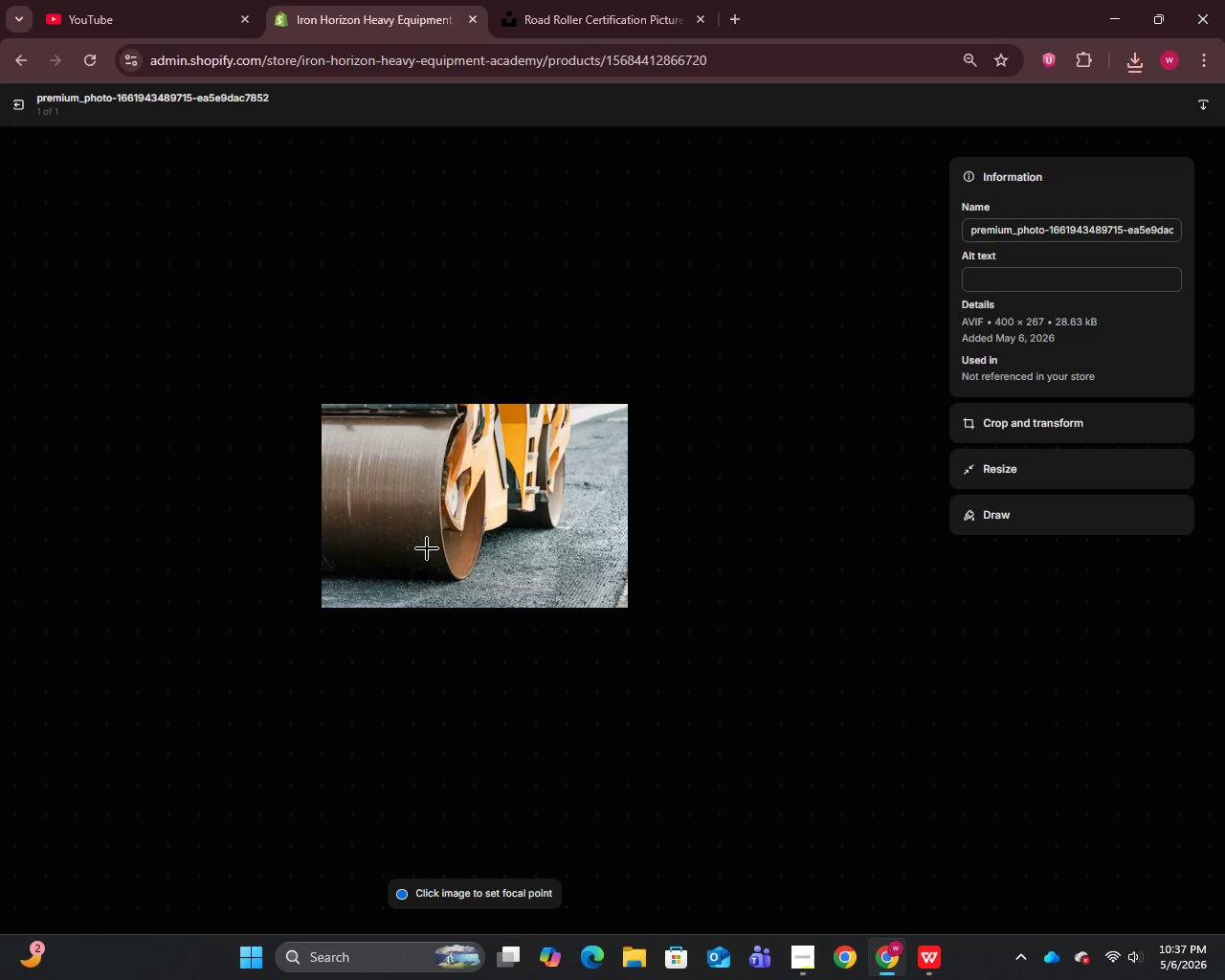 
wait(5.28)
 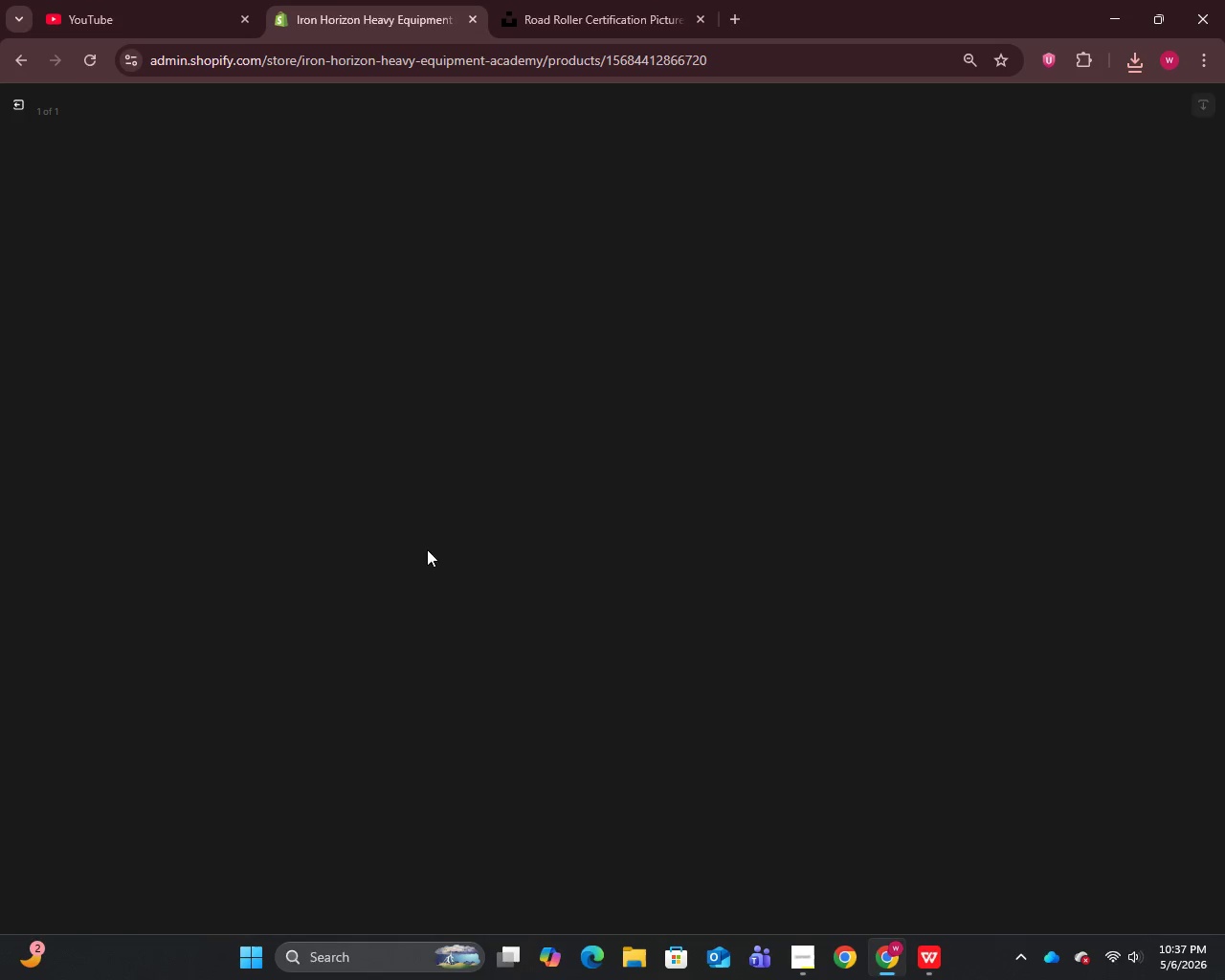 
left_click([992, 237])
 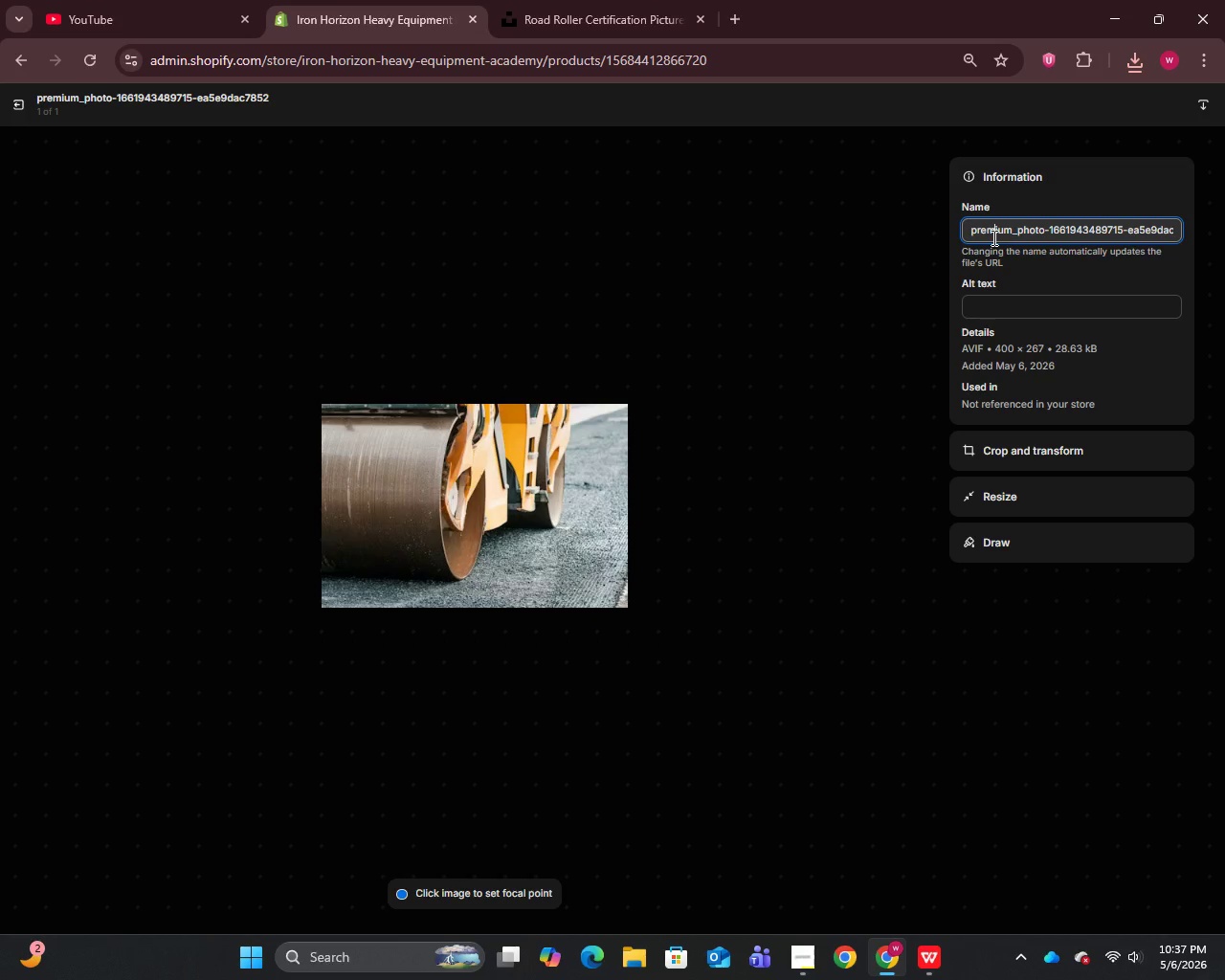 
key(Control+A)
 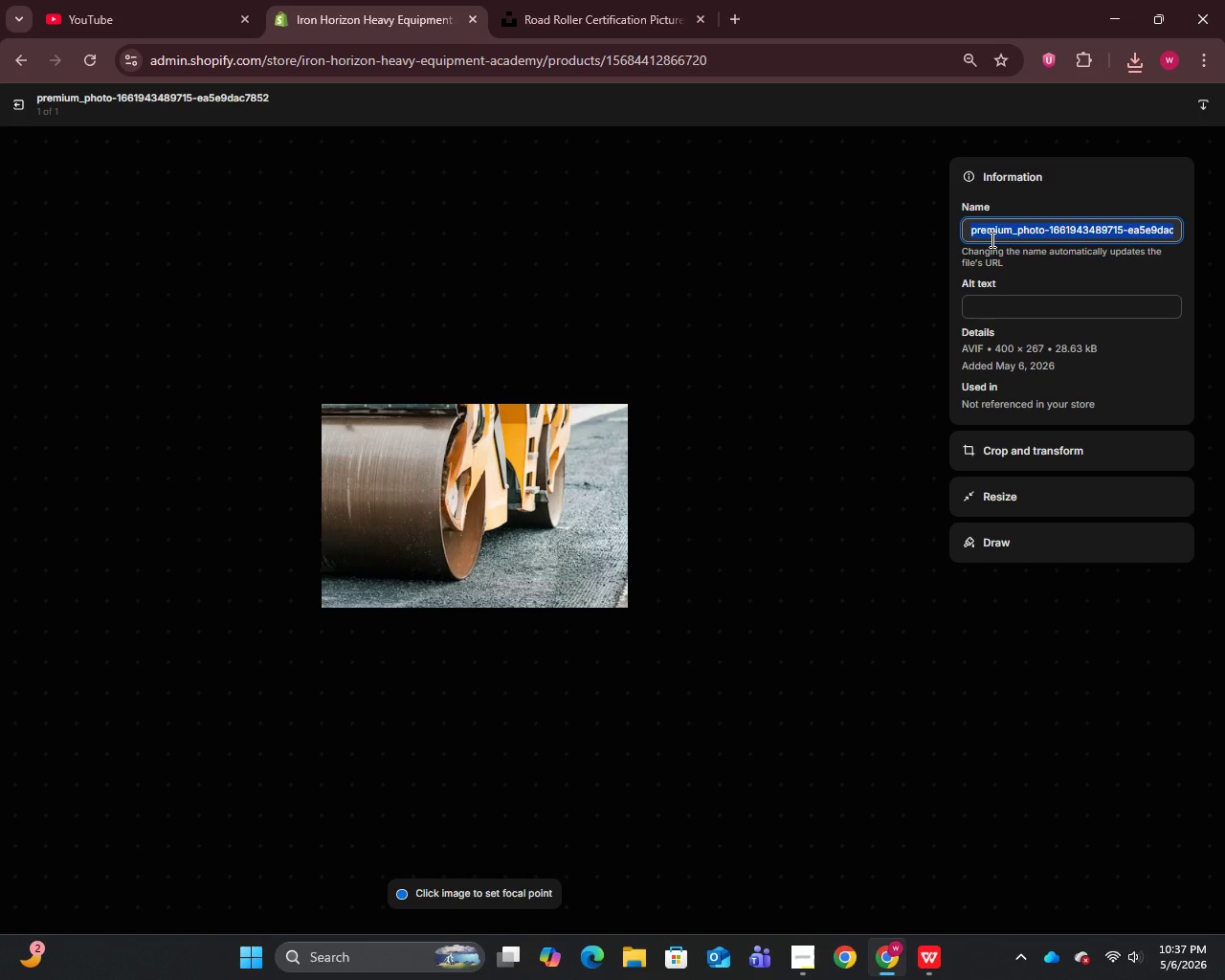 
key(Control+V)
 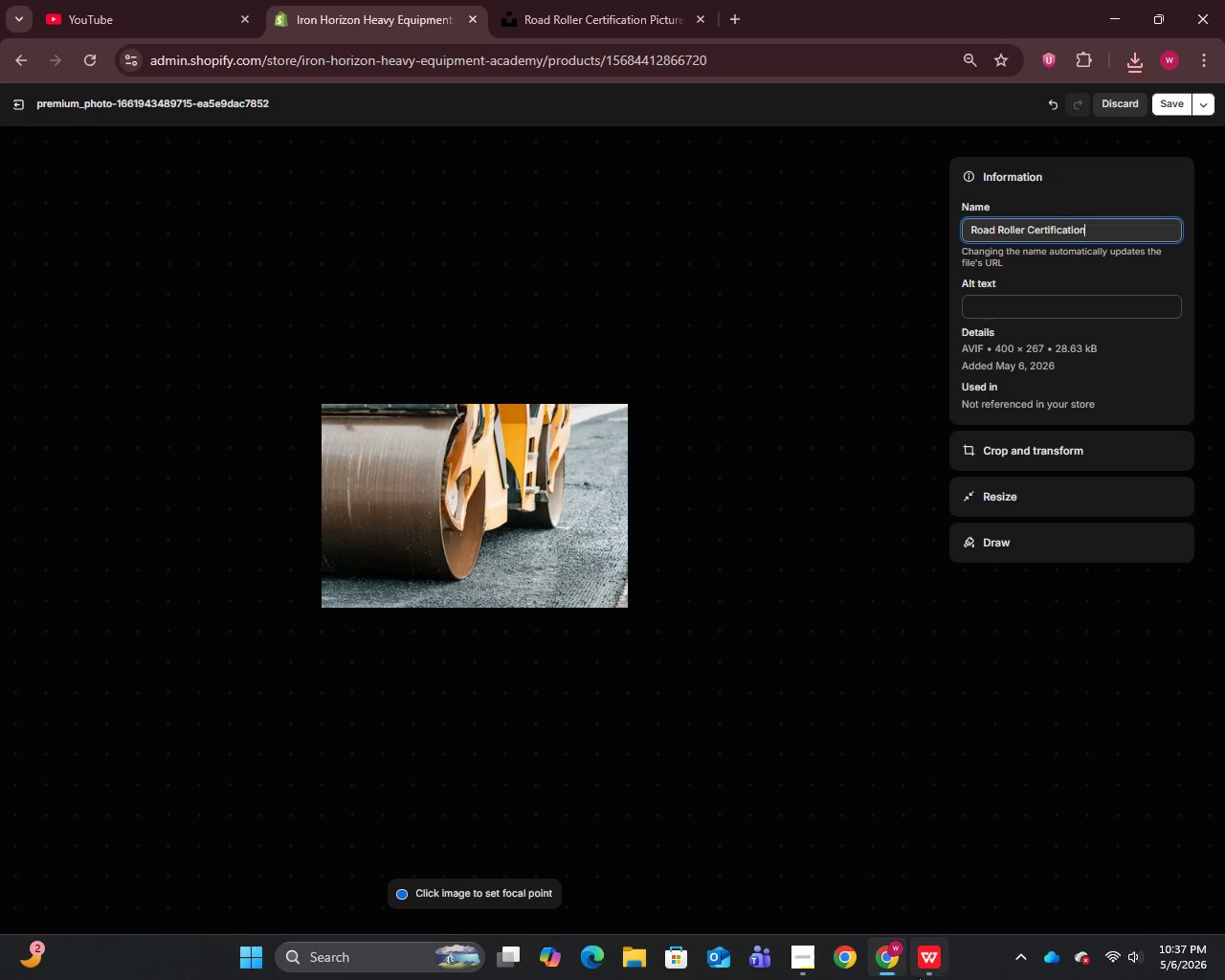 
left_click([925, 971])
 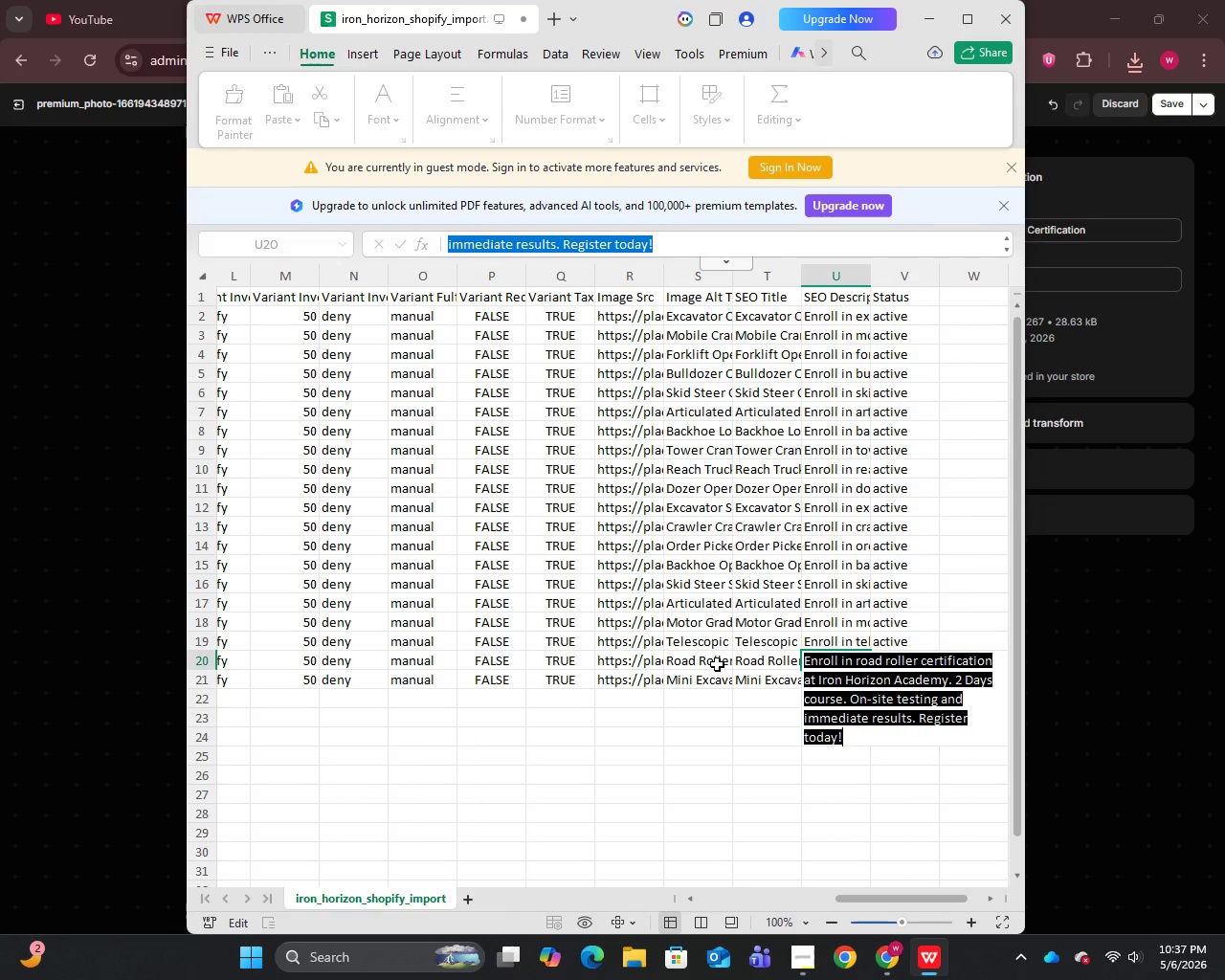 
left_click([686, 662])
 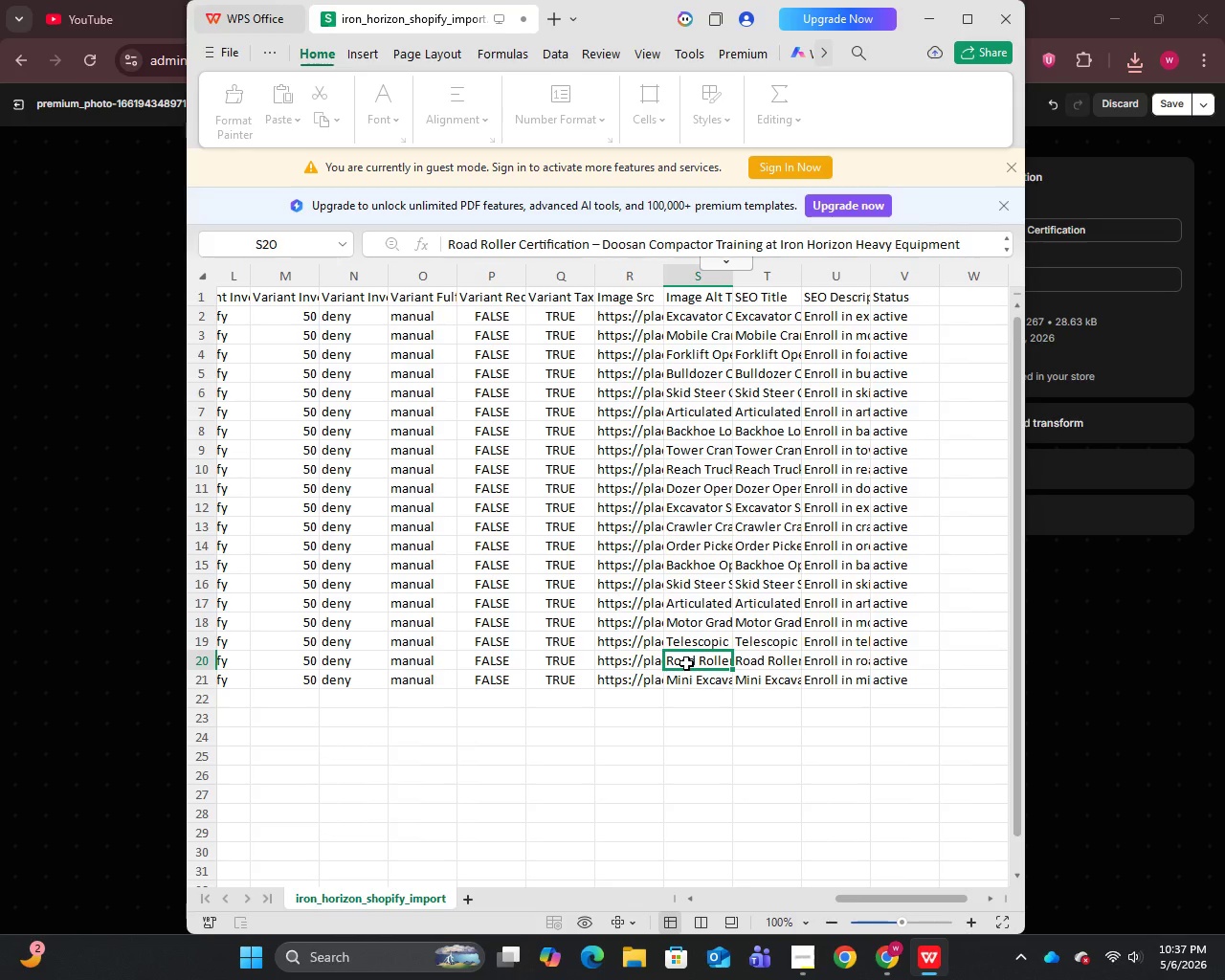 
double_click([686, 662])
 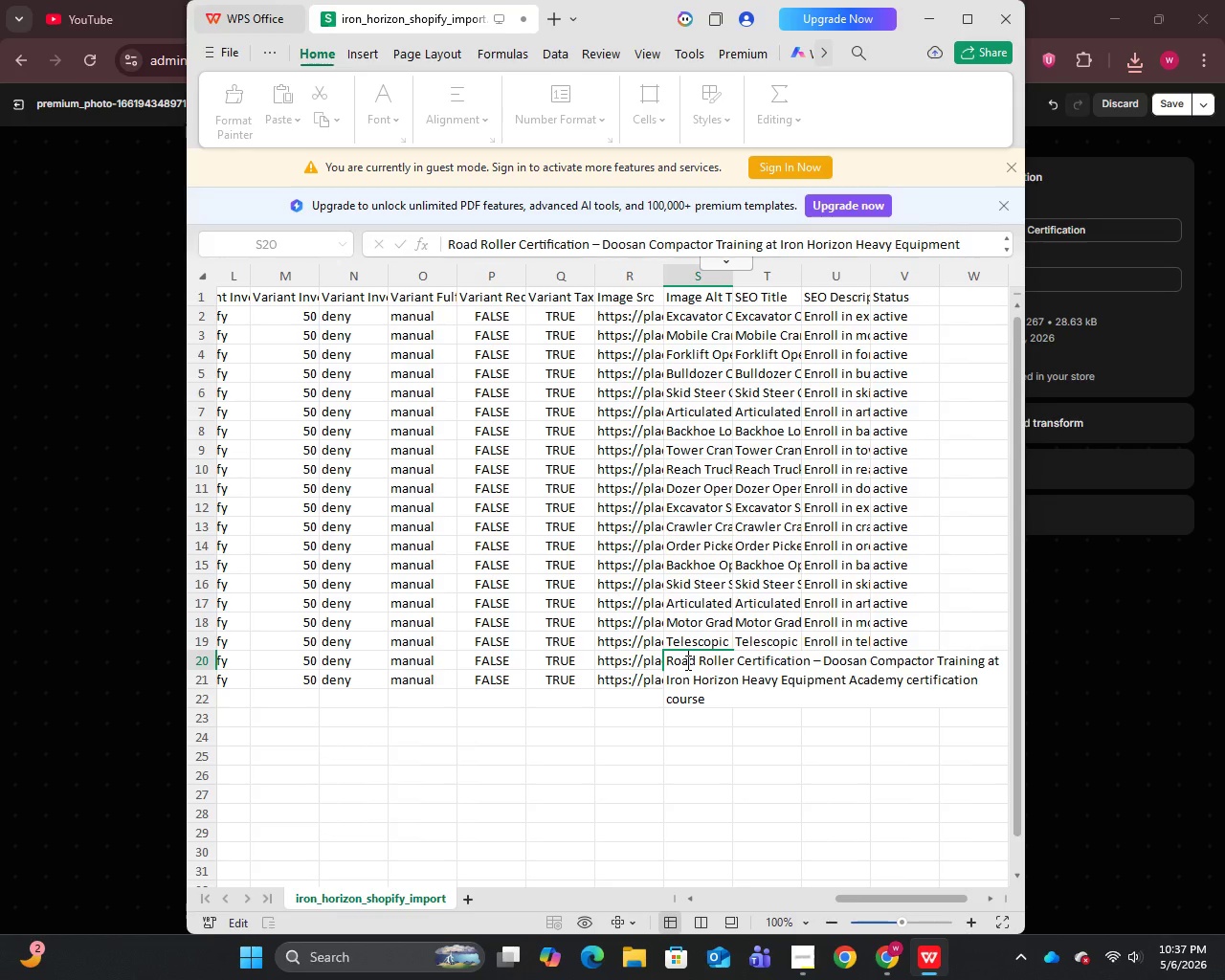 
key(Control+A)
 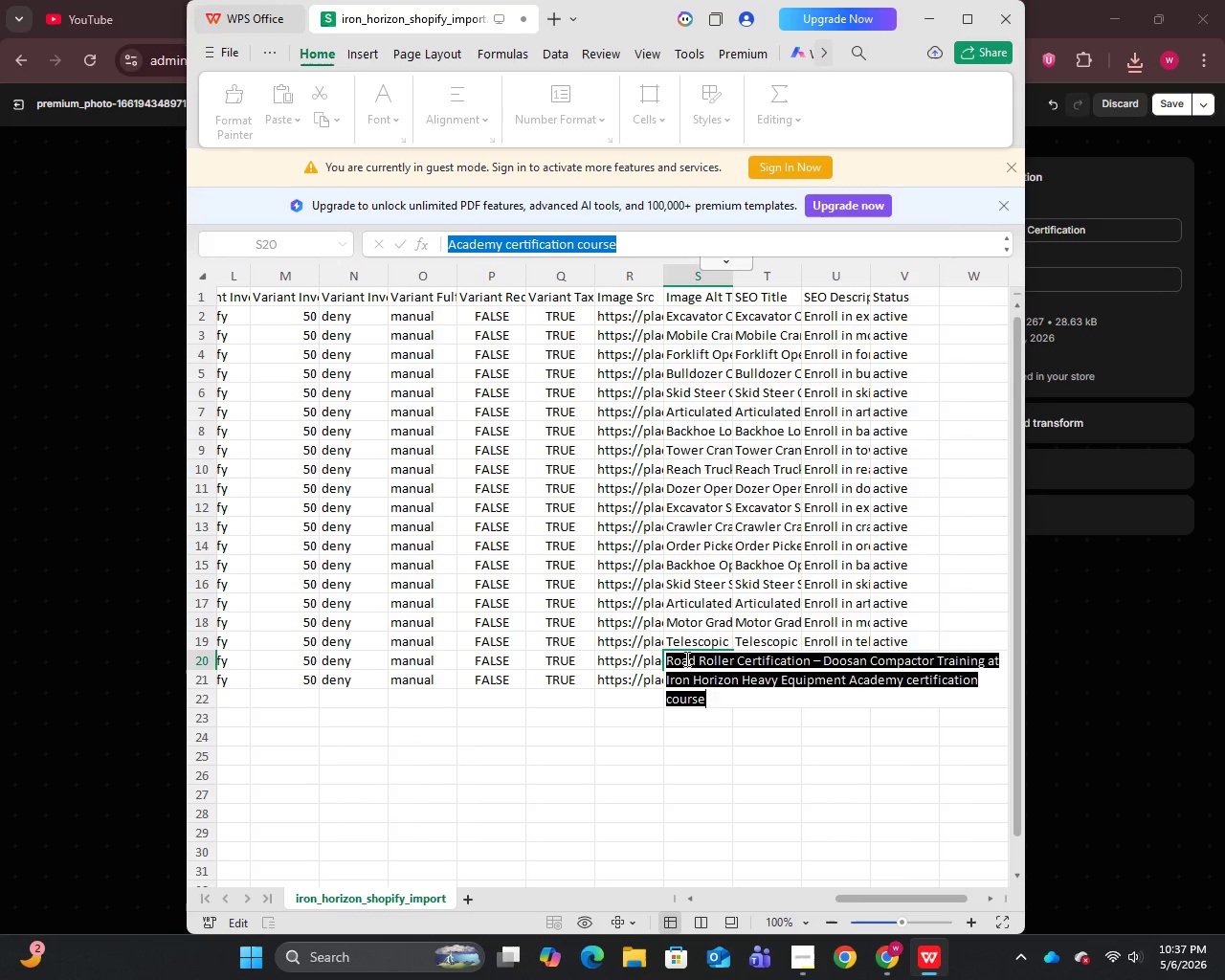 
key(Control+C)
 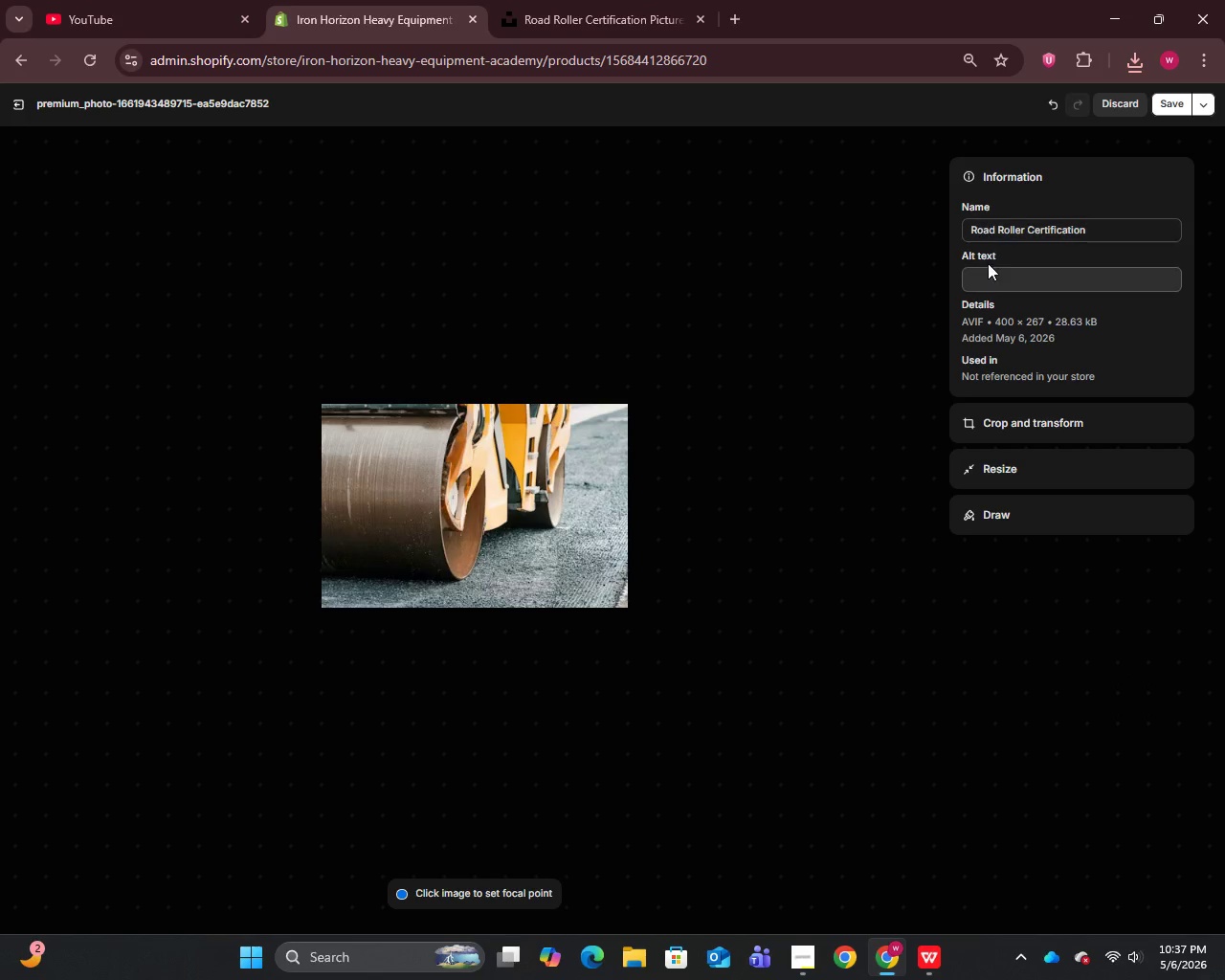 
key(Control+V)
 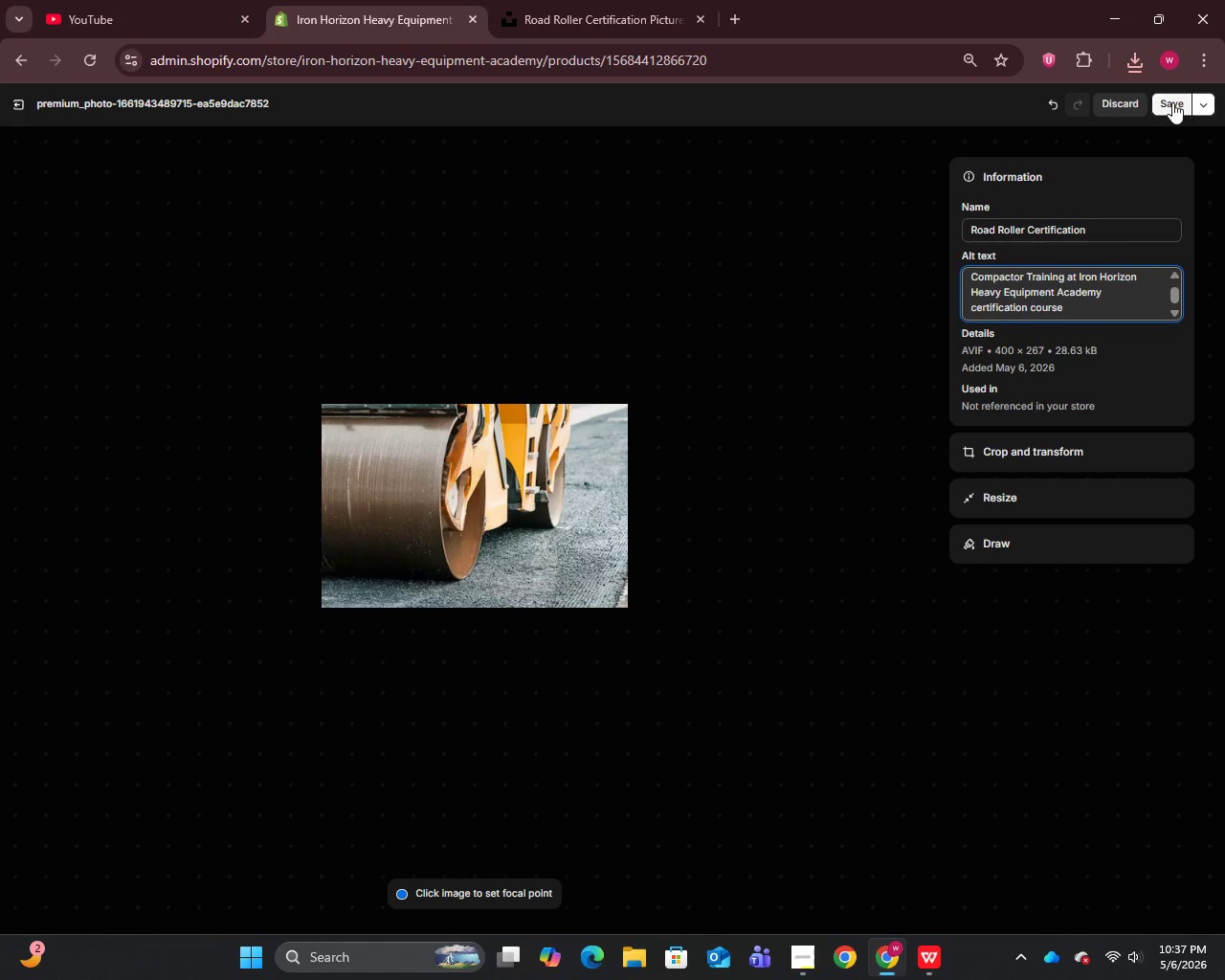 
left_click([1171, 101])
 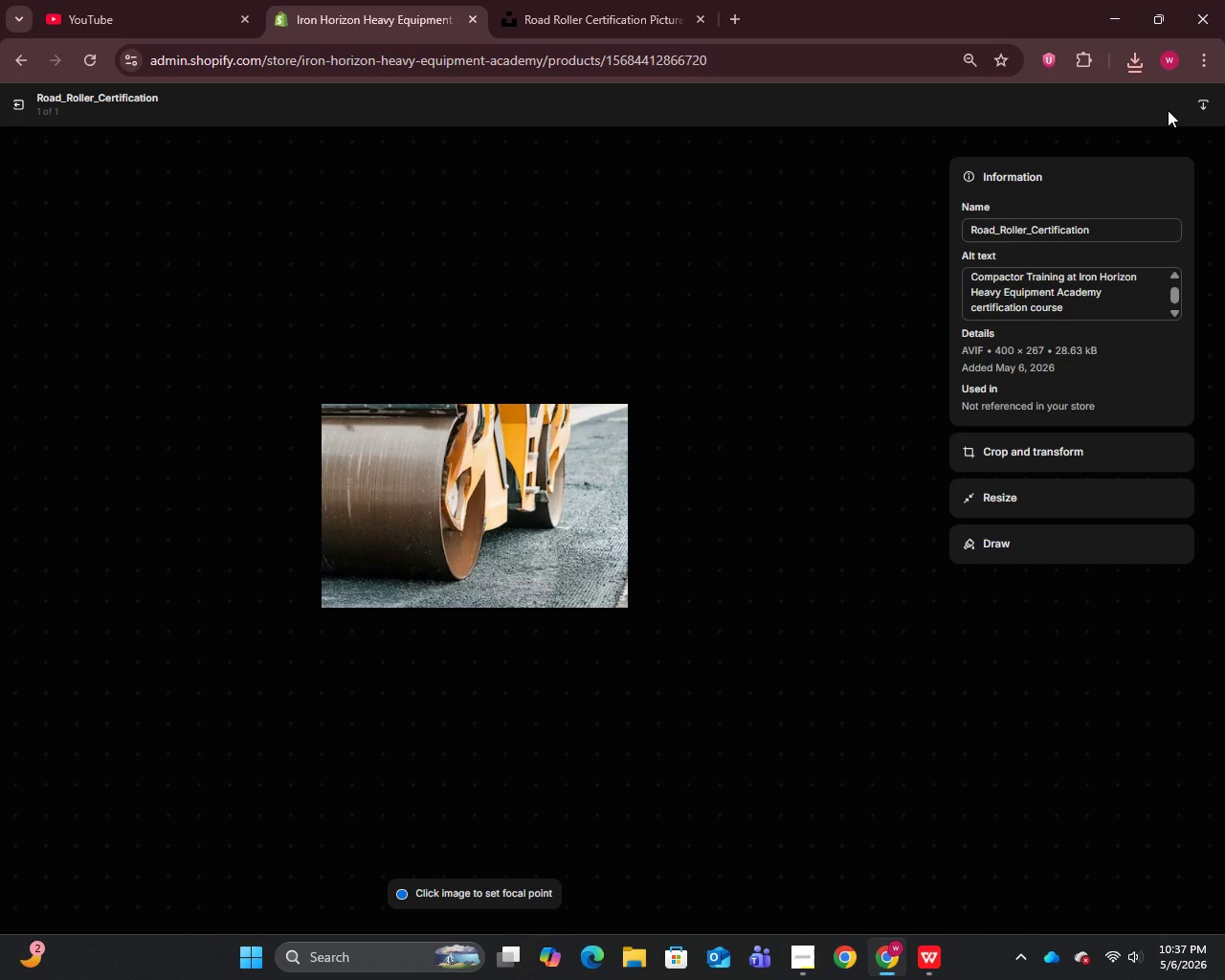 
wait(7.67)
 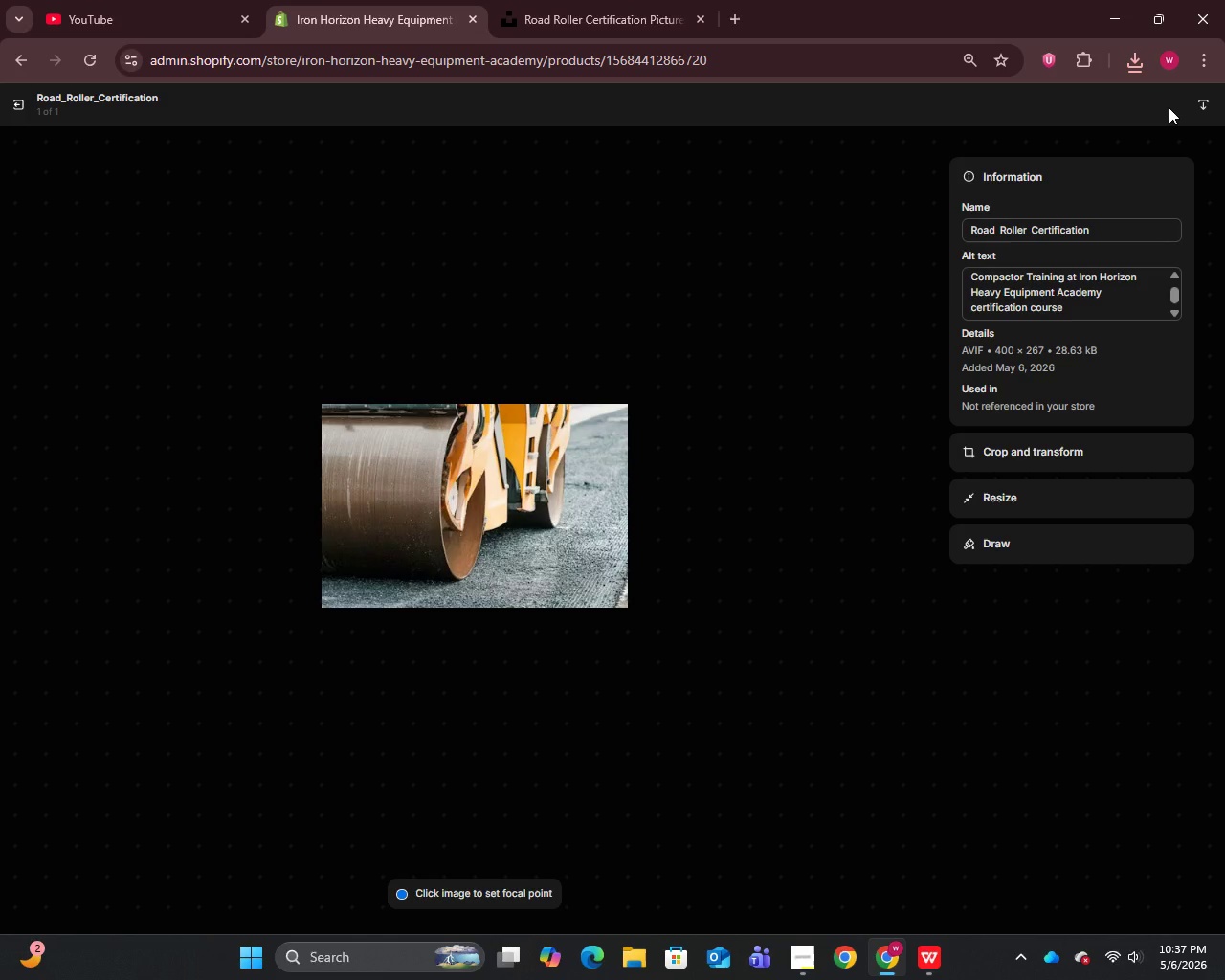 
left_click([18, 102])
 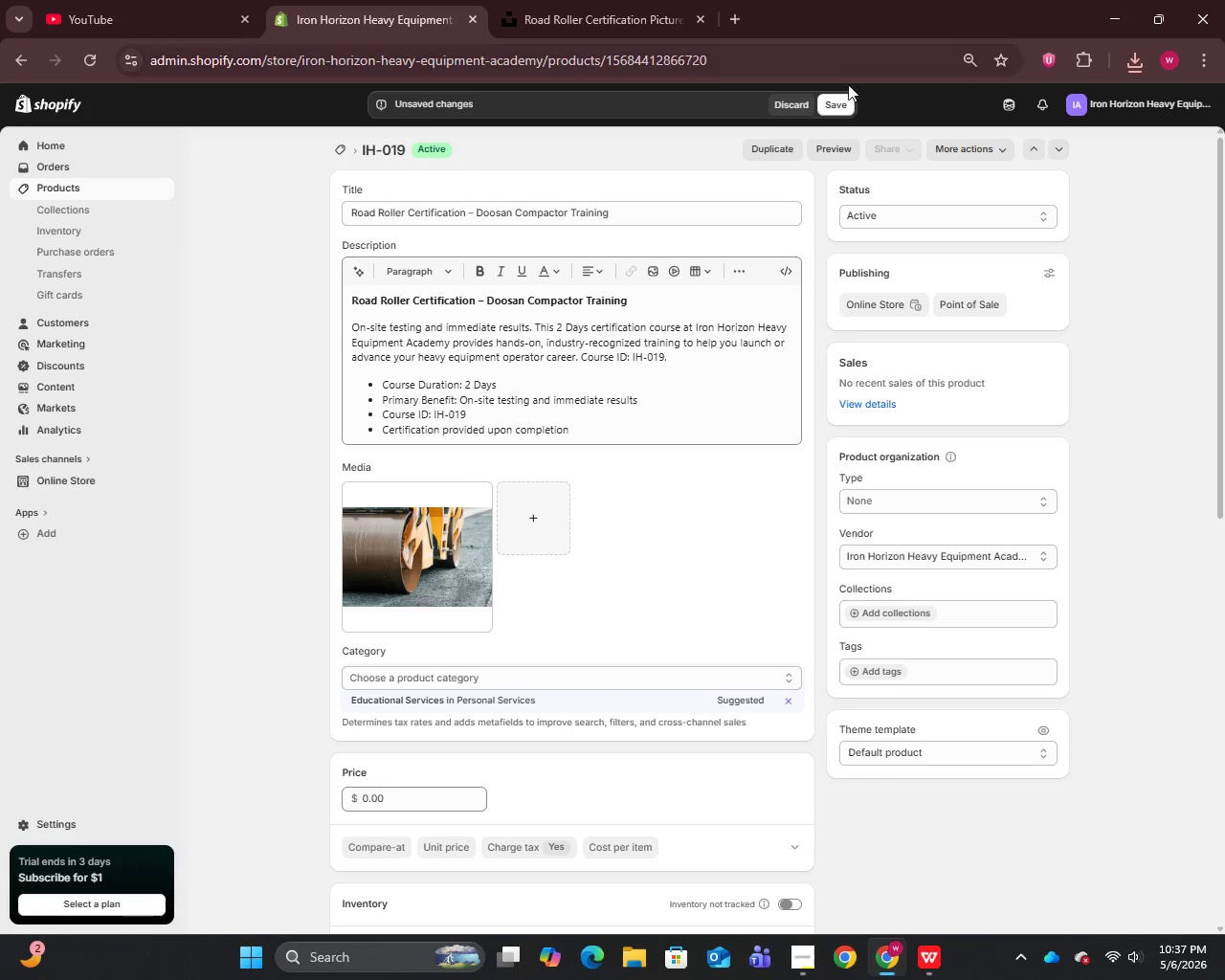 
wait(5.78)
 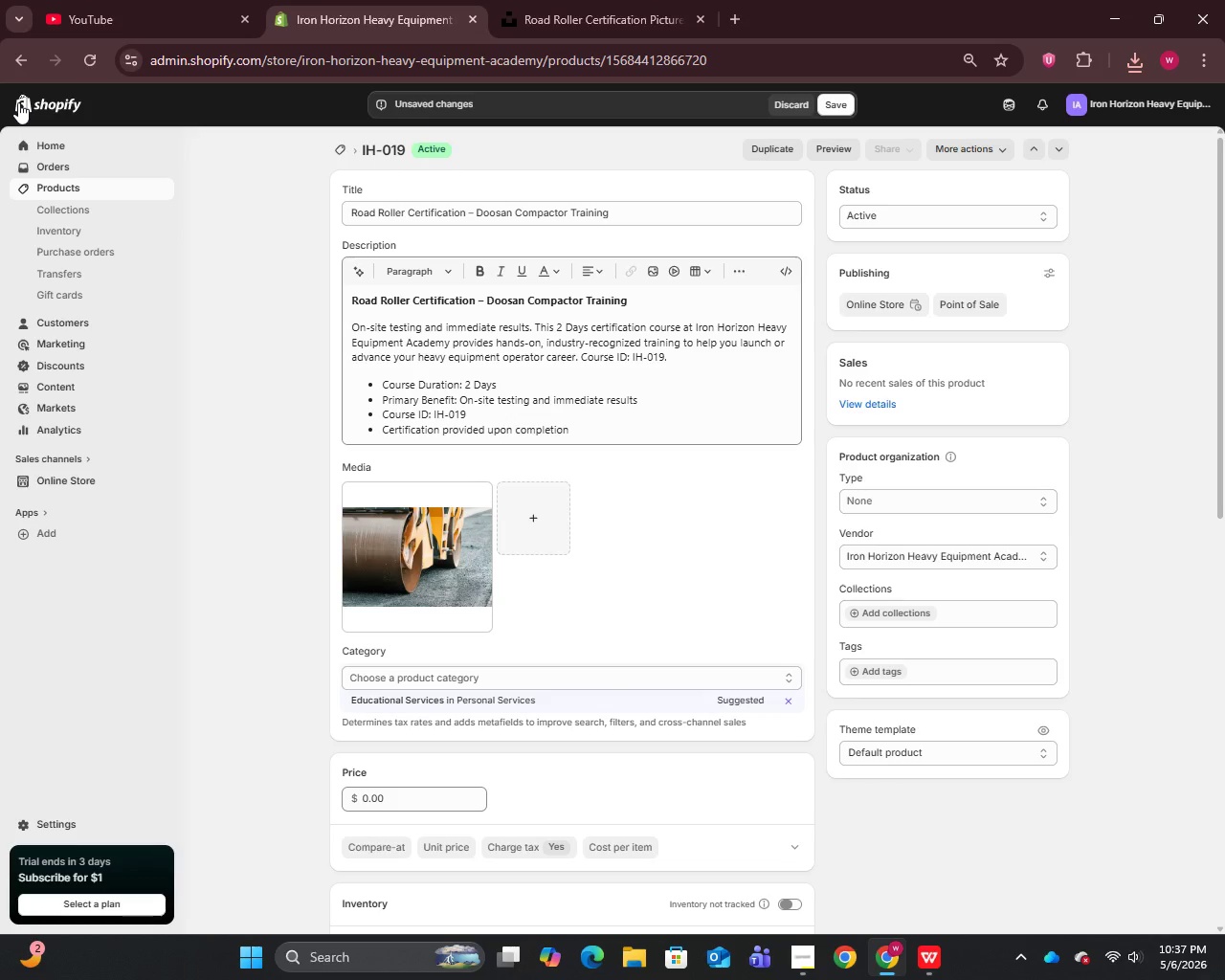 
left_click([895, 501])
 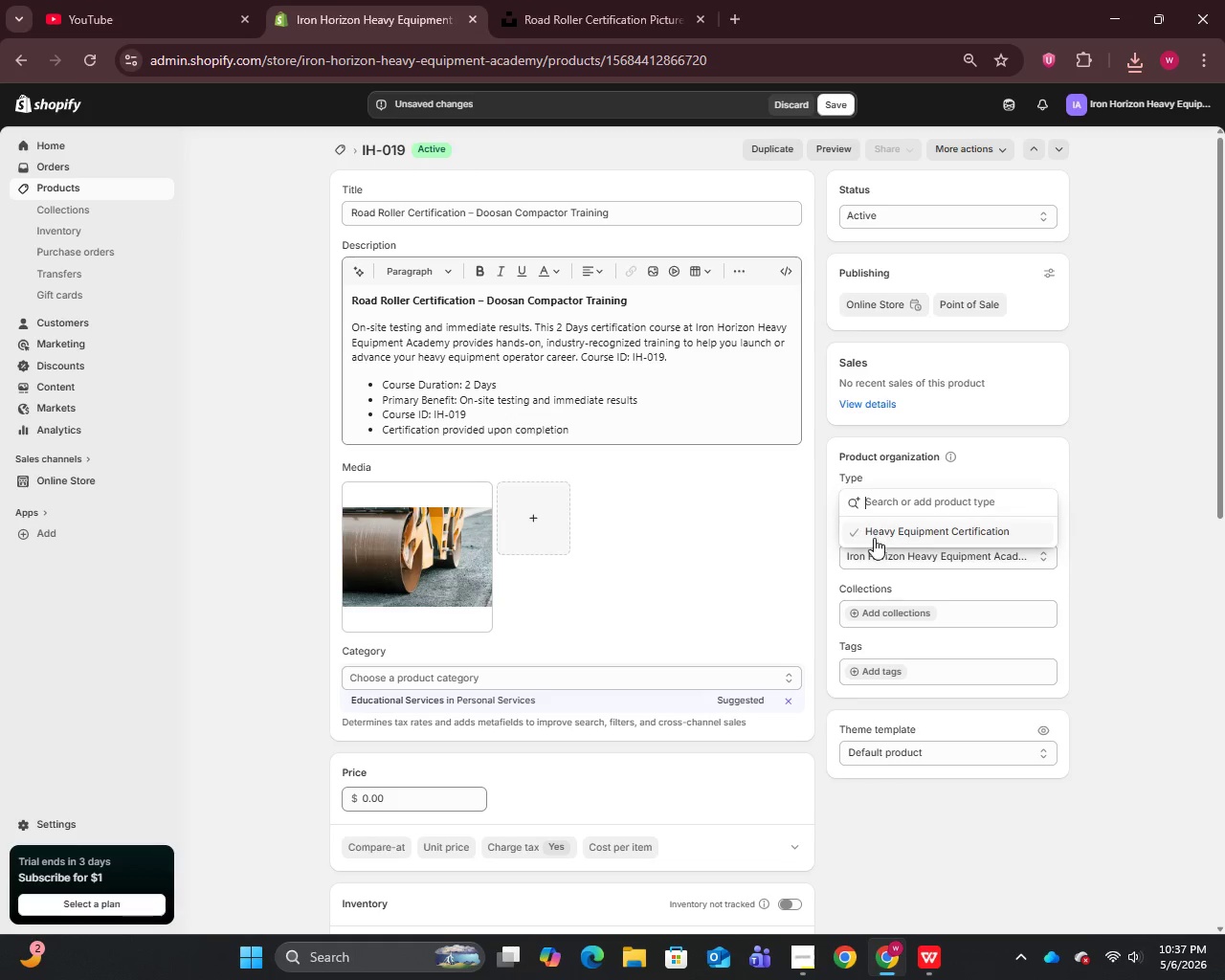 
left_click([880, 536])
 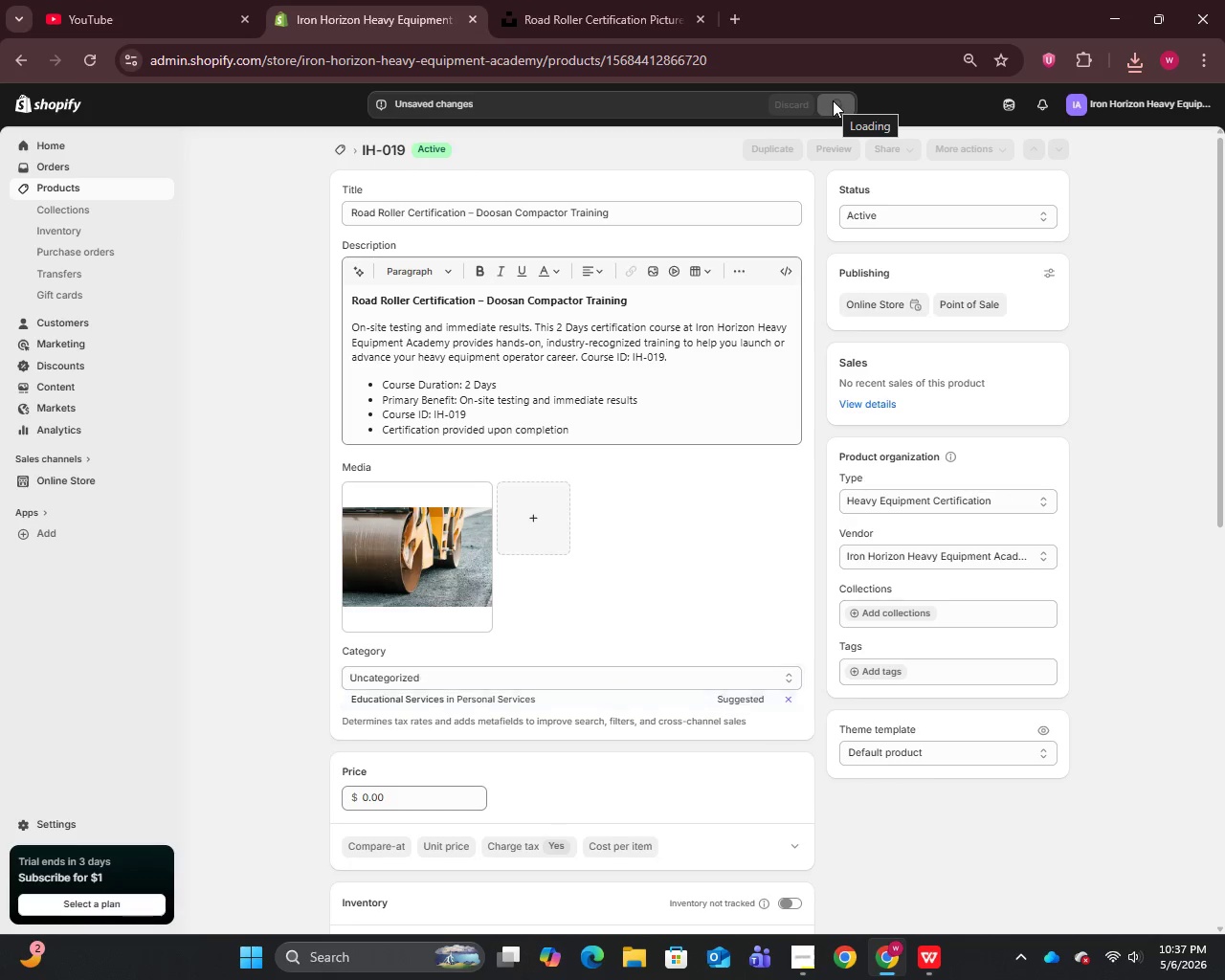 
wait(9.78)
 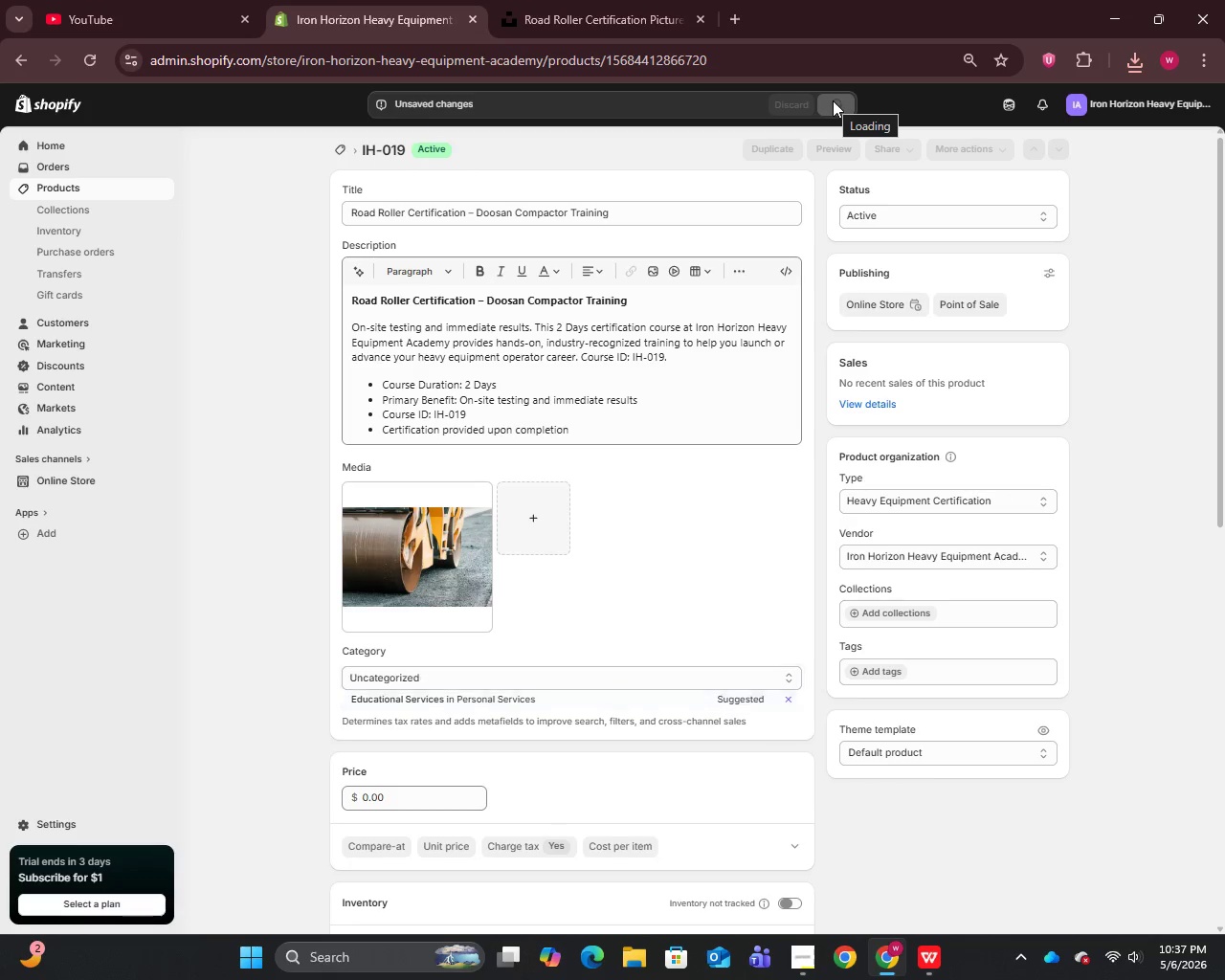 
left_click([48, 187])
 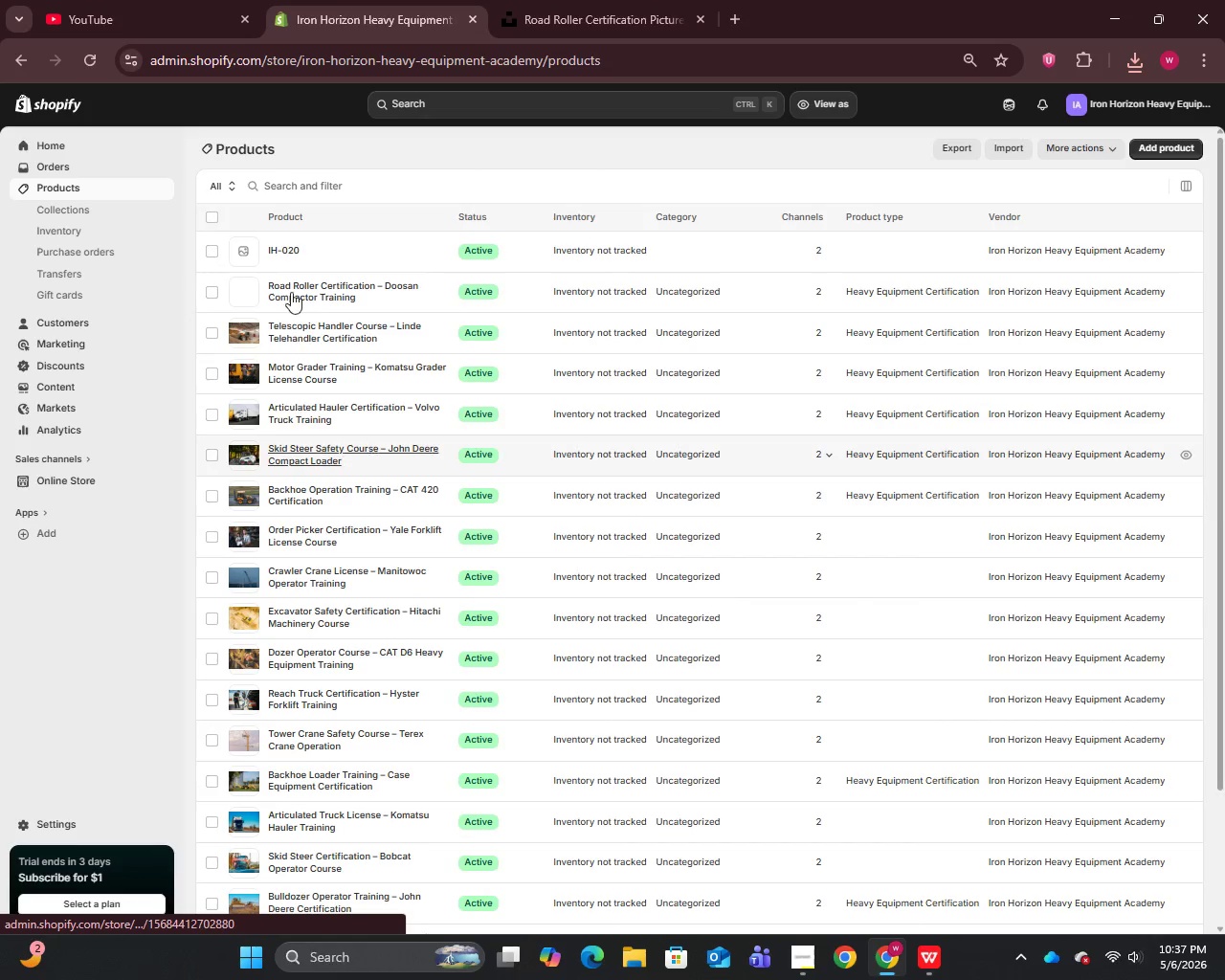 
left_click([293, 253])
 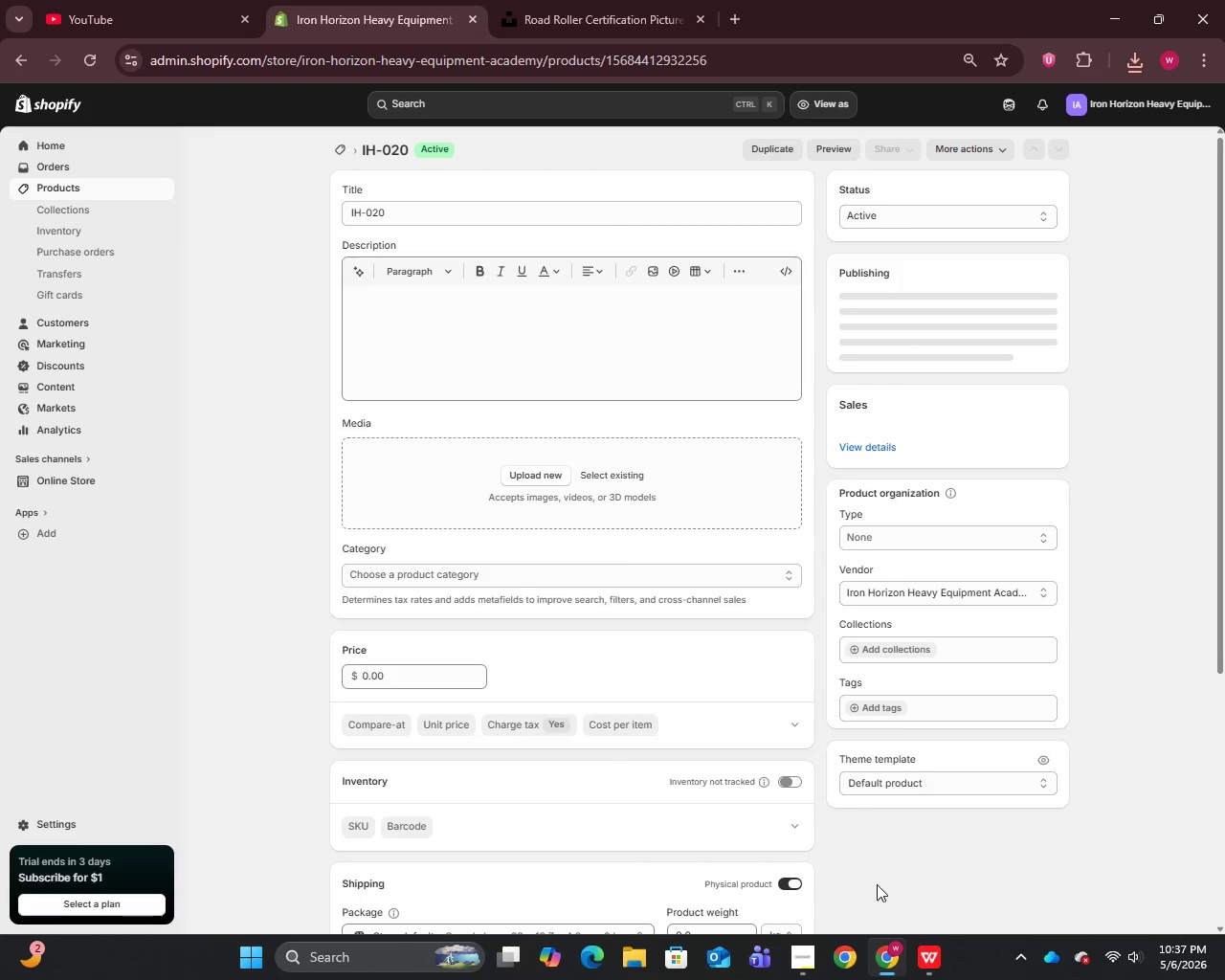 
left_click([926, 965])
 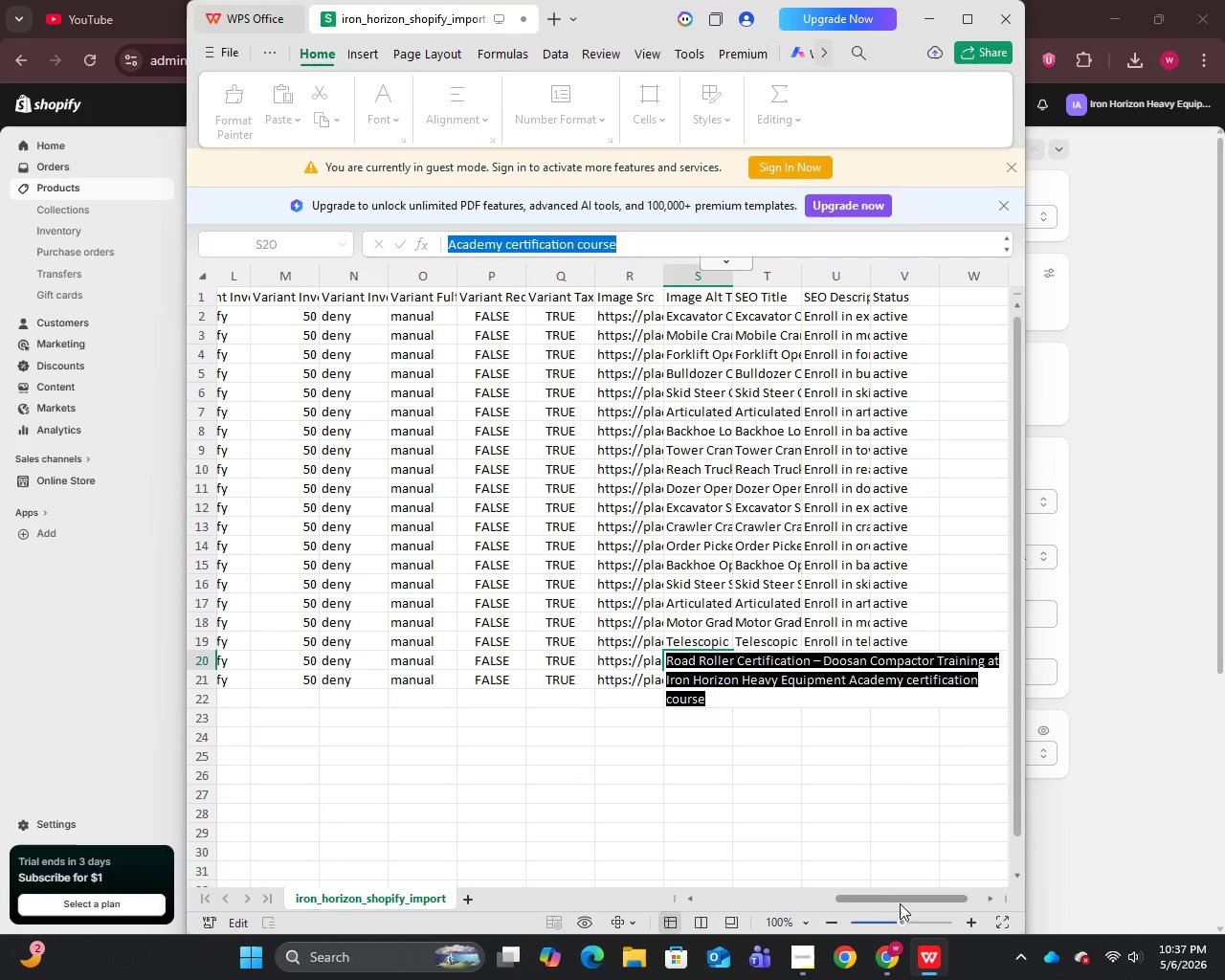 
left_click_drag(start_coordinate=[901, 899], to_coordinate=[574, 896])
 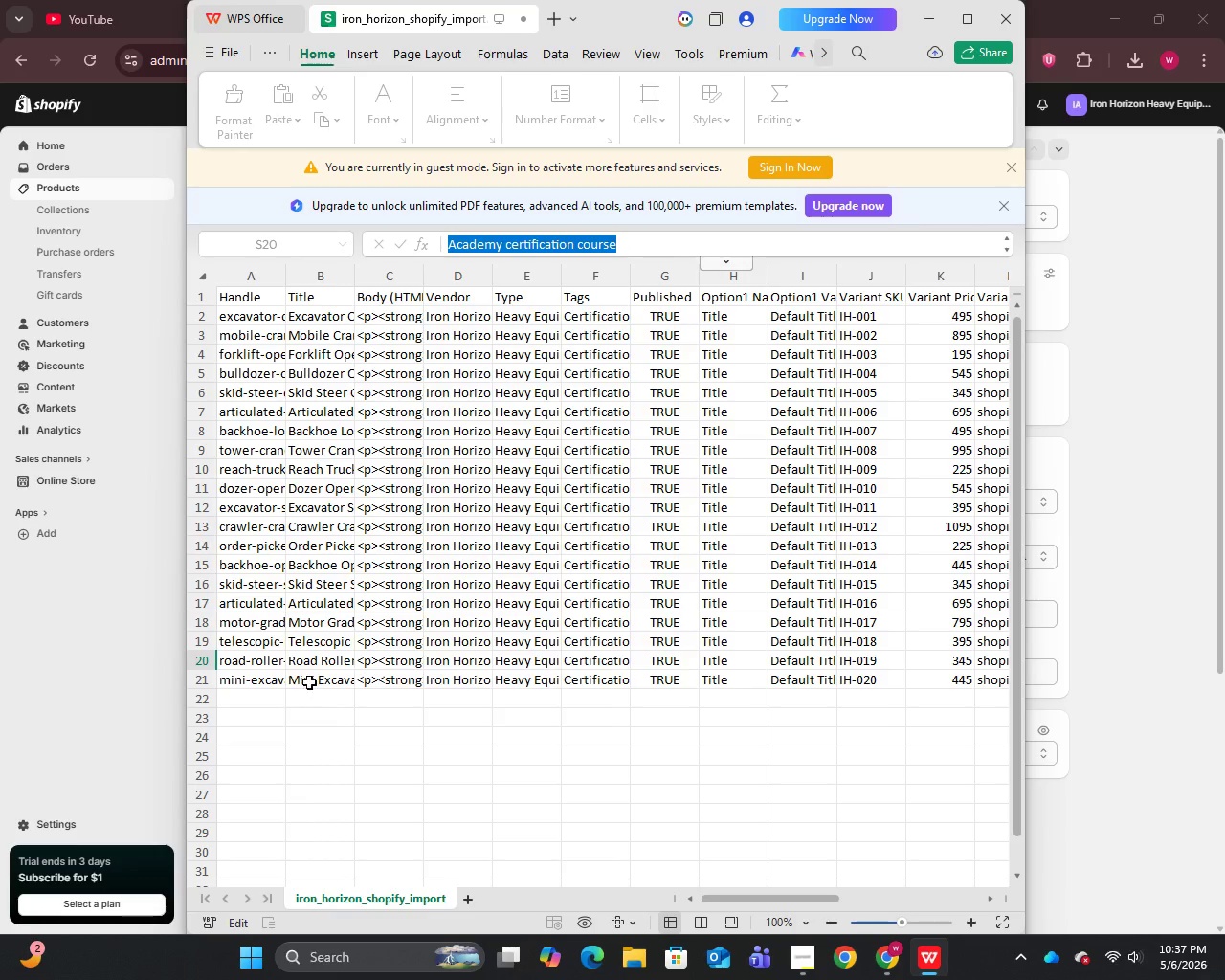 
left_click([310, 680])
 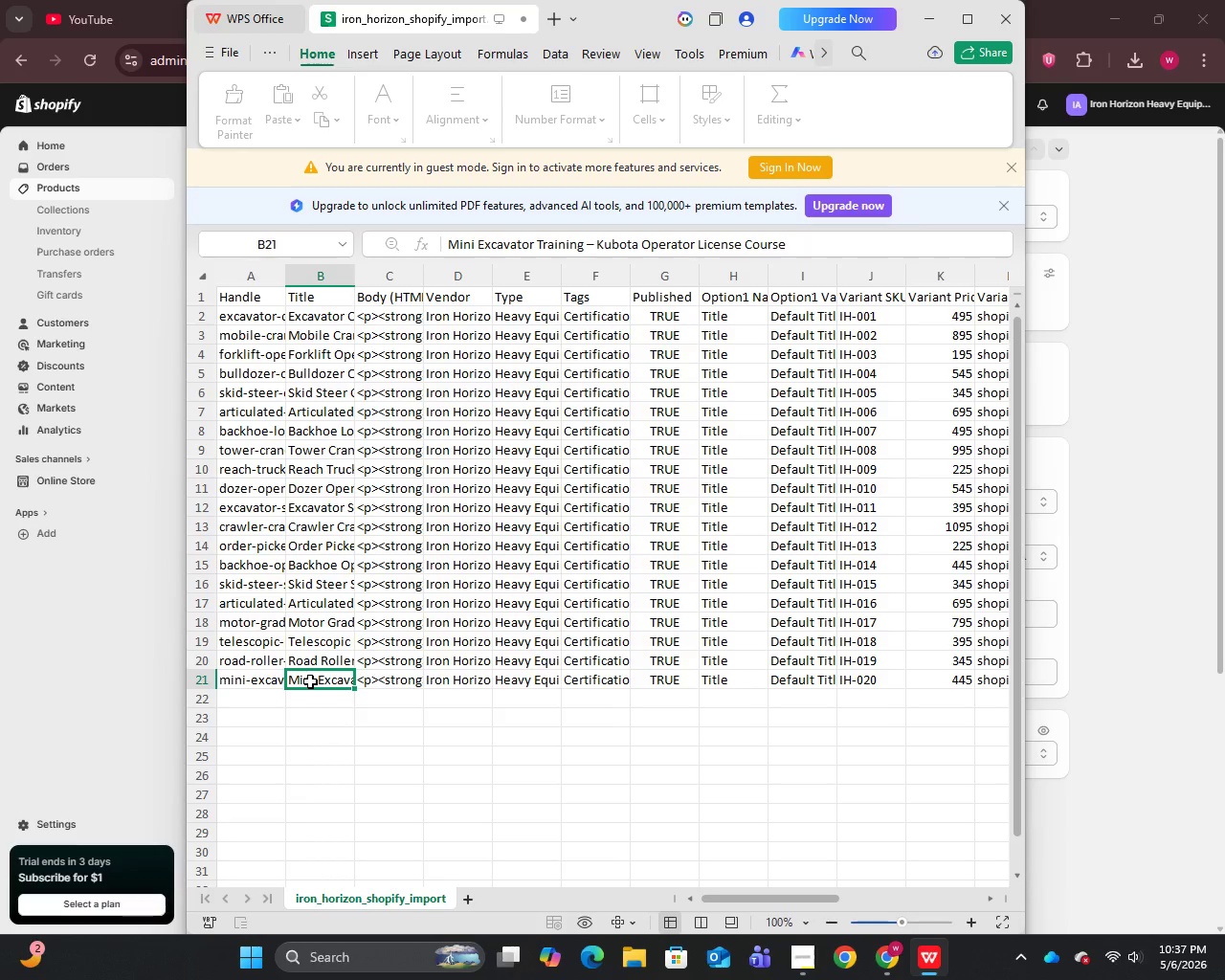 
double_click([310, 680])
 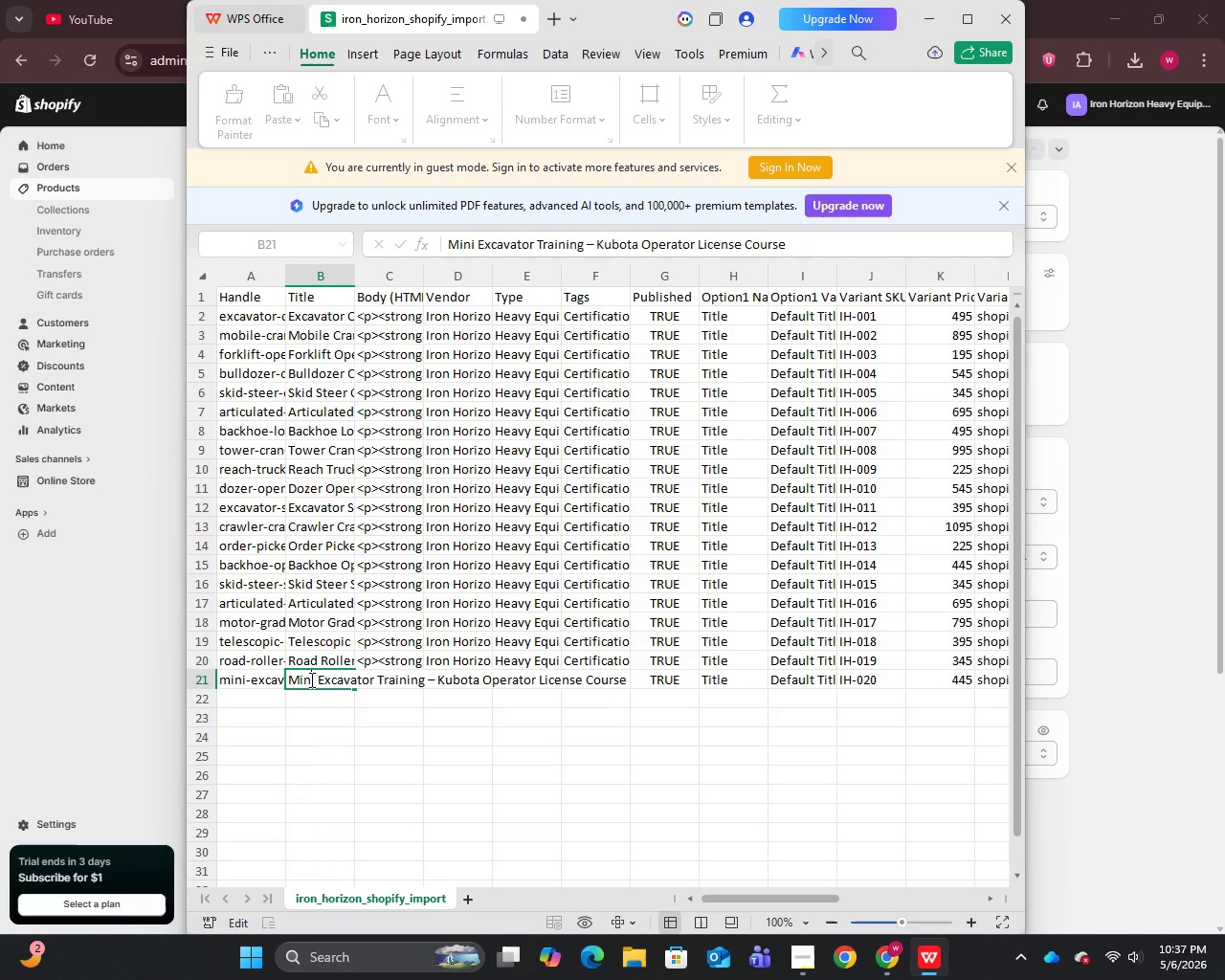 
key(Control+A)
 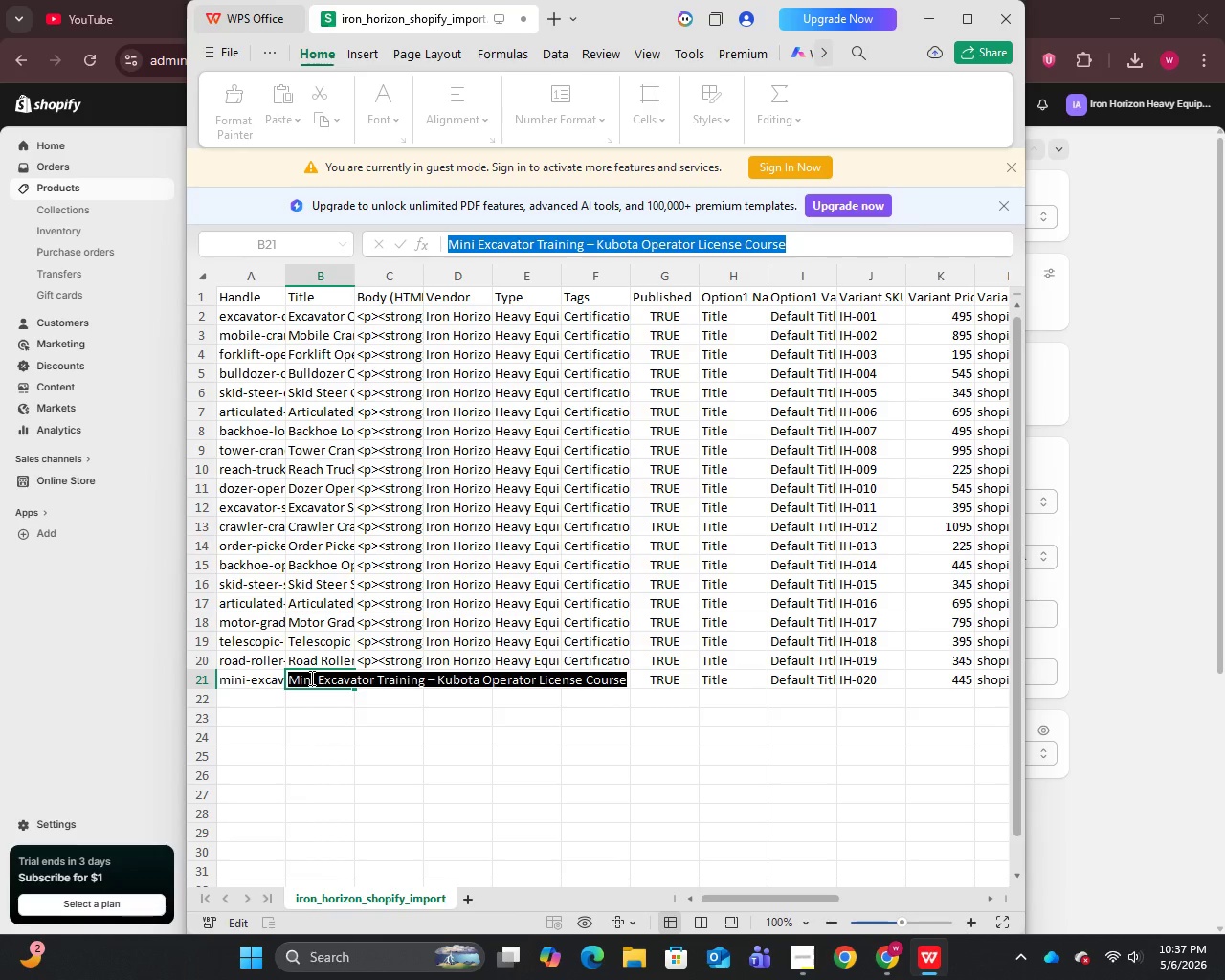 
key(Control+C)
 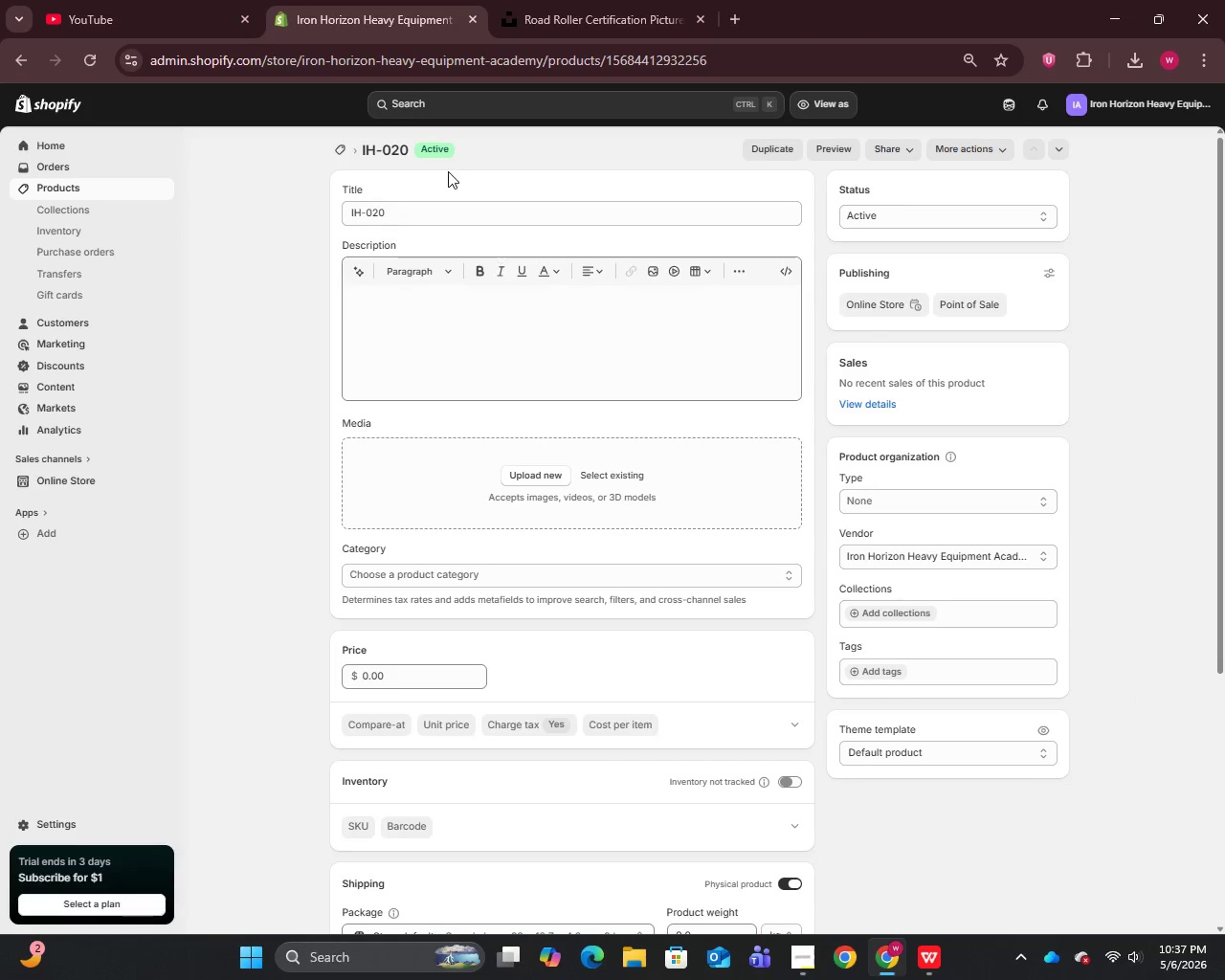 
left_click([443, 210])
 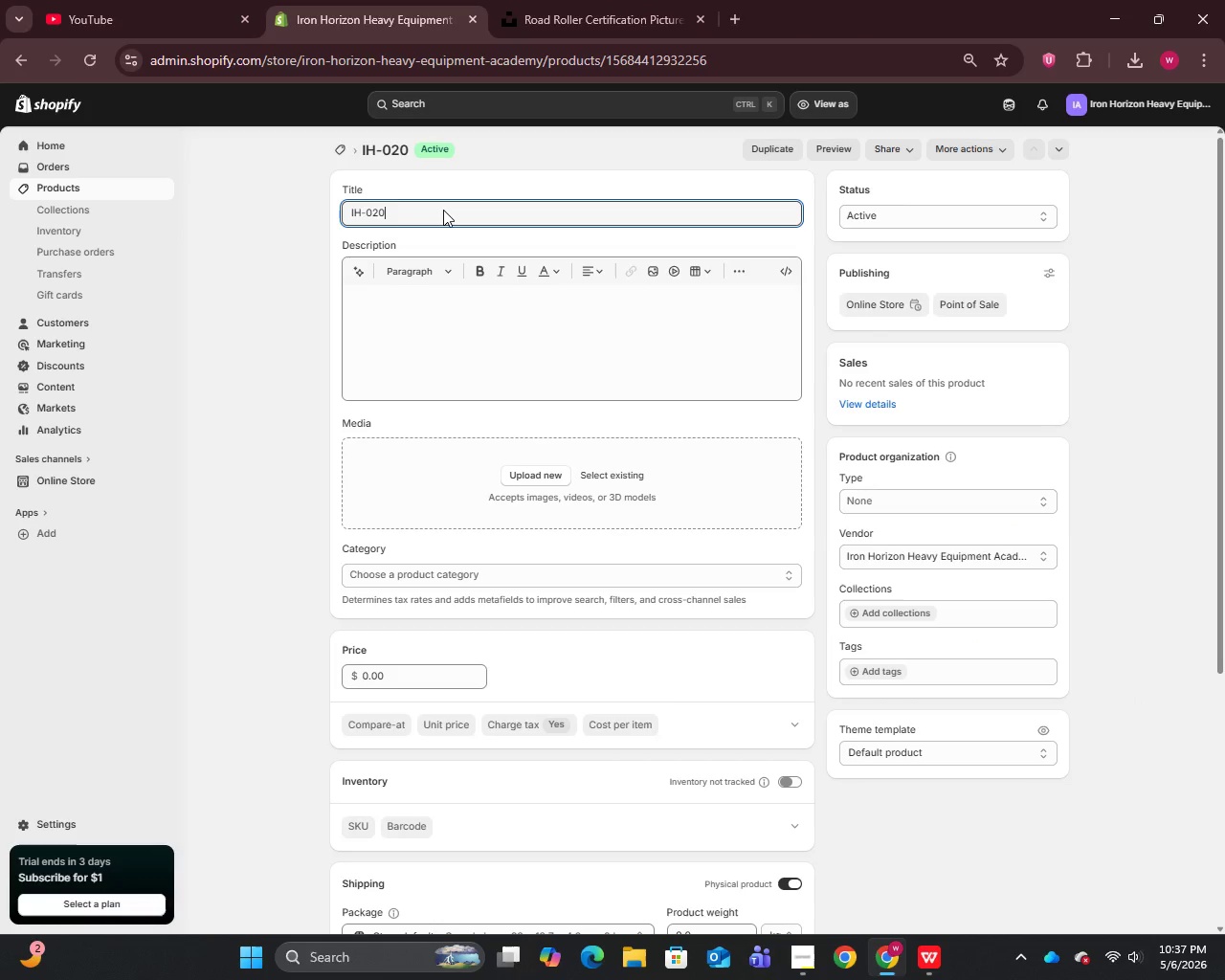 
key(Control+A)
 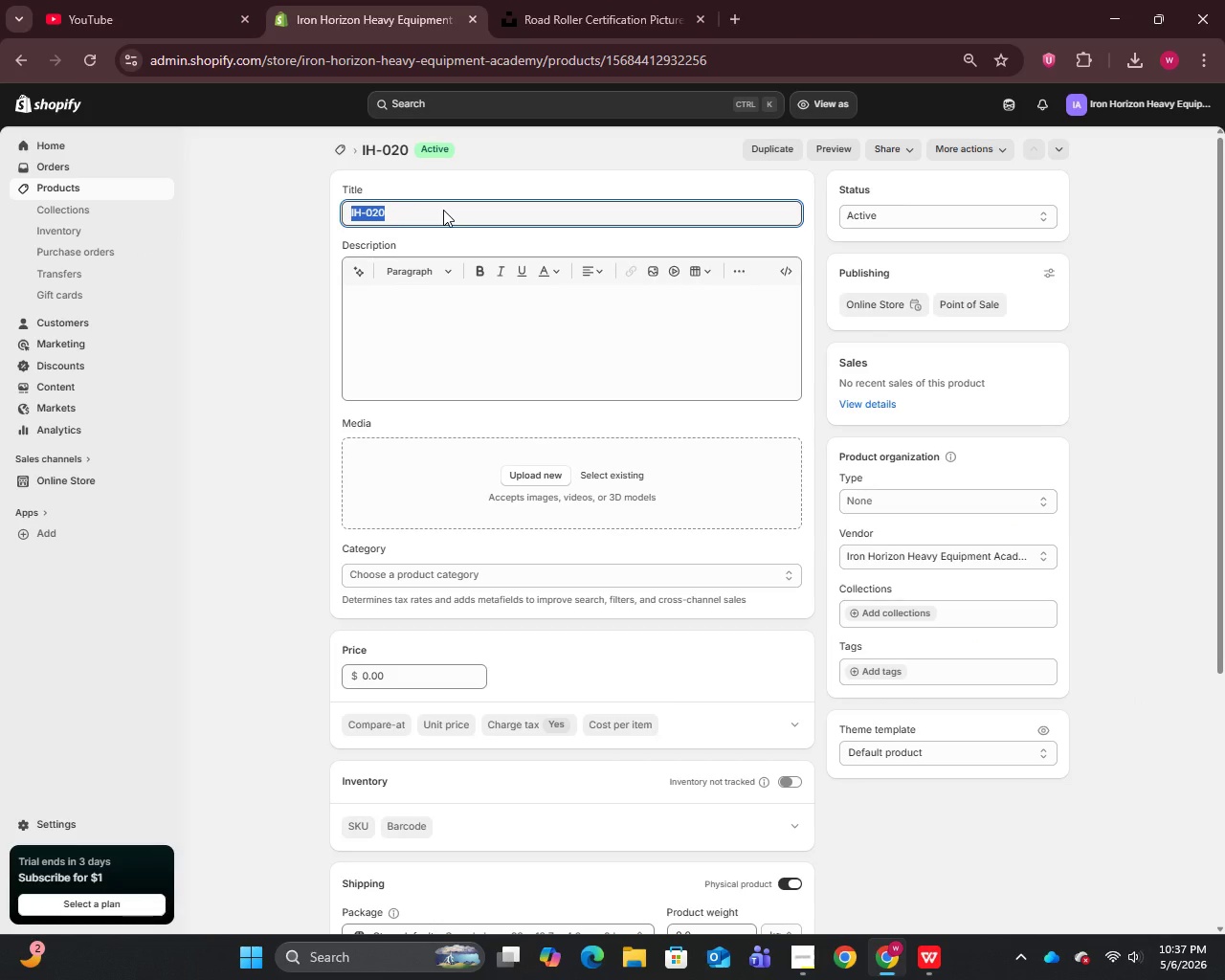 
key(Control+V)
 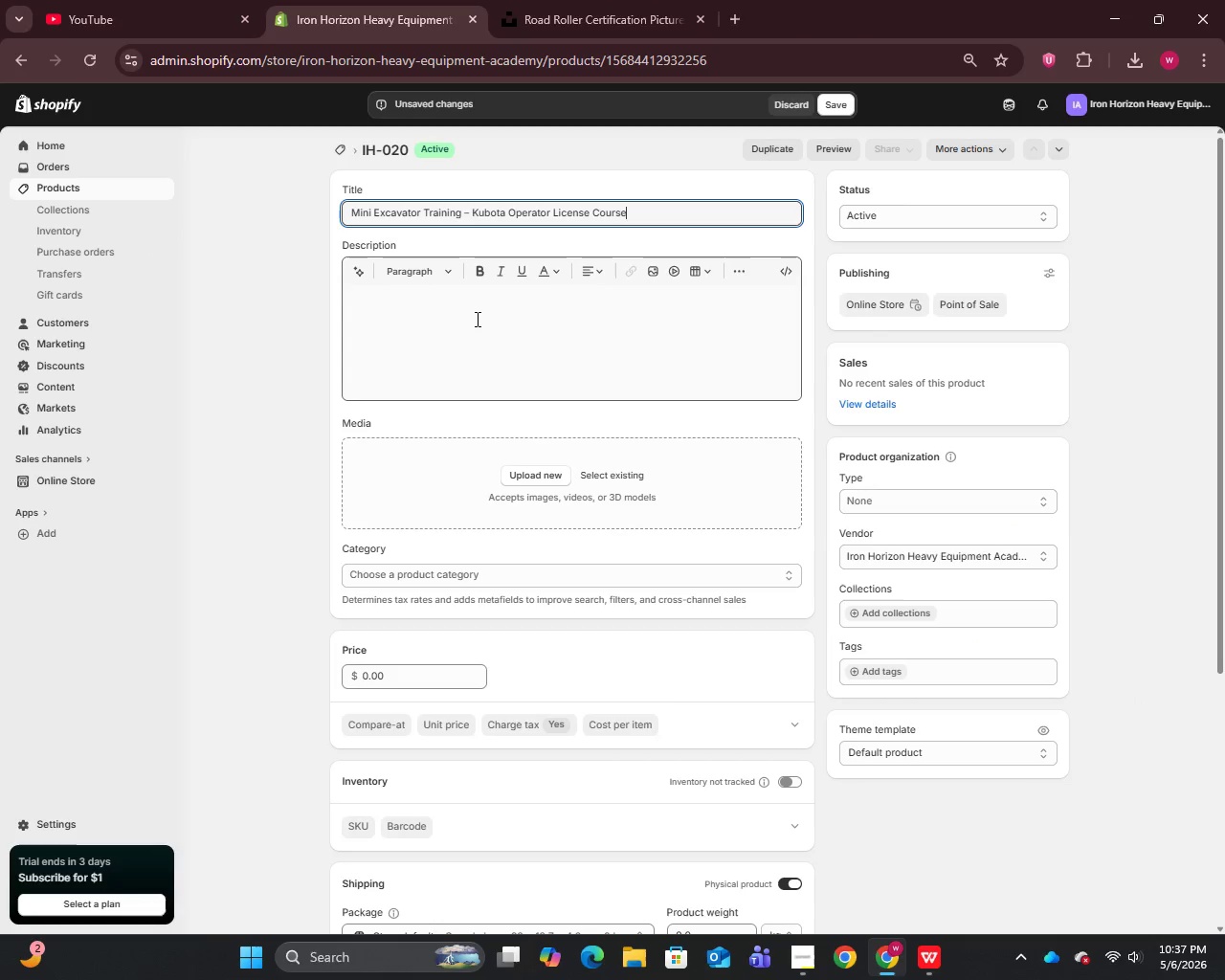 
left_click([476, 320])
 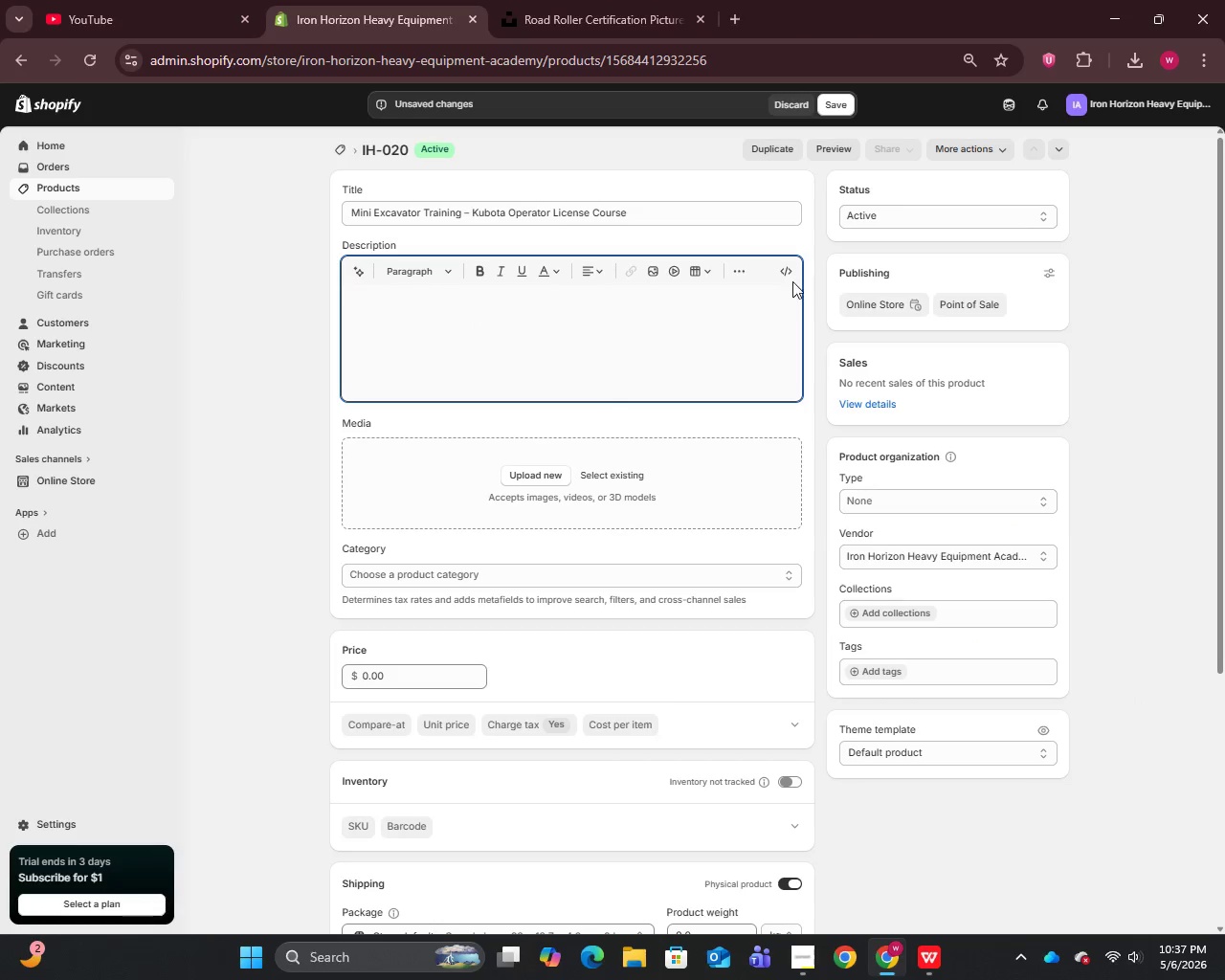 
left_click([791, 278])
 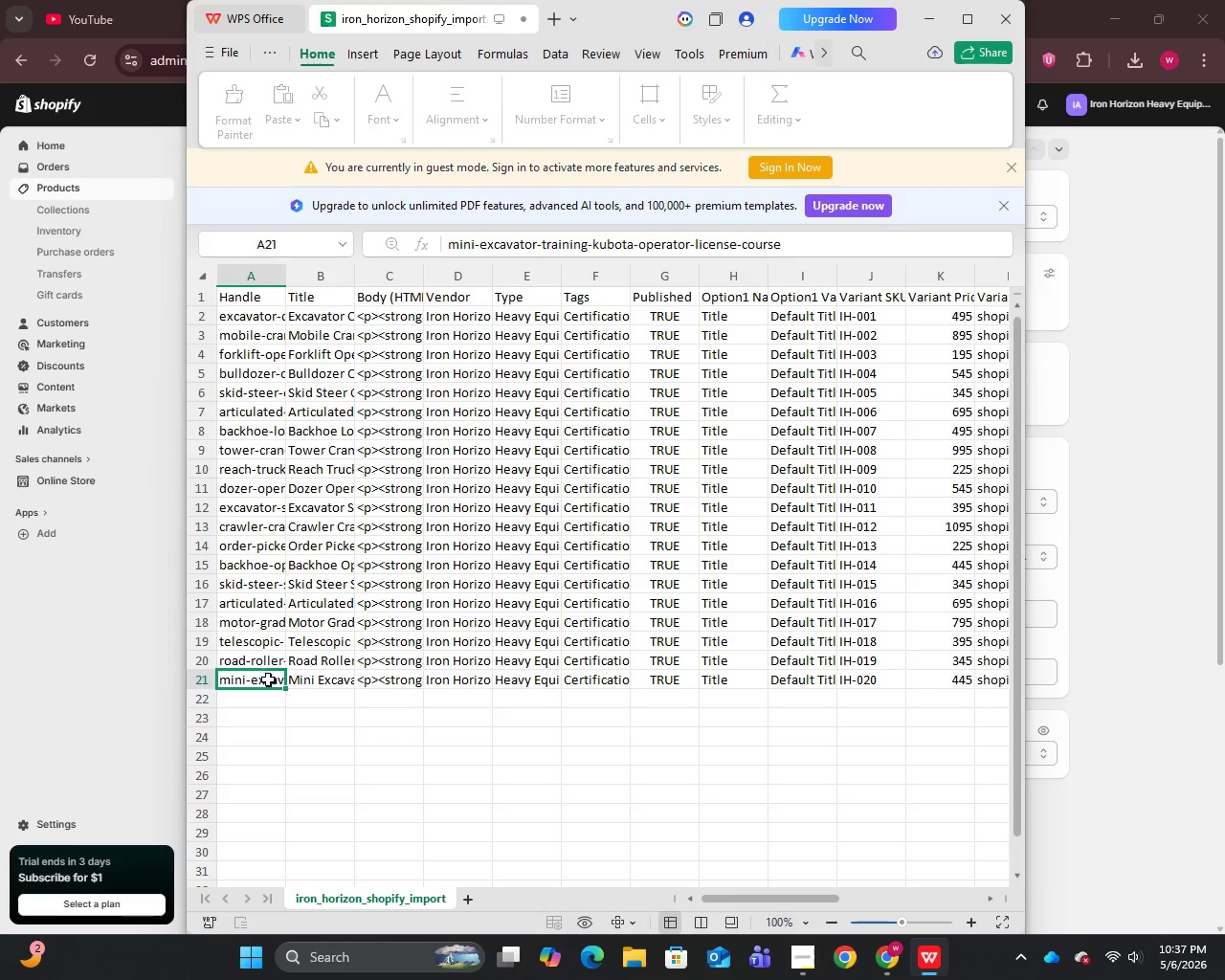 
double_click([387, 681])
 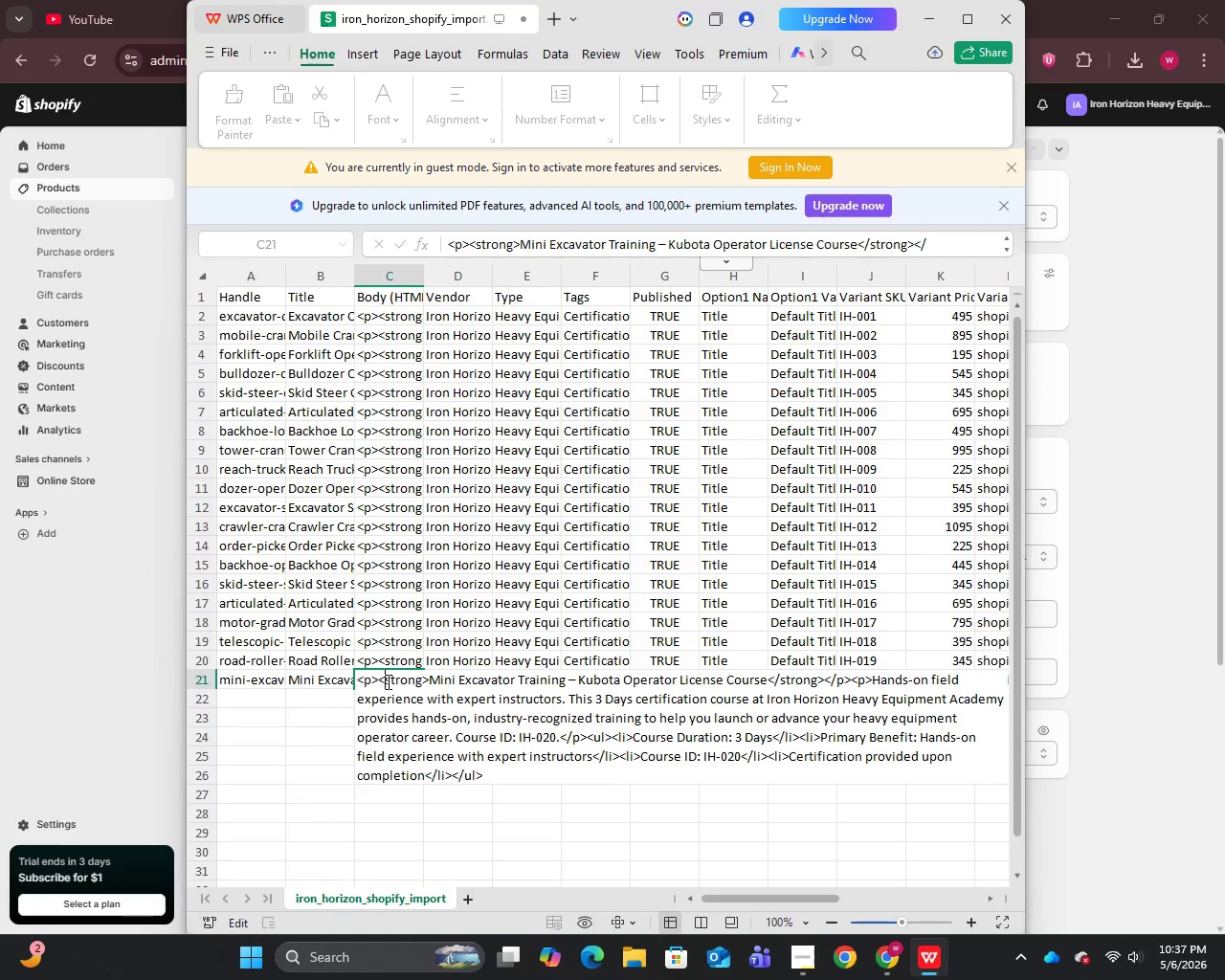 
triple_click([387, 681])
 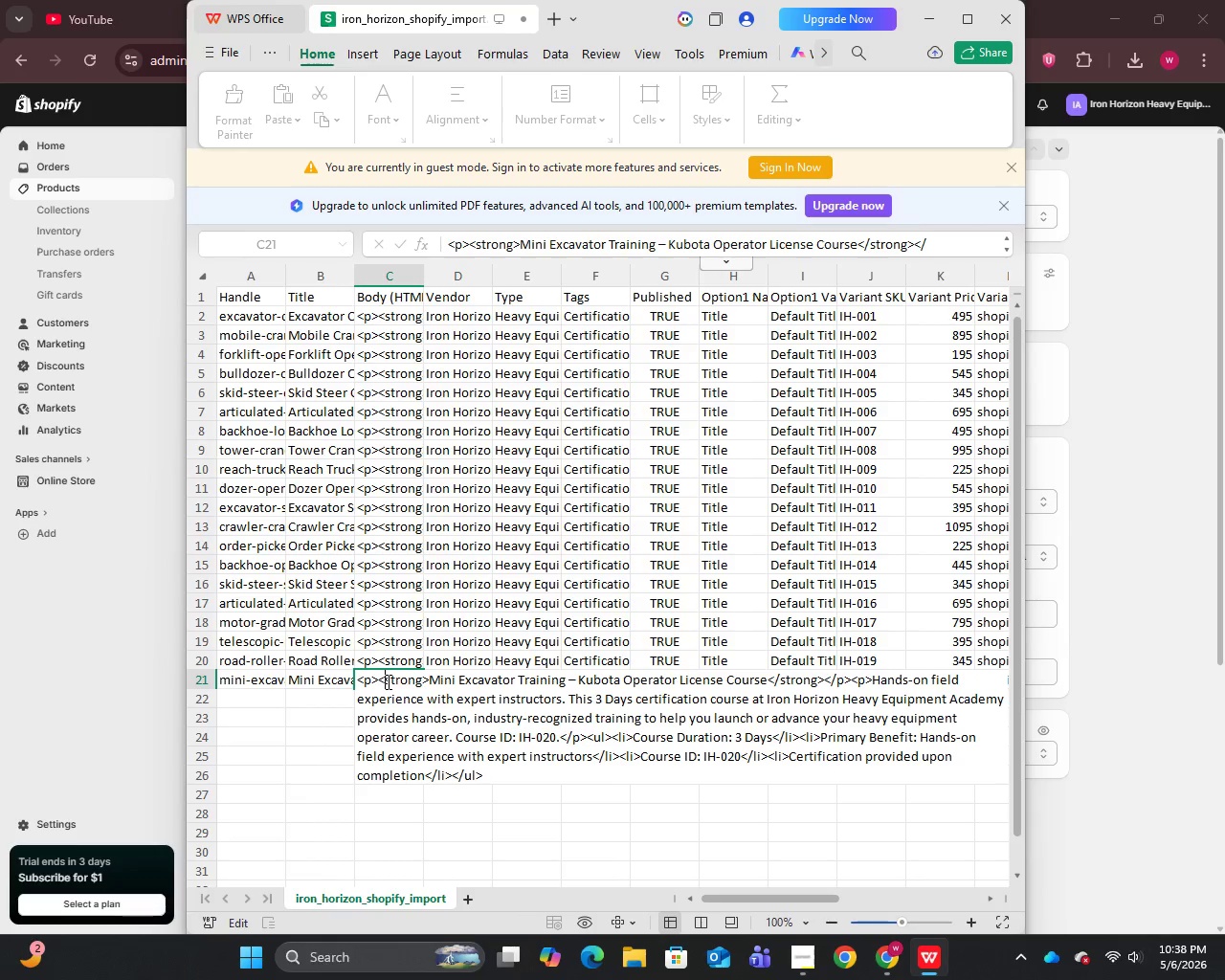 
key(Control+A)
 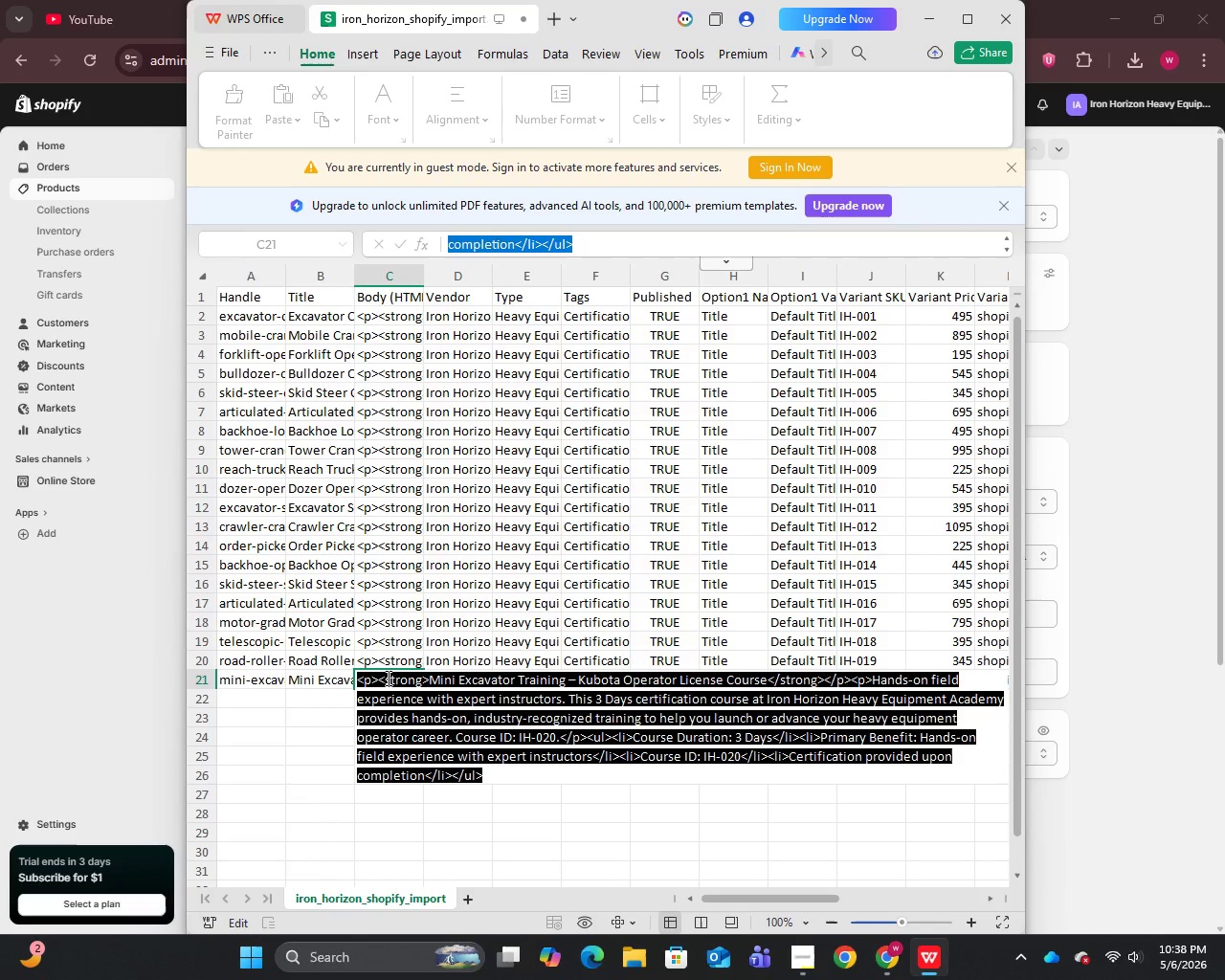 
key(Control+C)
 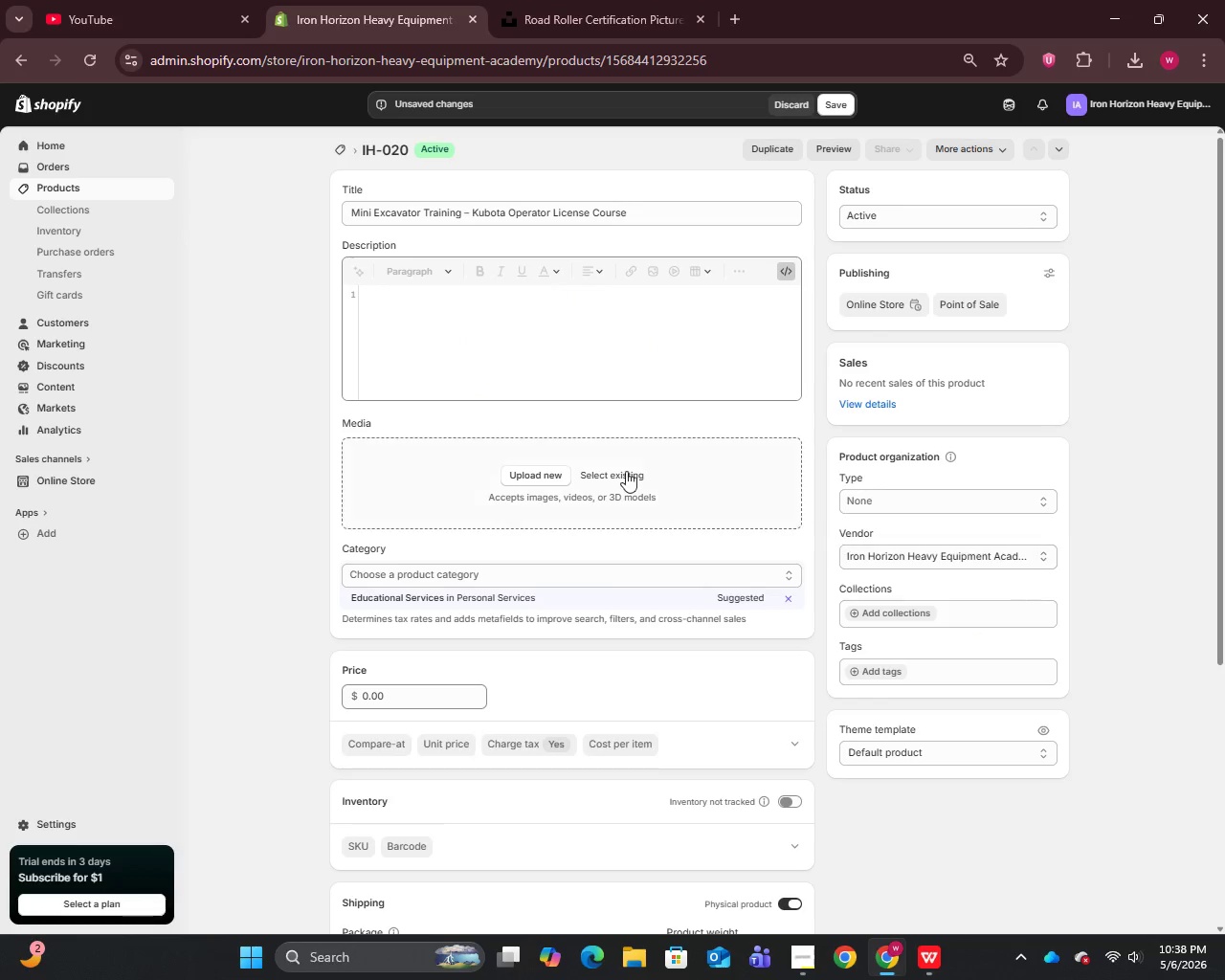 
left_click([447, 301])
 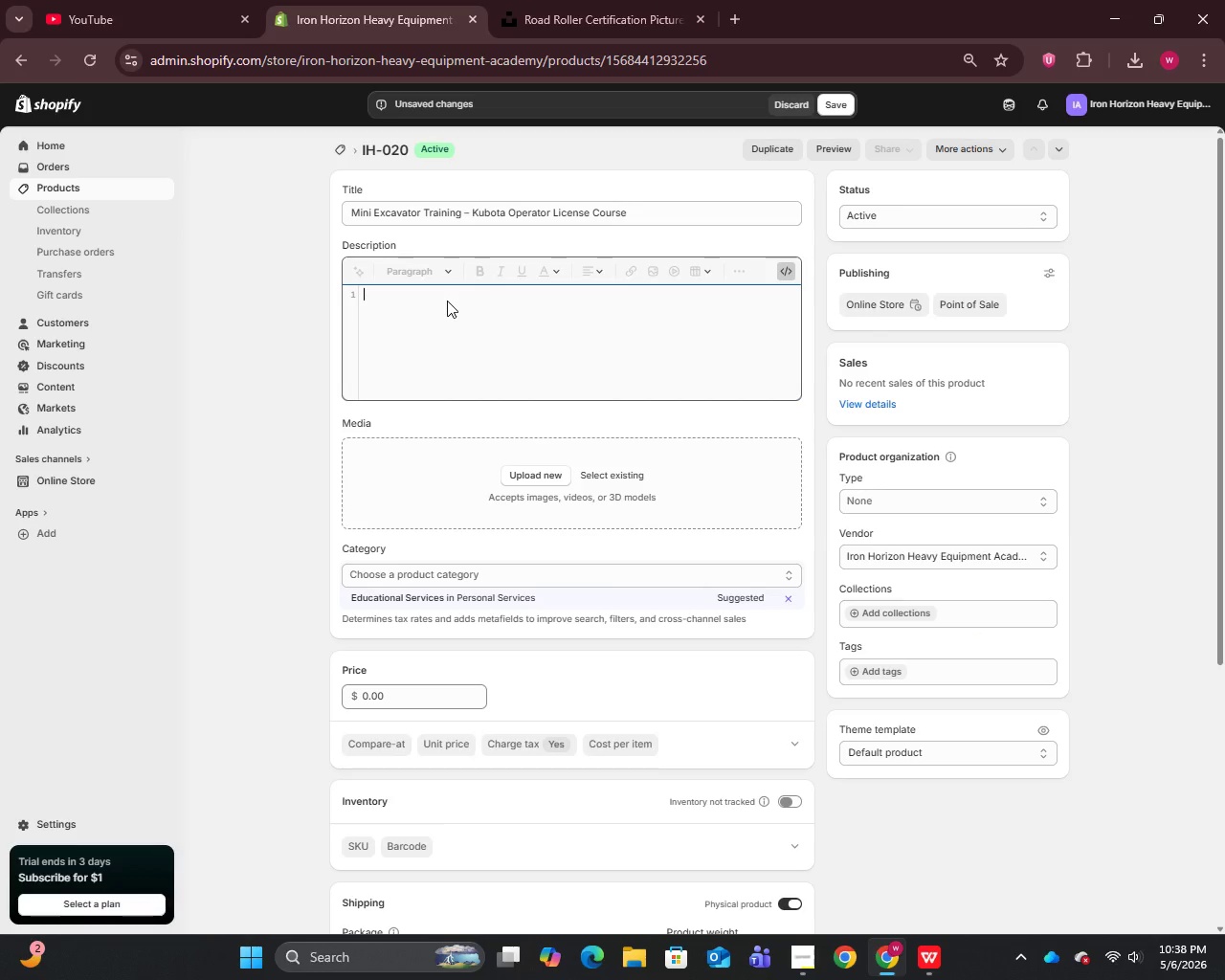 
key(Control+V)
 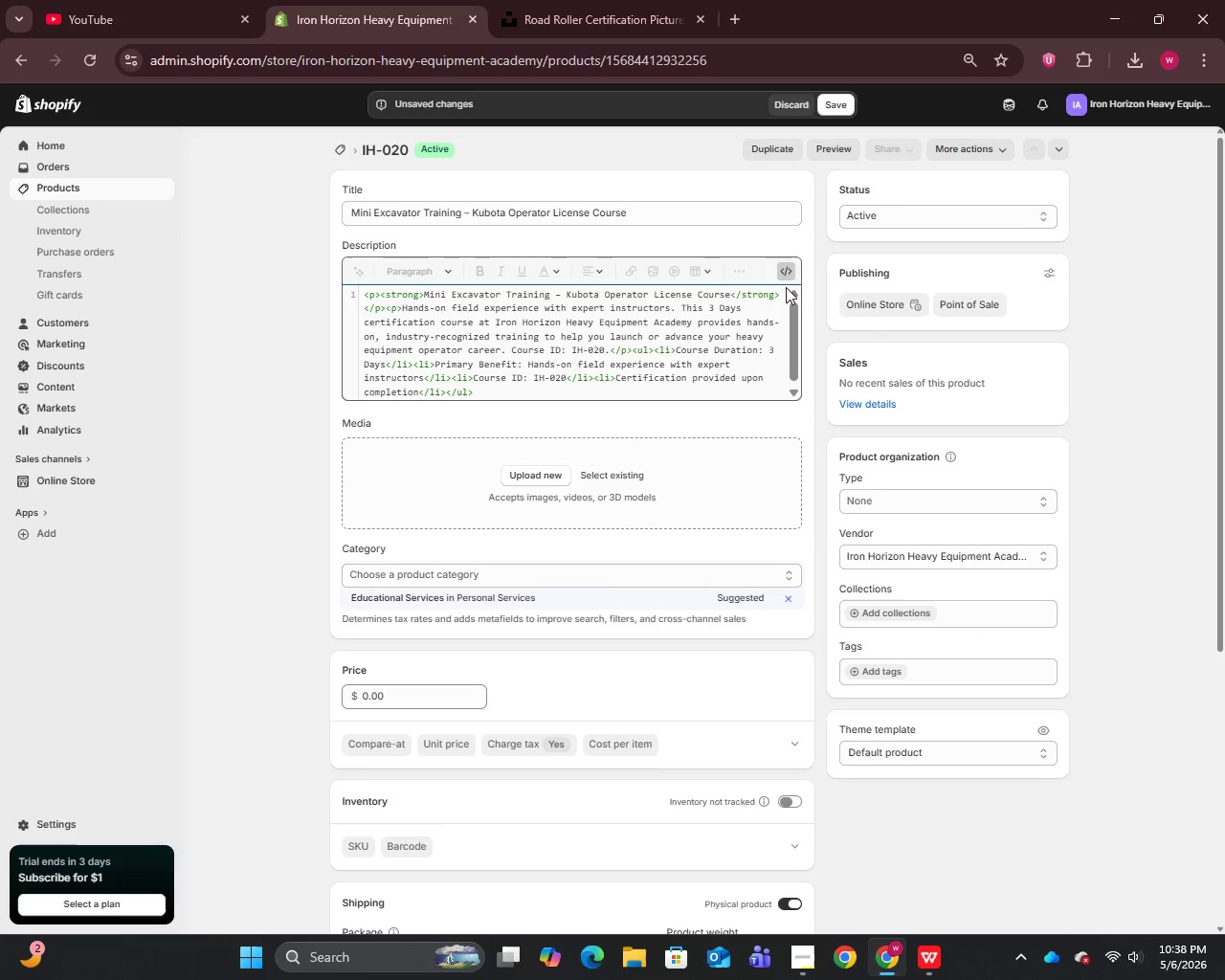 
left_click([789, 275])
 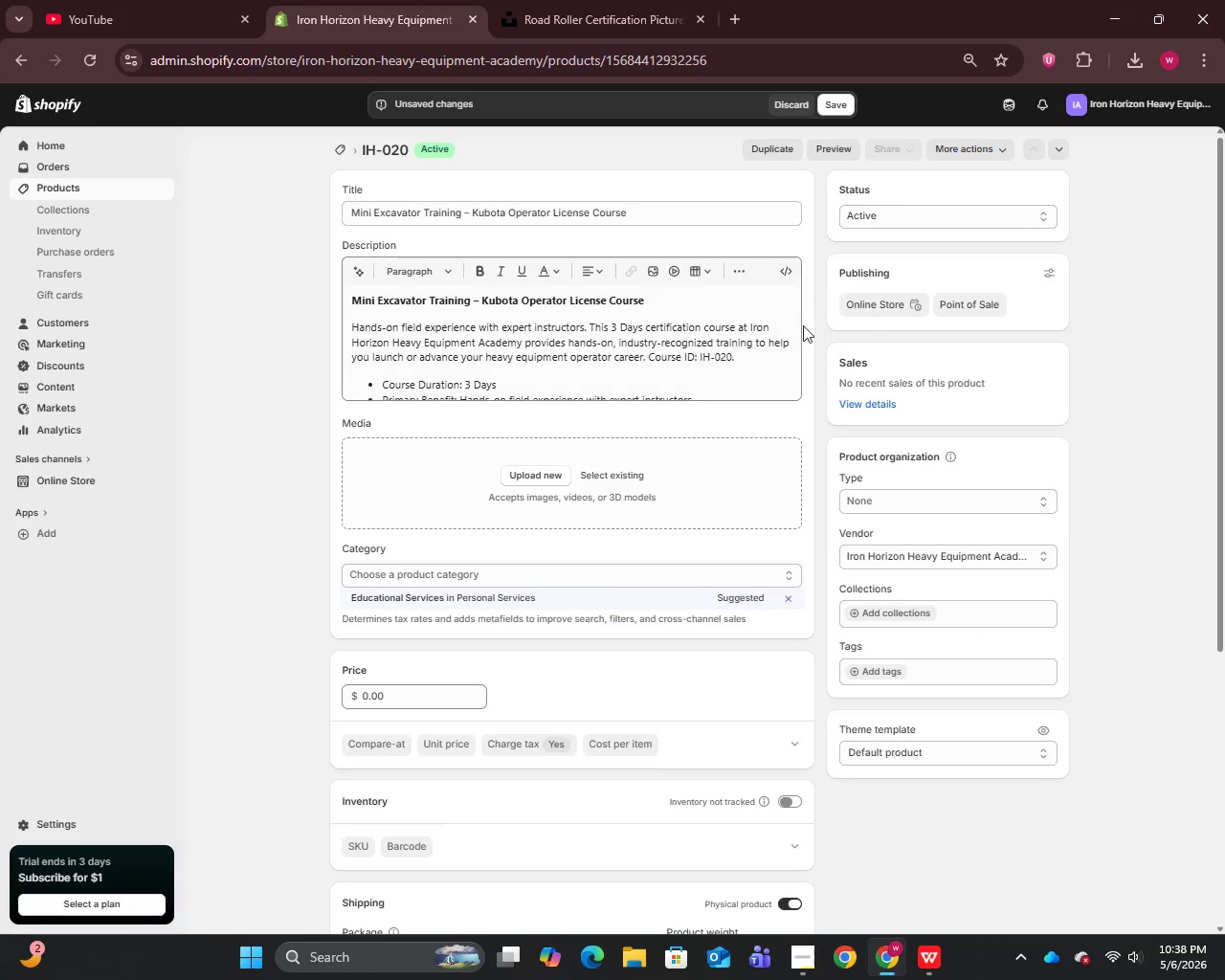 
left_click([762, 366])
 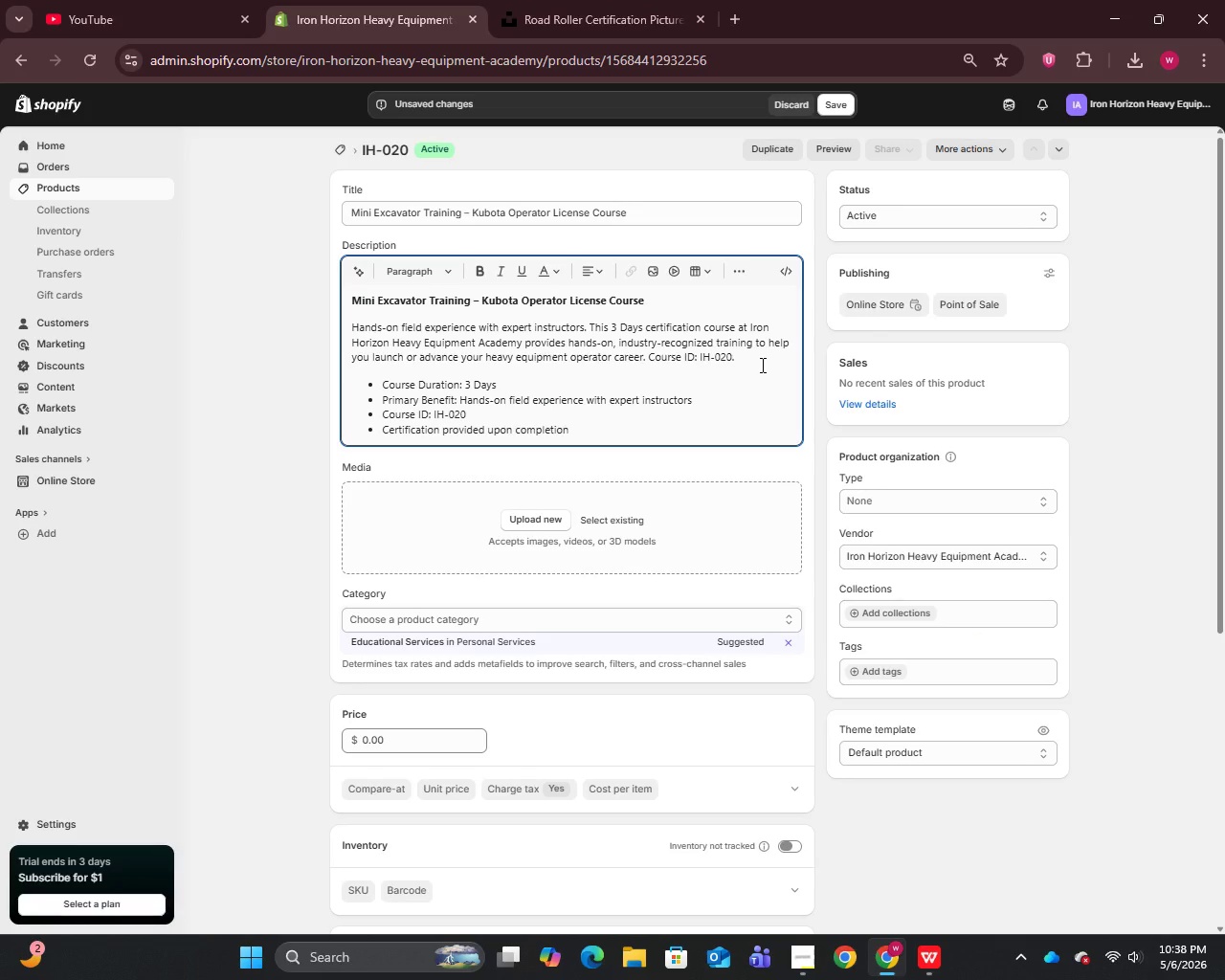 
left_click([761, 365])
 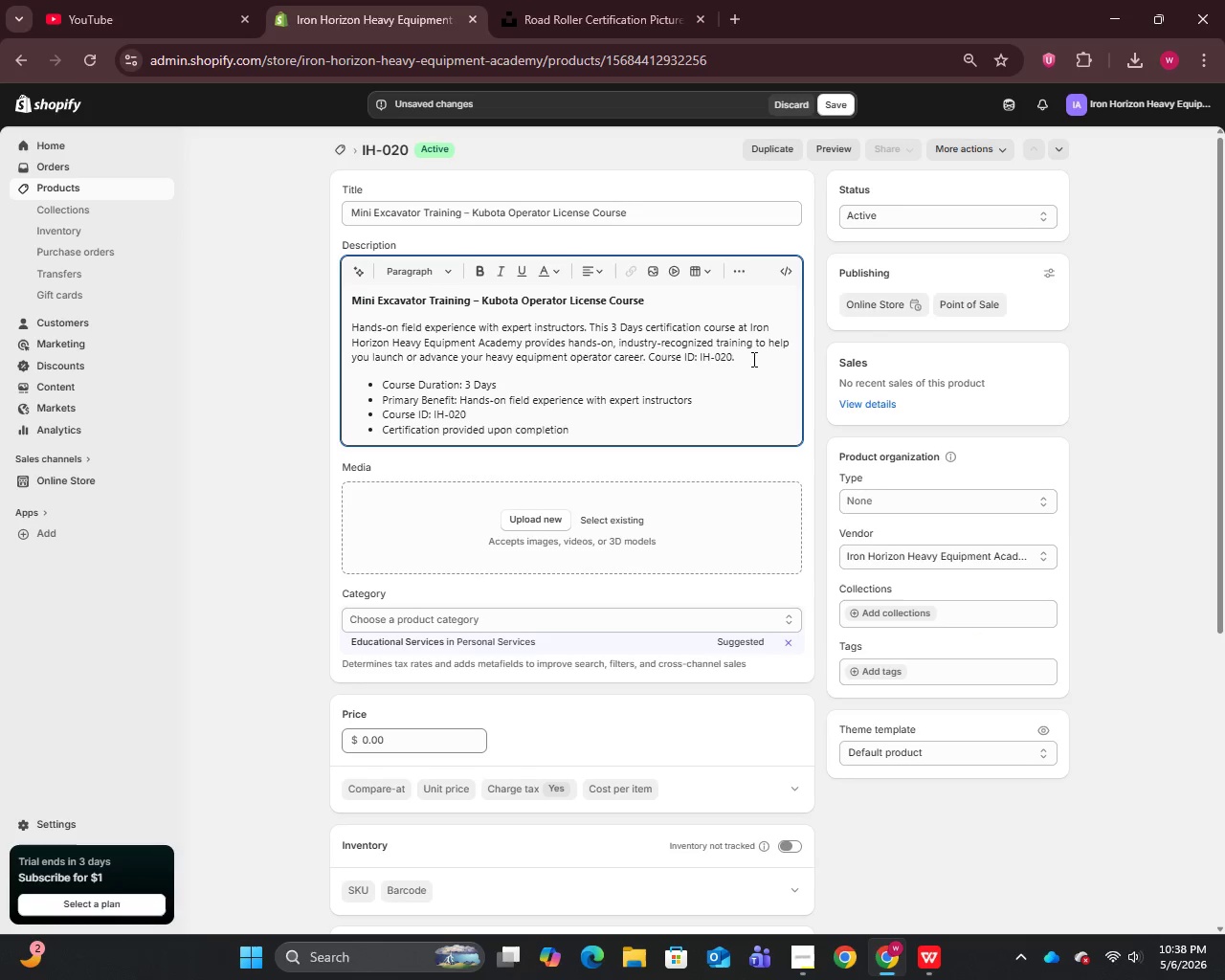 
left_click([737, 350])
 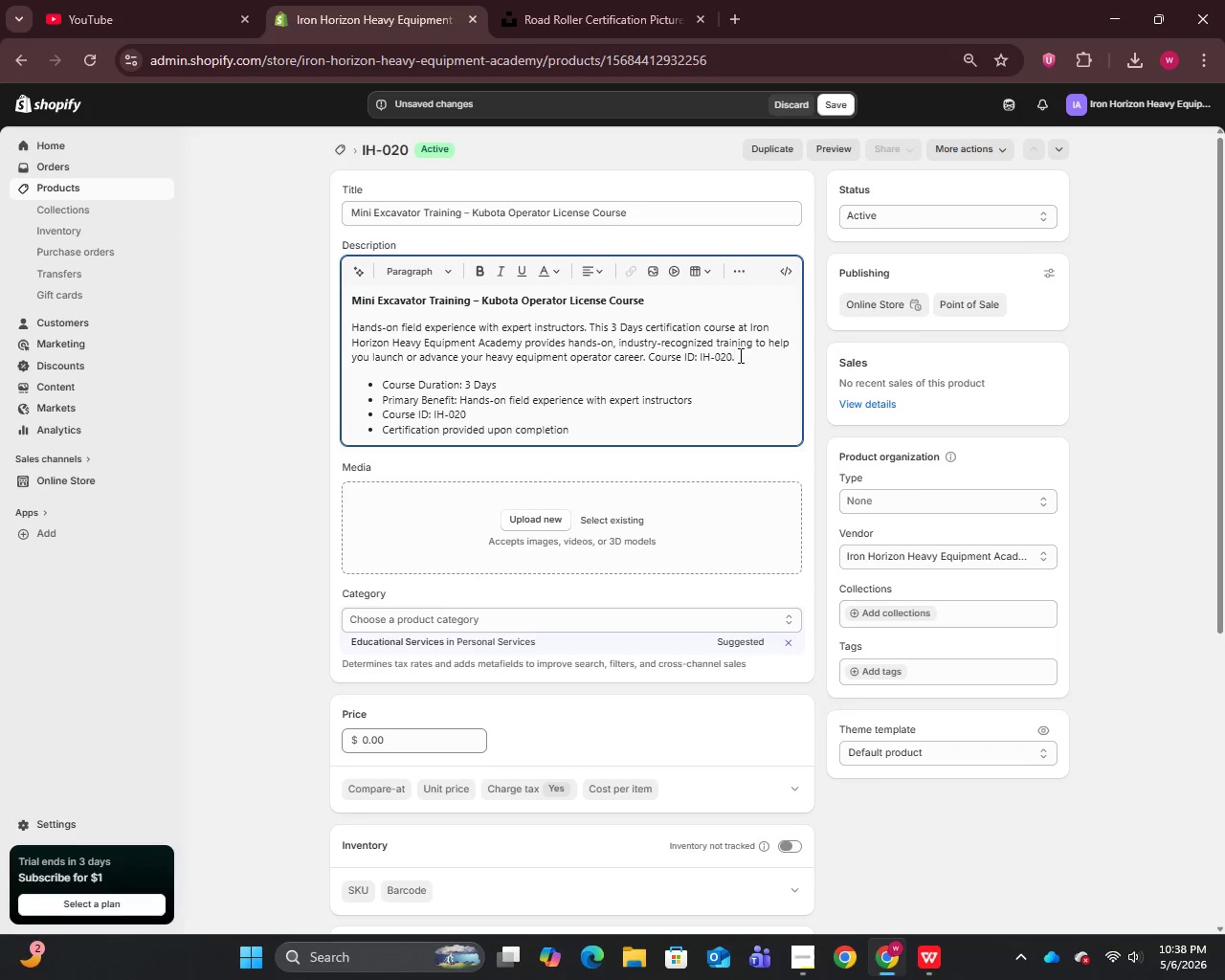 
key(Space)
 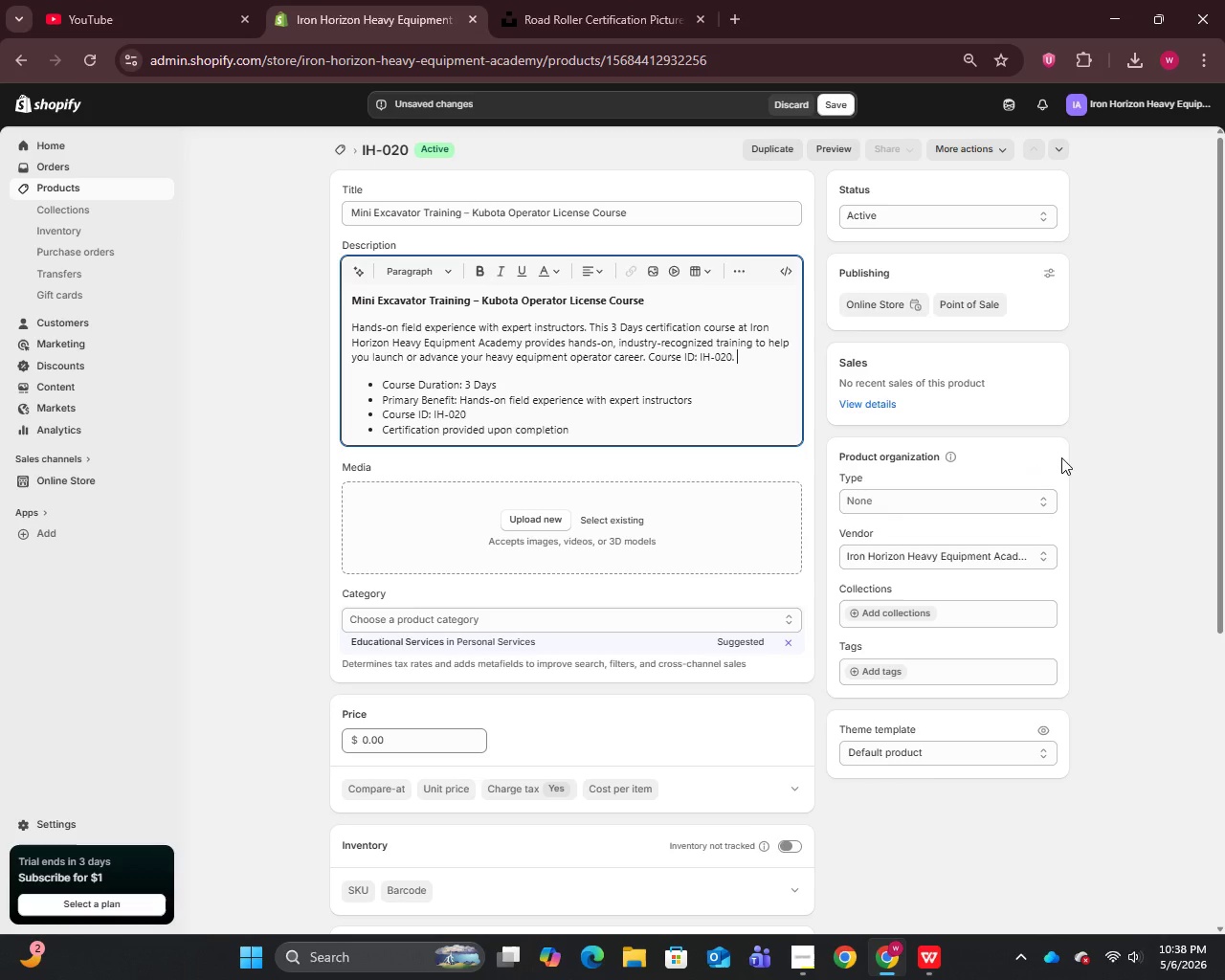 
scroll: coordinate [735, 670], scroll_direction: down, amount: 8.0
 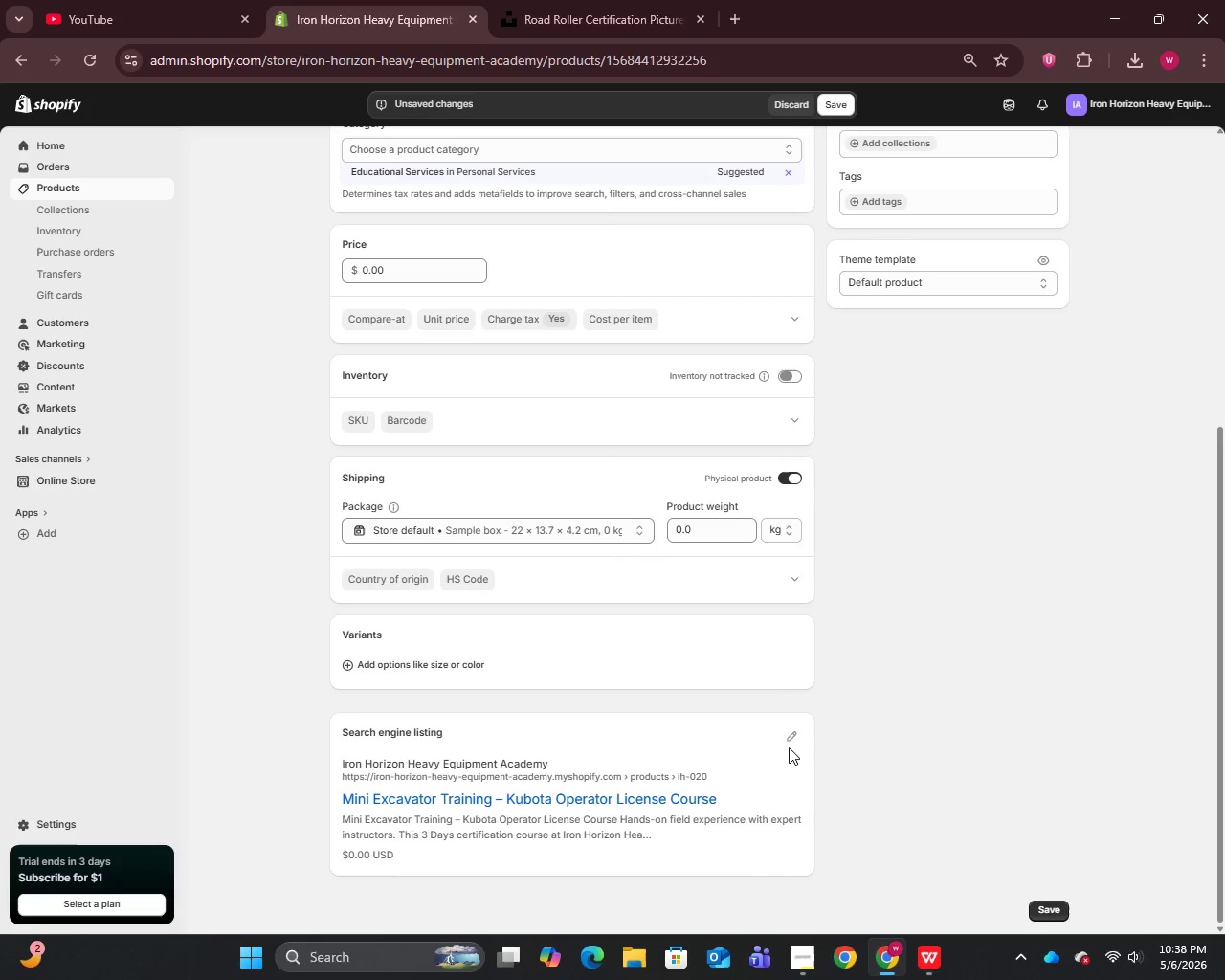 
left_click([791, 737])
 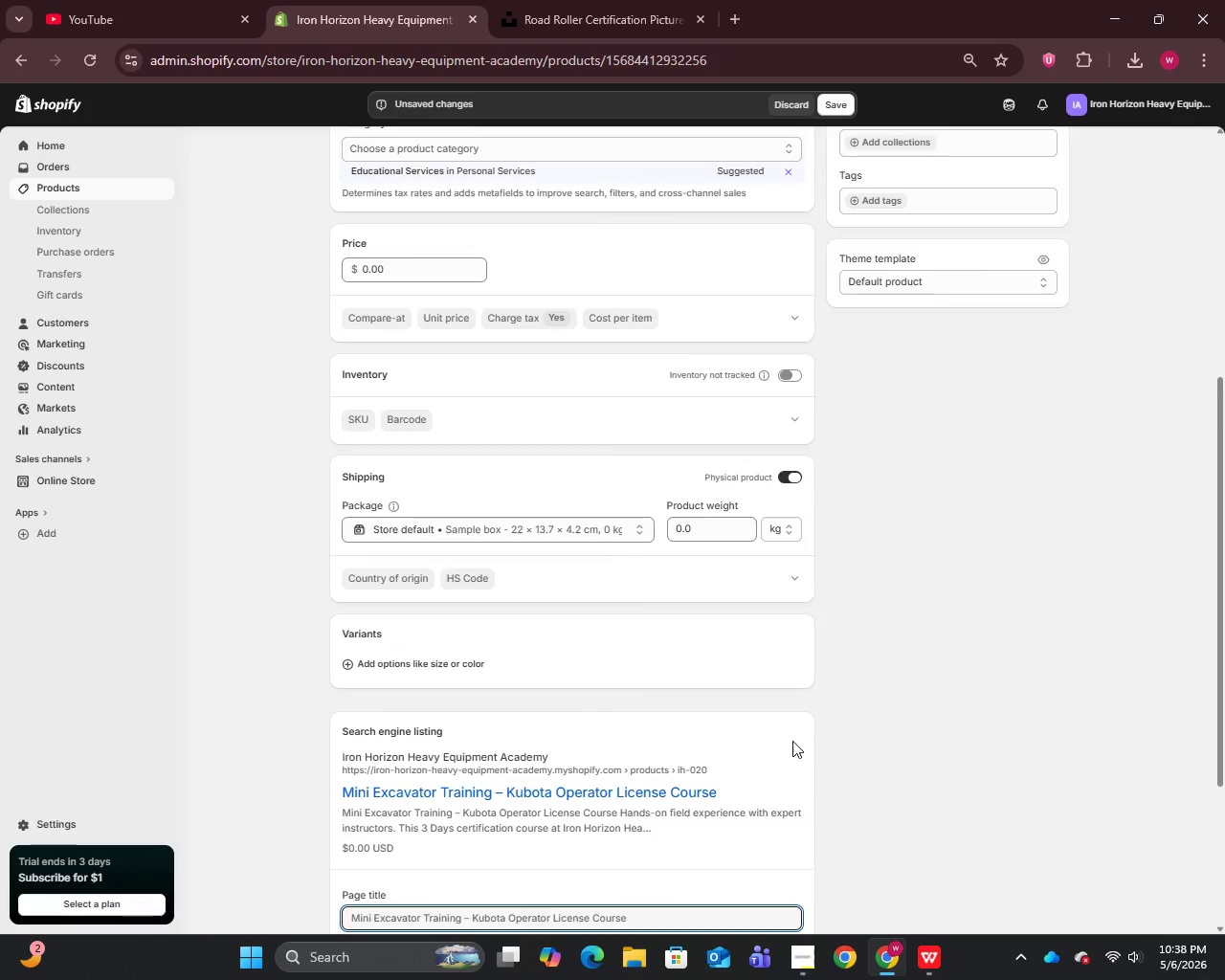 
scroll: coordinate [792, 743], scroll_direction: down, amount: 6.0
 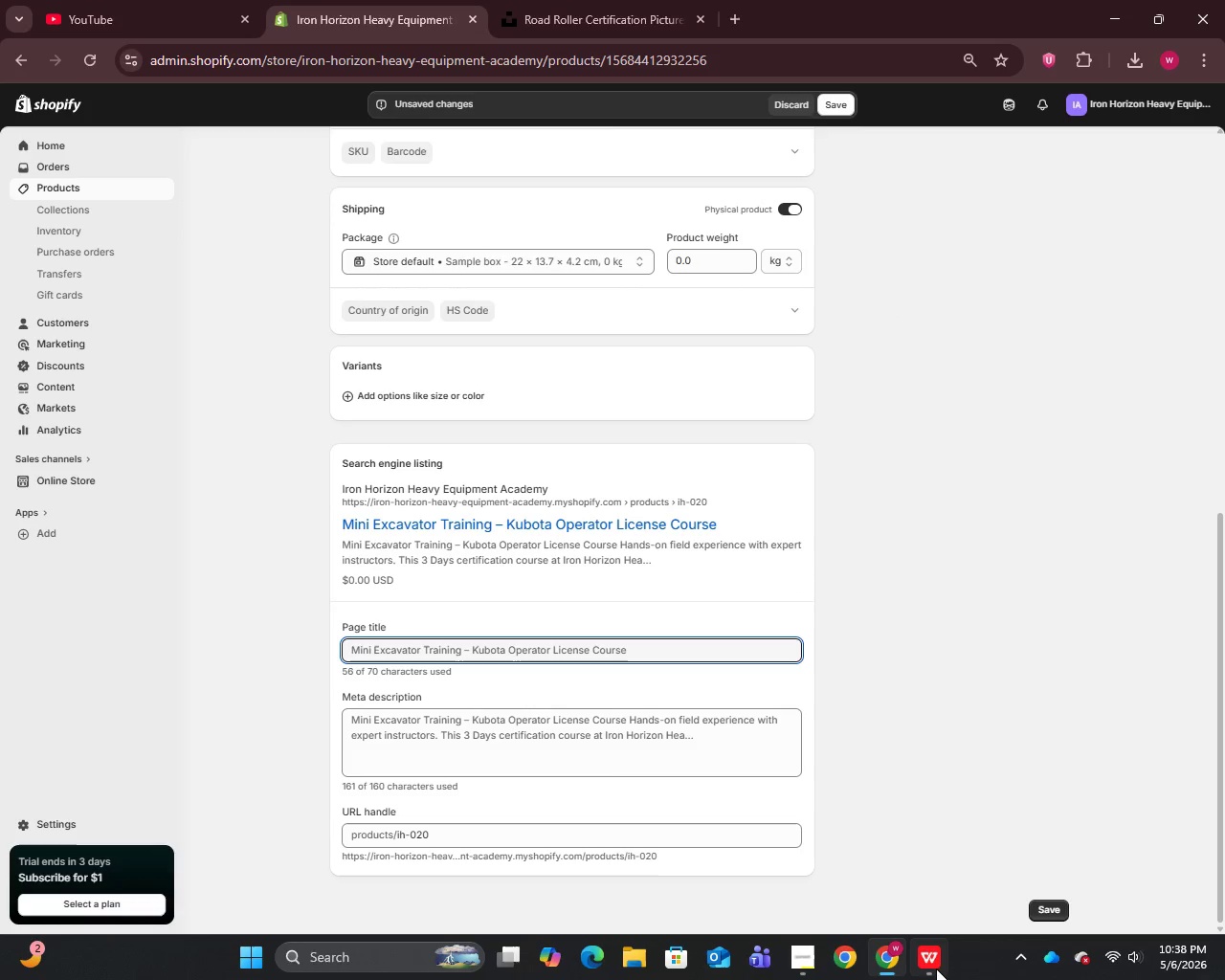 
left_click([932, 968])
 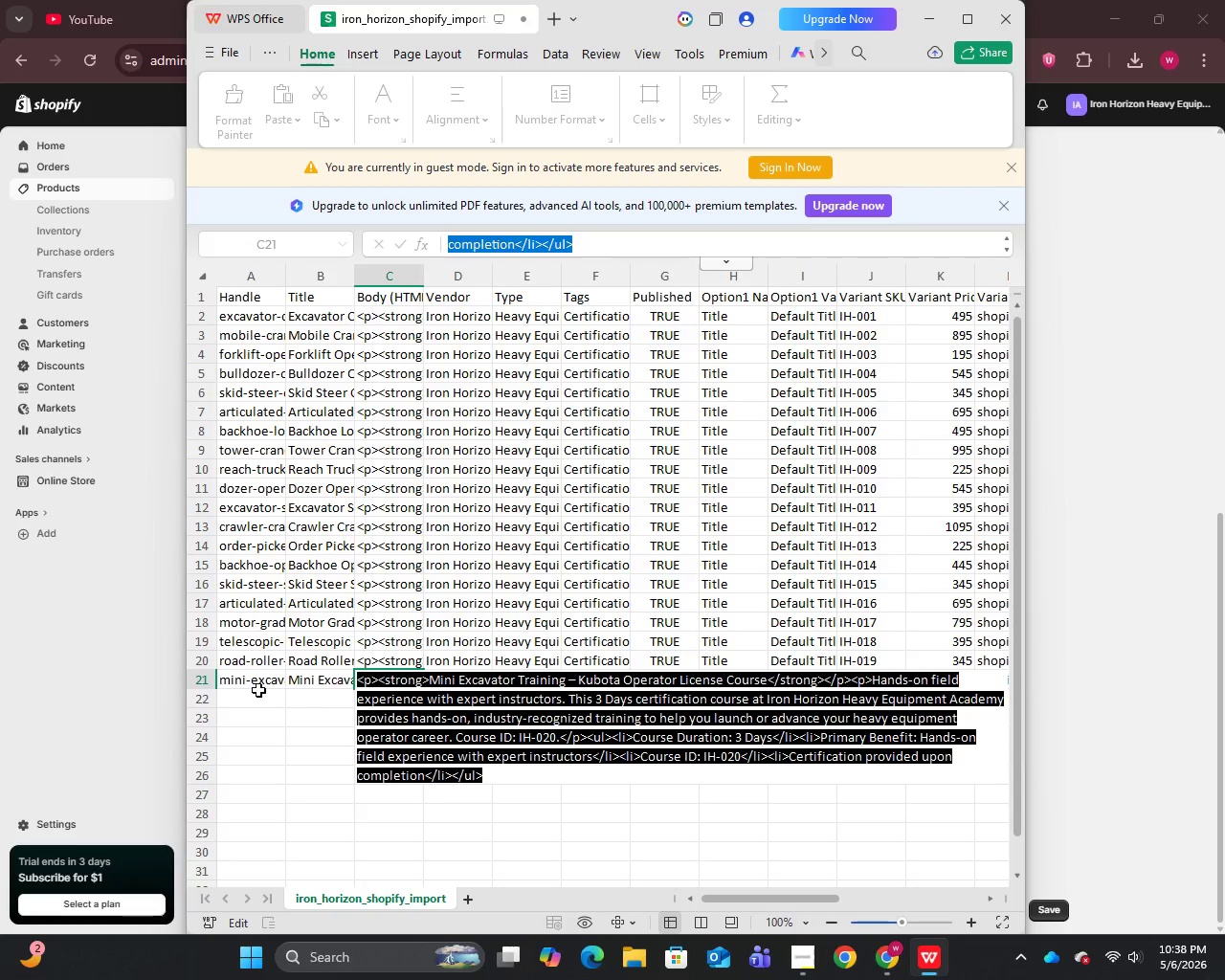 
left_click([246, 681])
 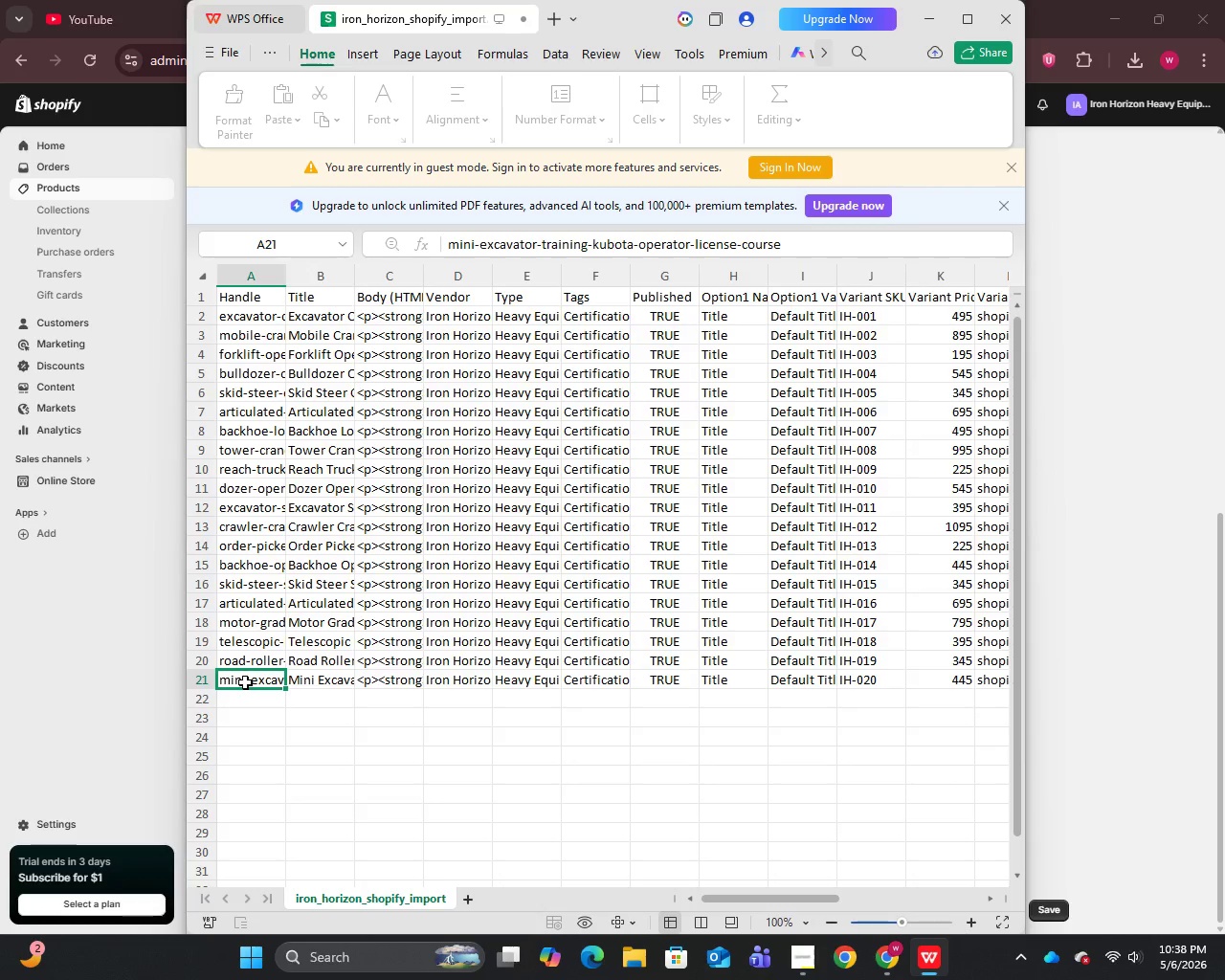 
double_click([245, 681])
 